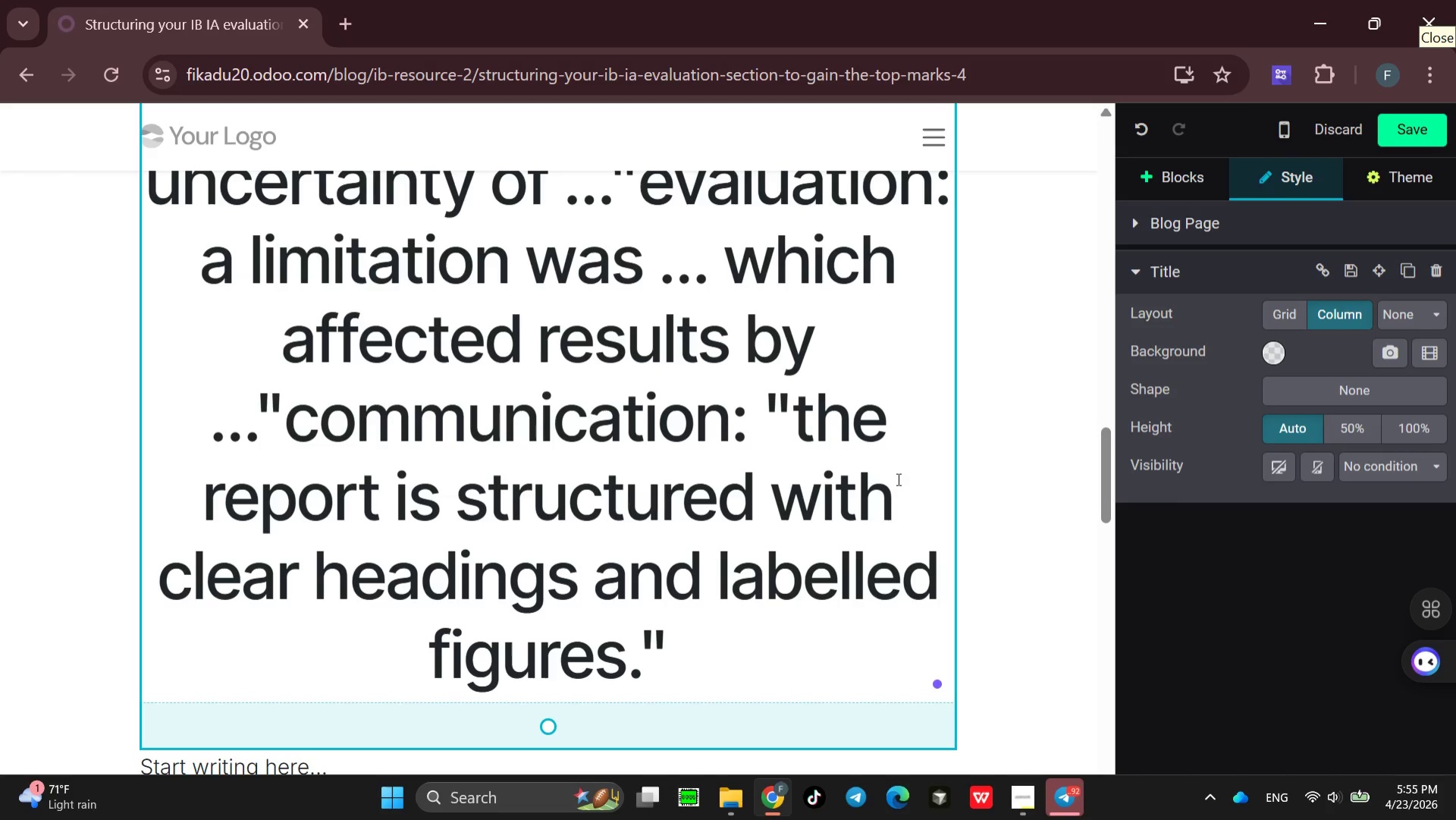 
type(**final tips )
key(Backspace)
type(**:write)
 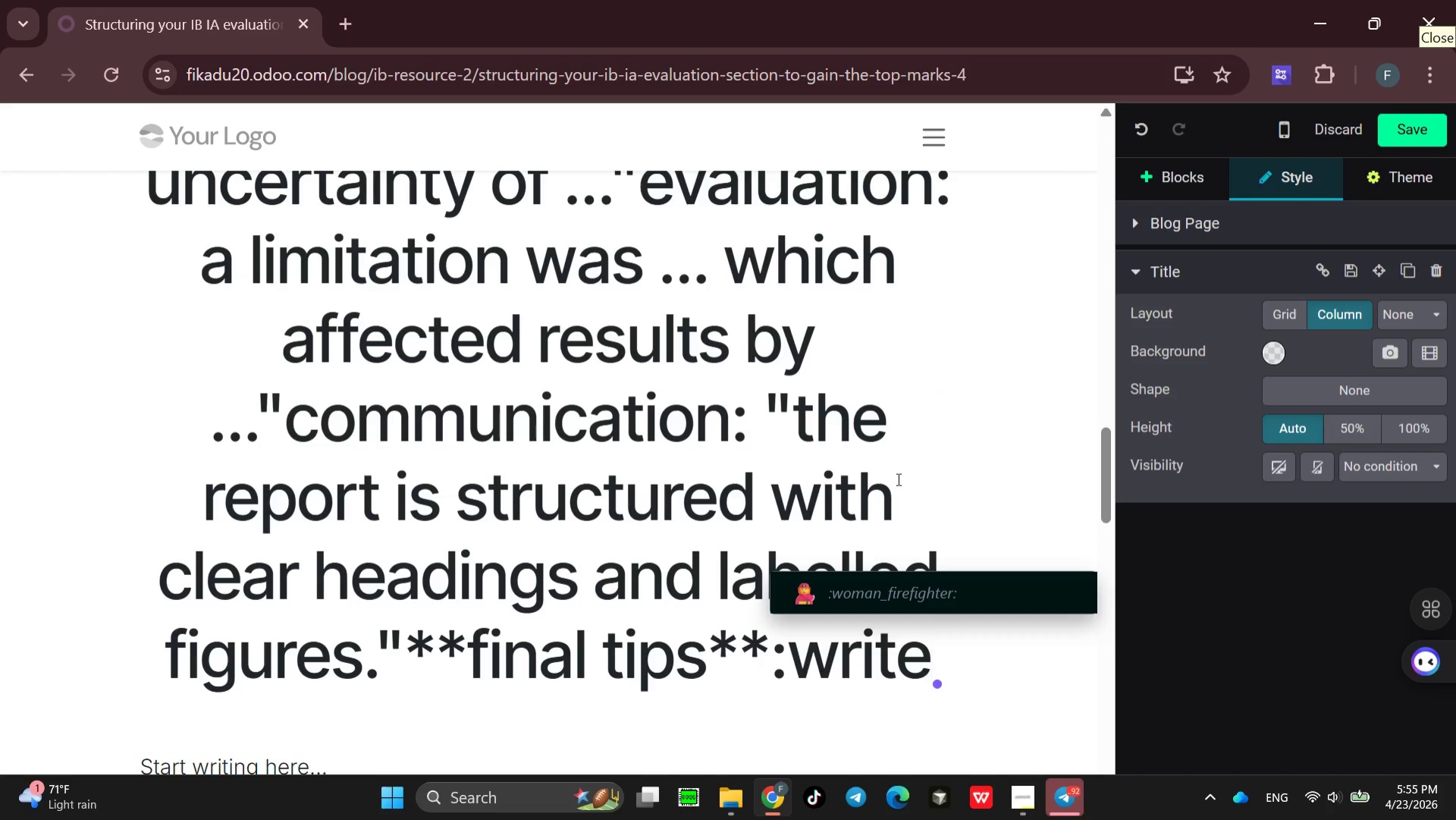 
left_click([933, 649])
 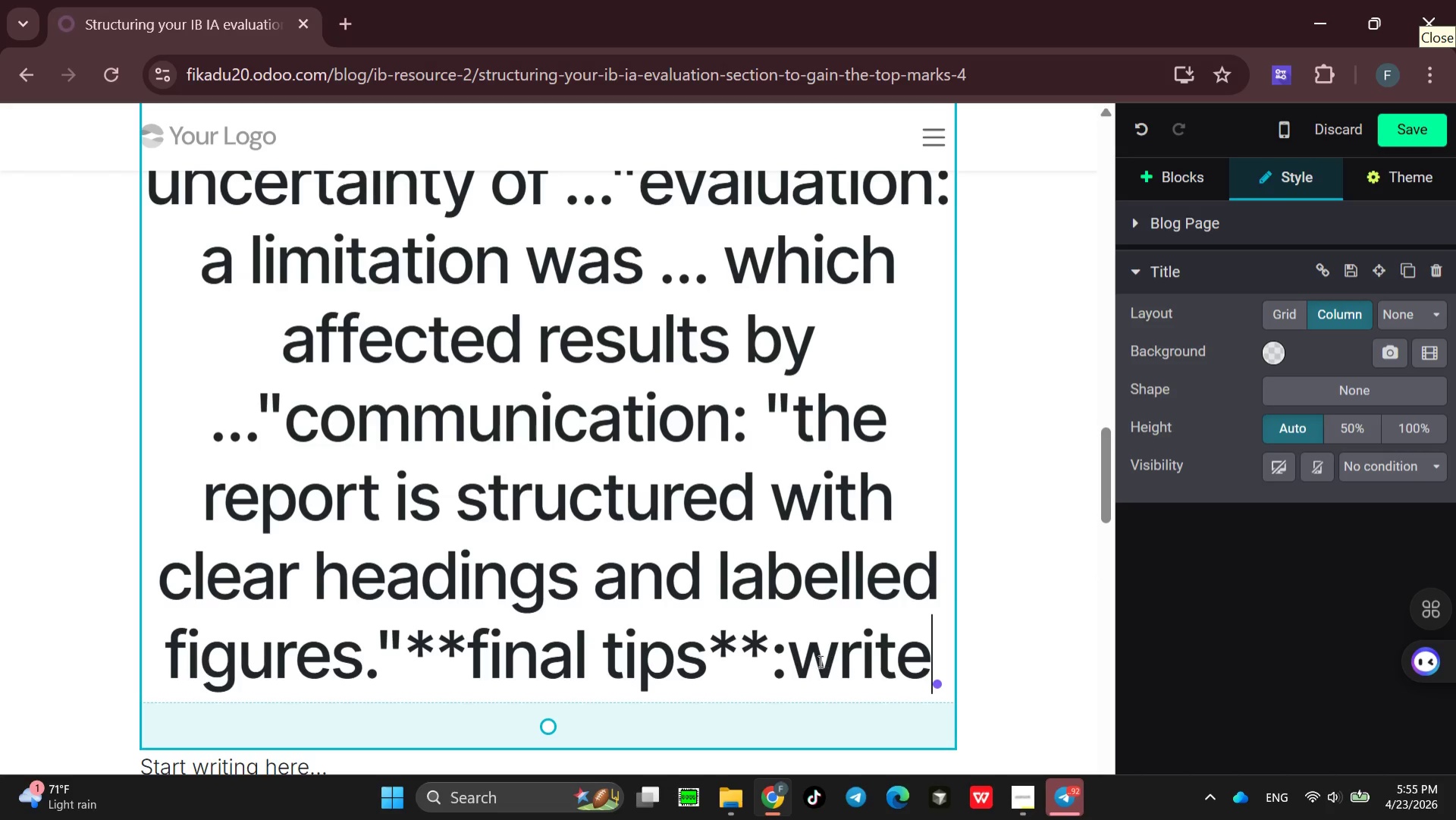 
left_click([786, 663])
 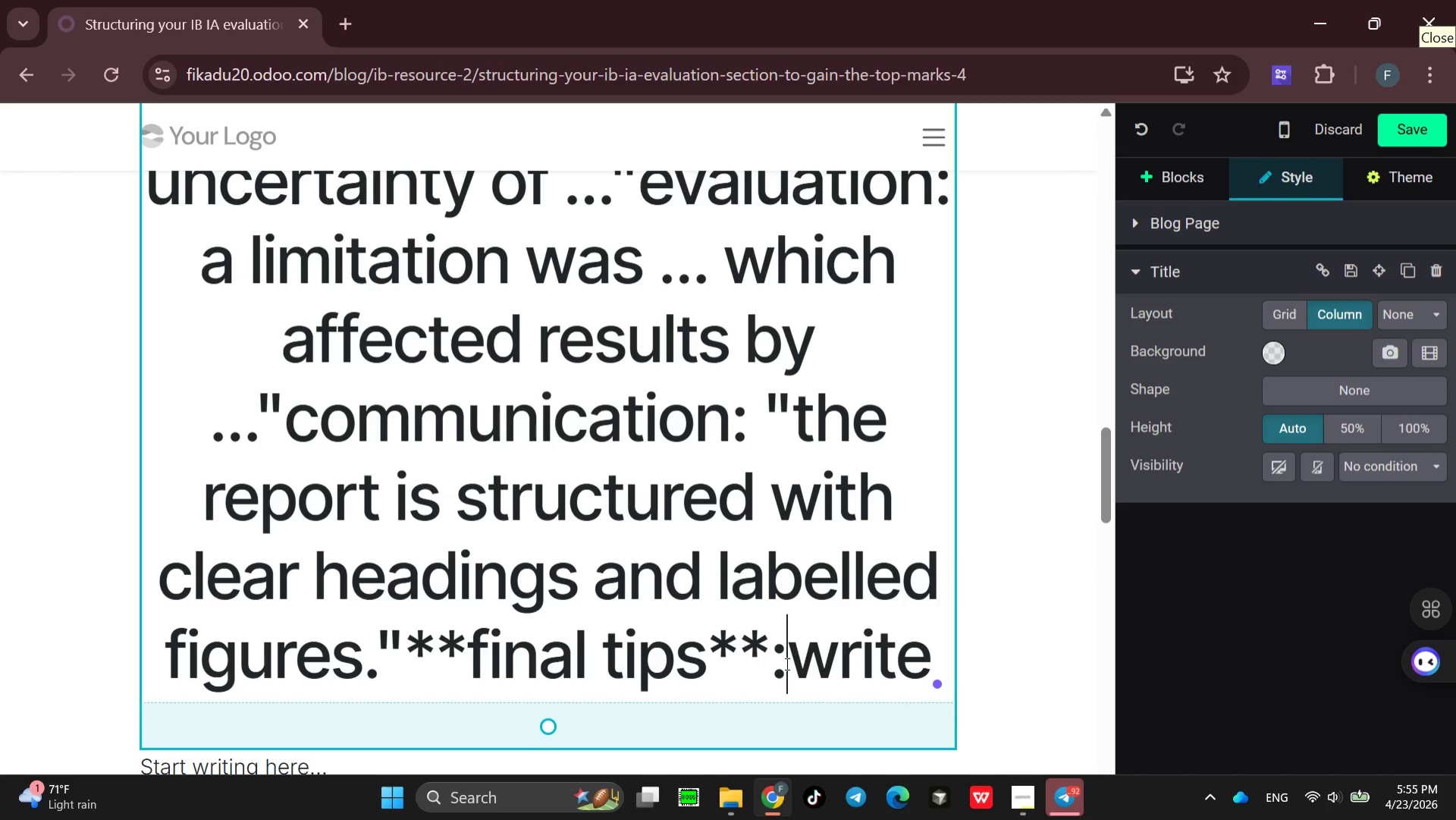 
key(Space)
 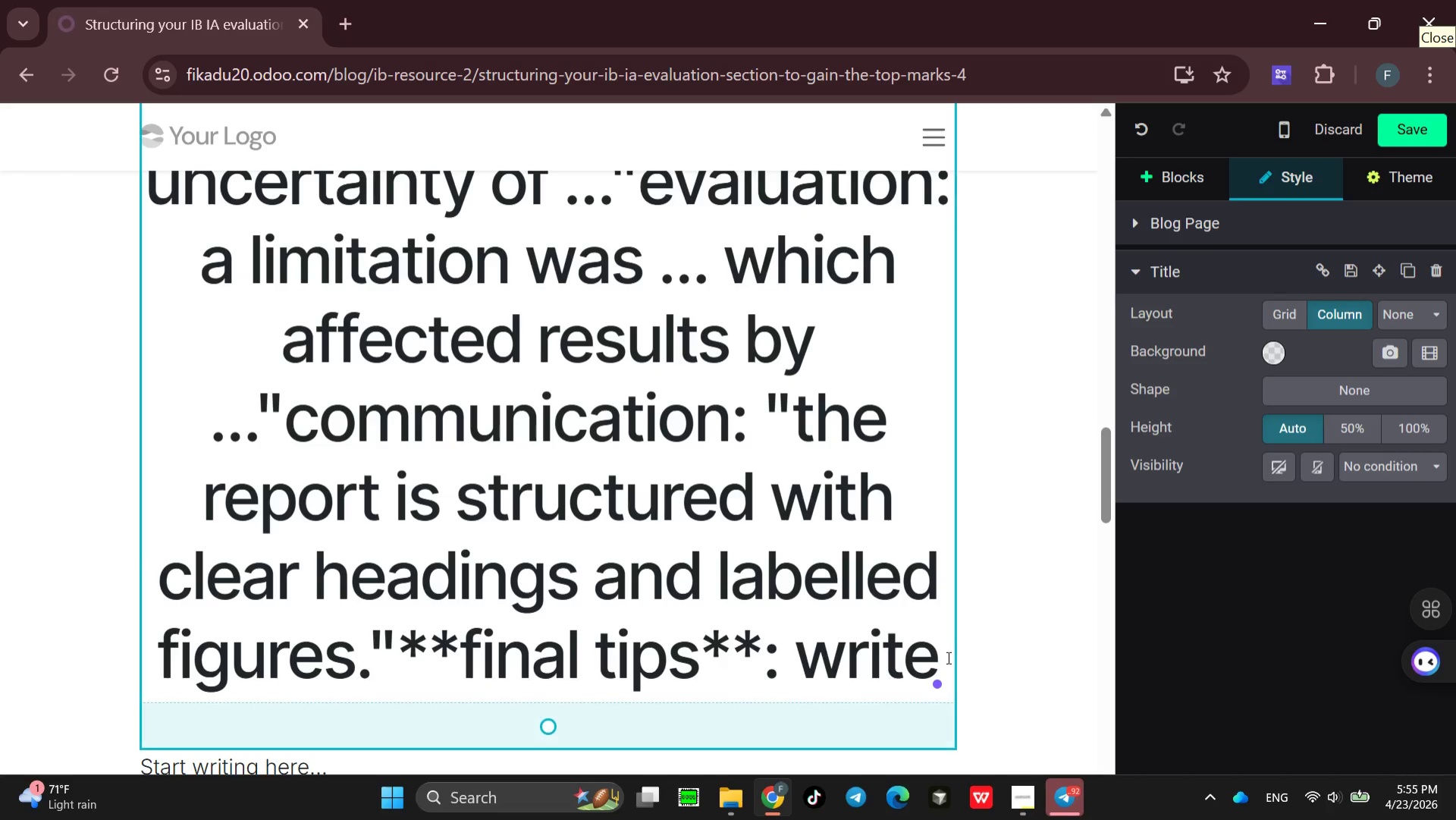 
left_click([947, 657])
 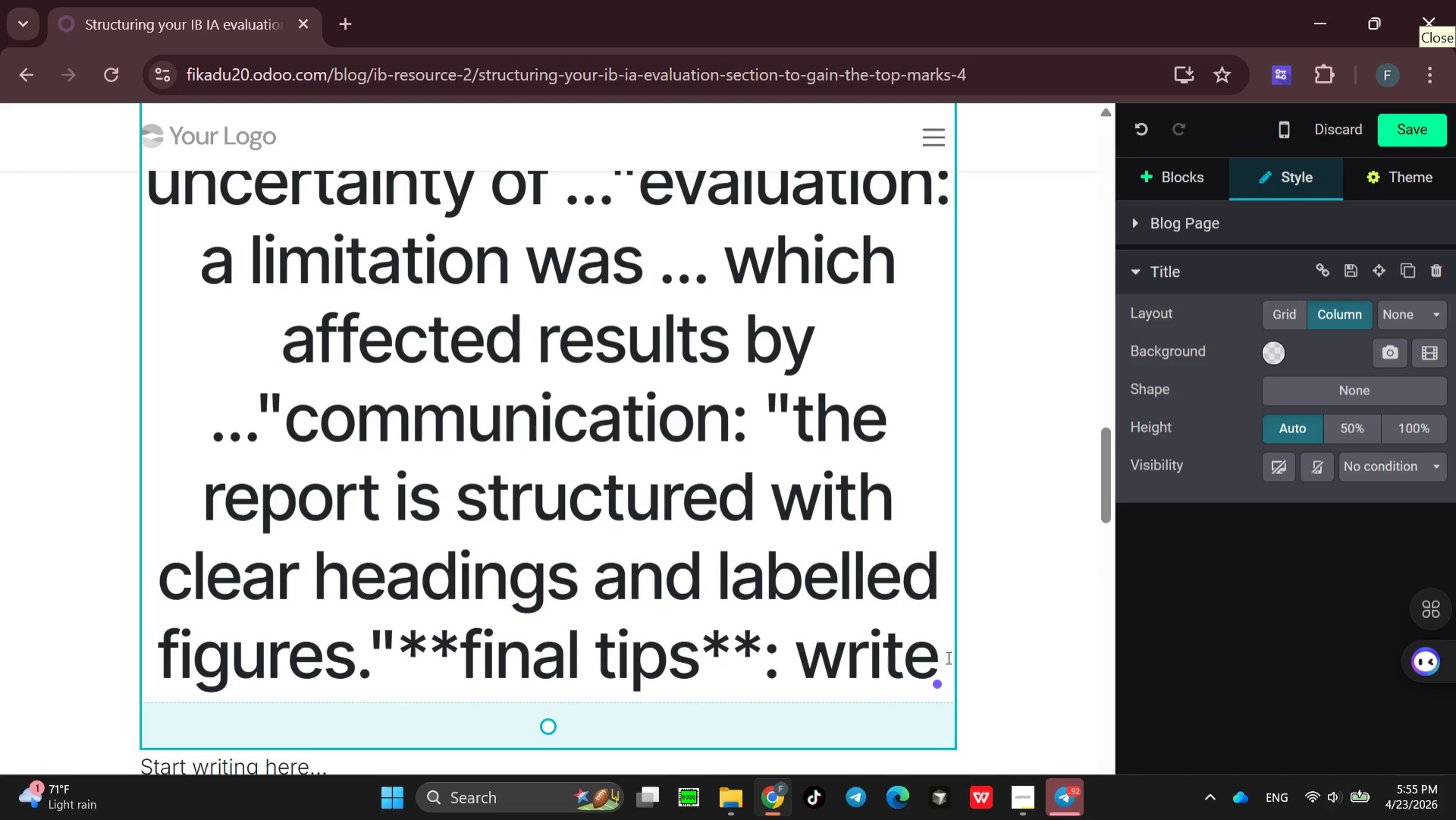 
key(Space)
 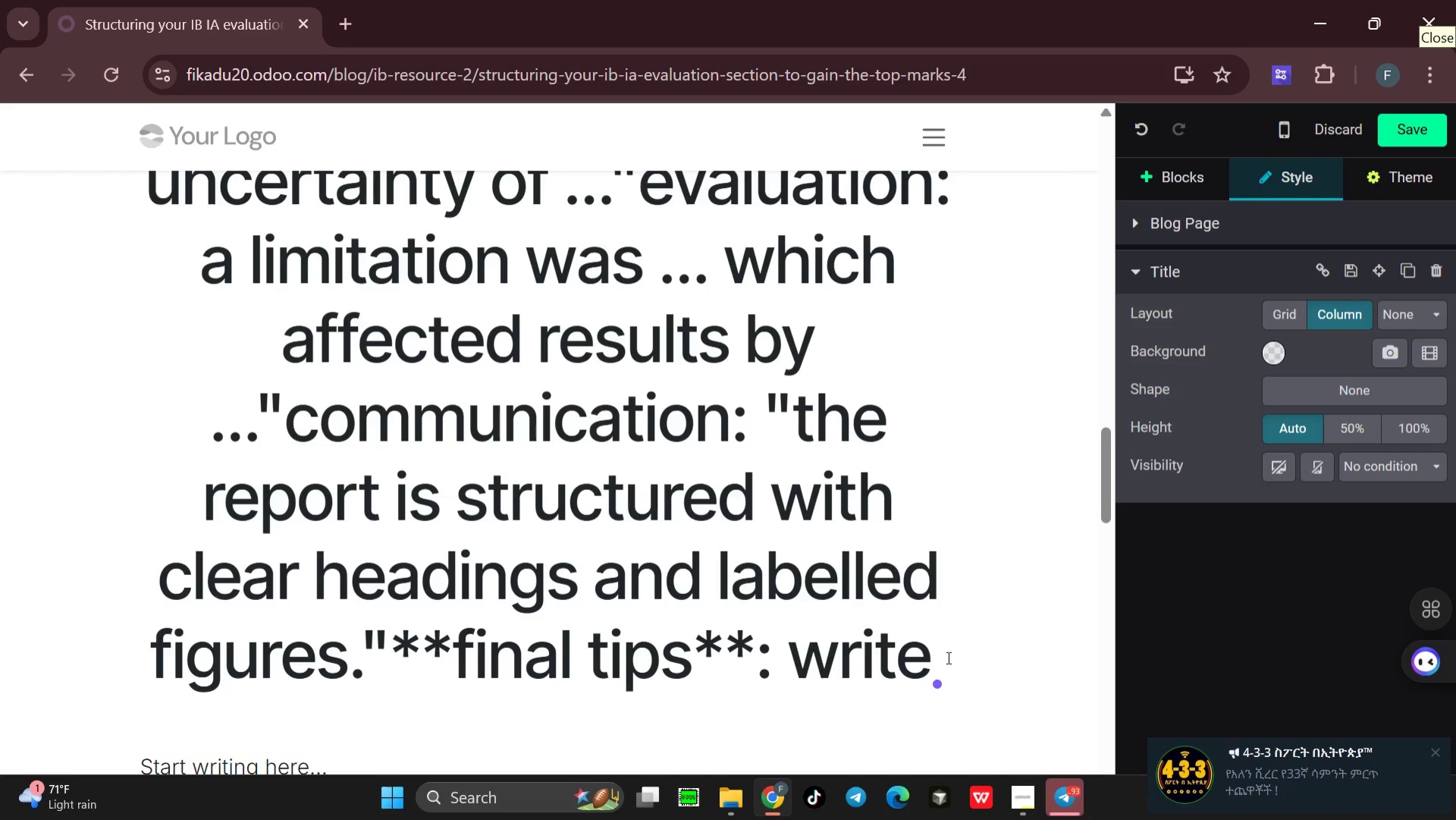 
wait(6.92)
 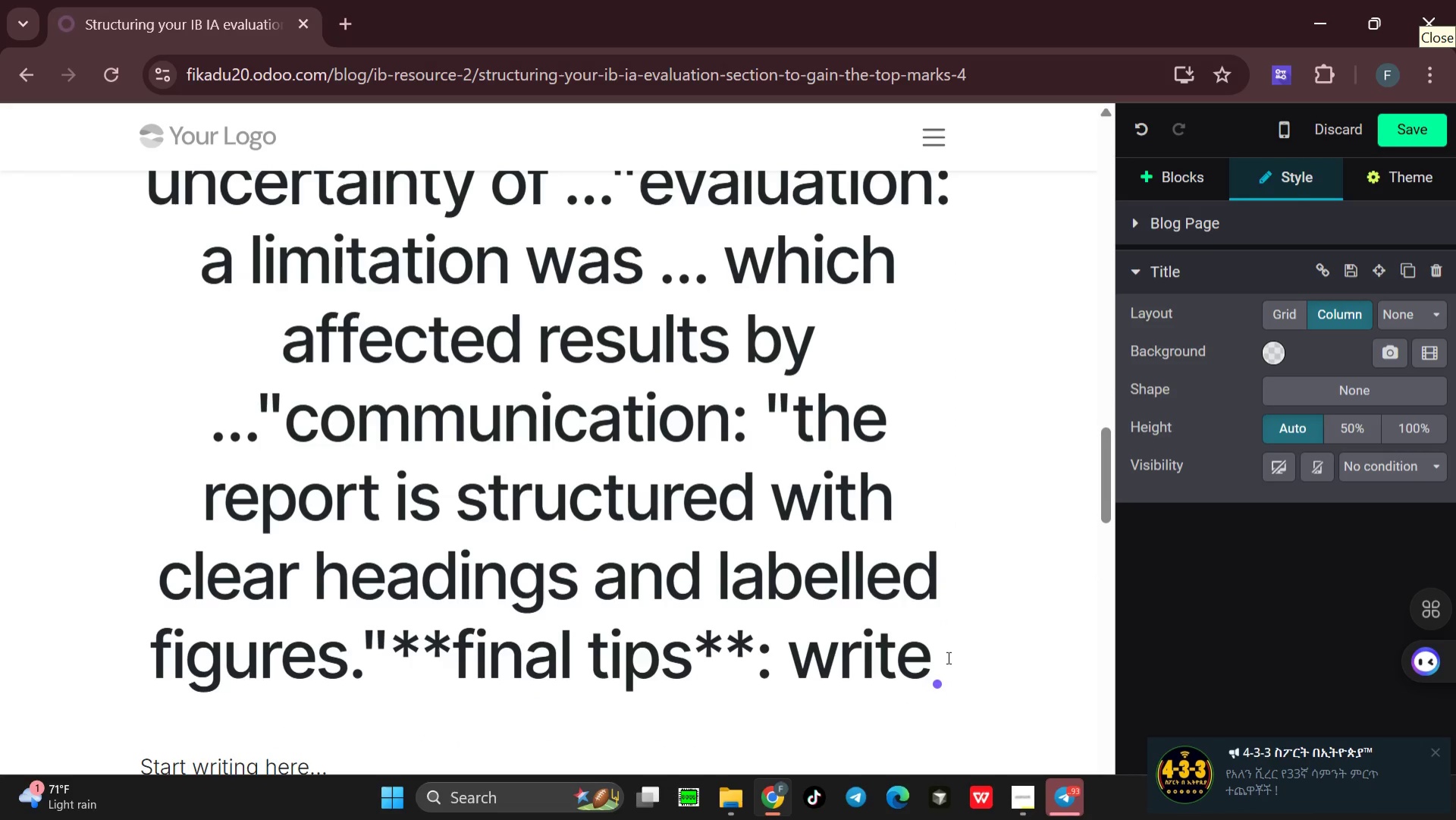 
type(the evalution )
 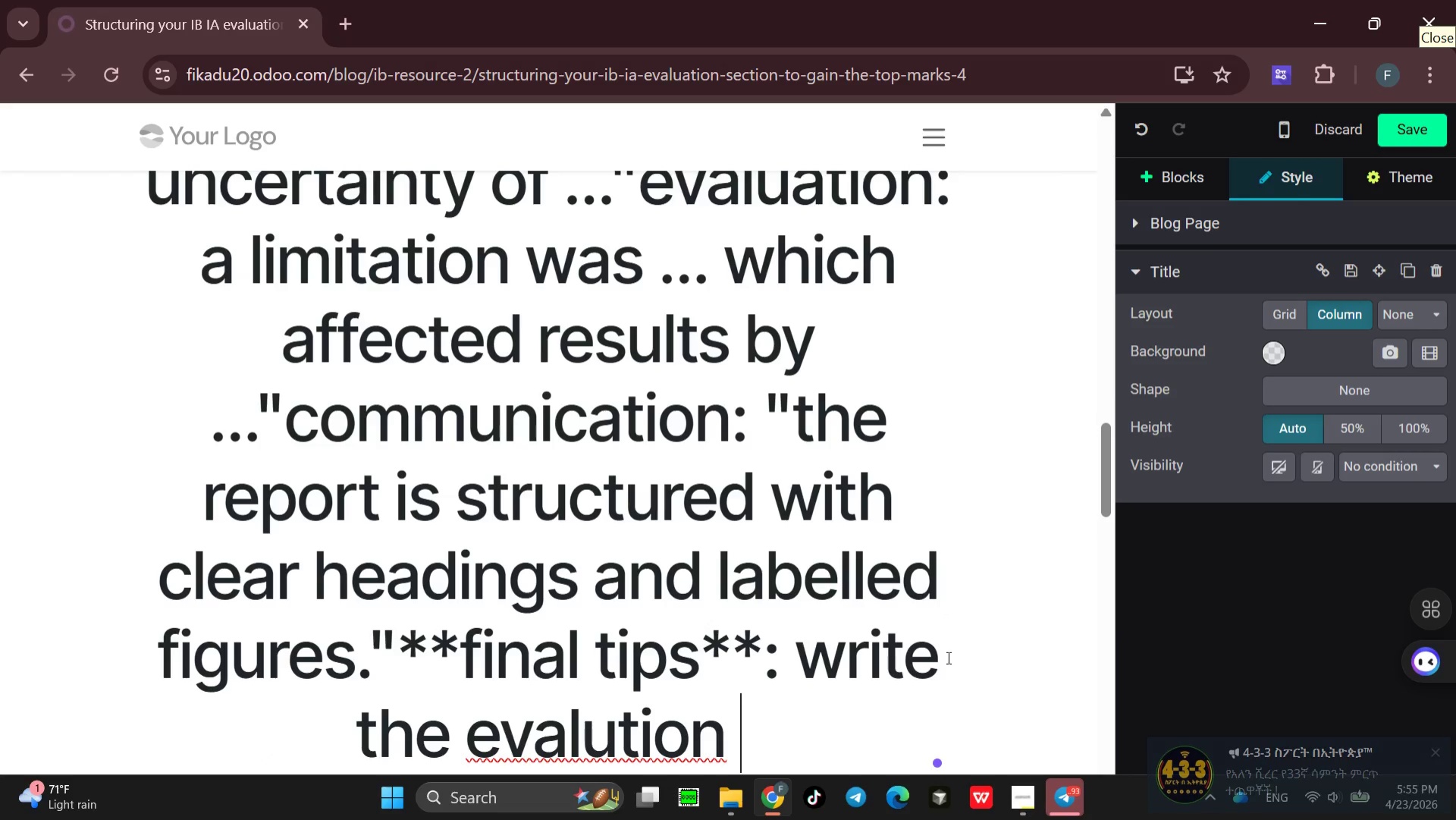 
type(immedatlu)
key(Backspace)
type(uy)
key(Backspace)
key(Backspace)
type(y)
 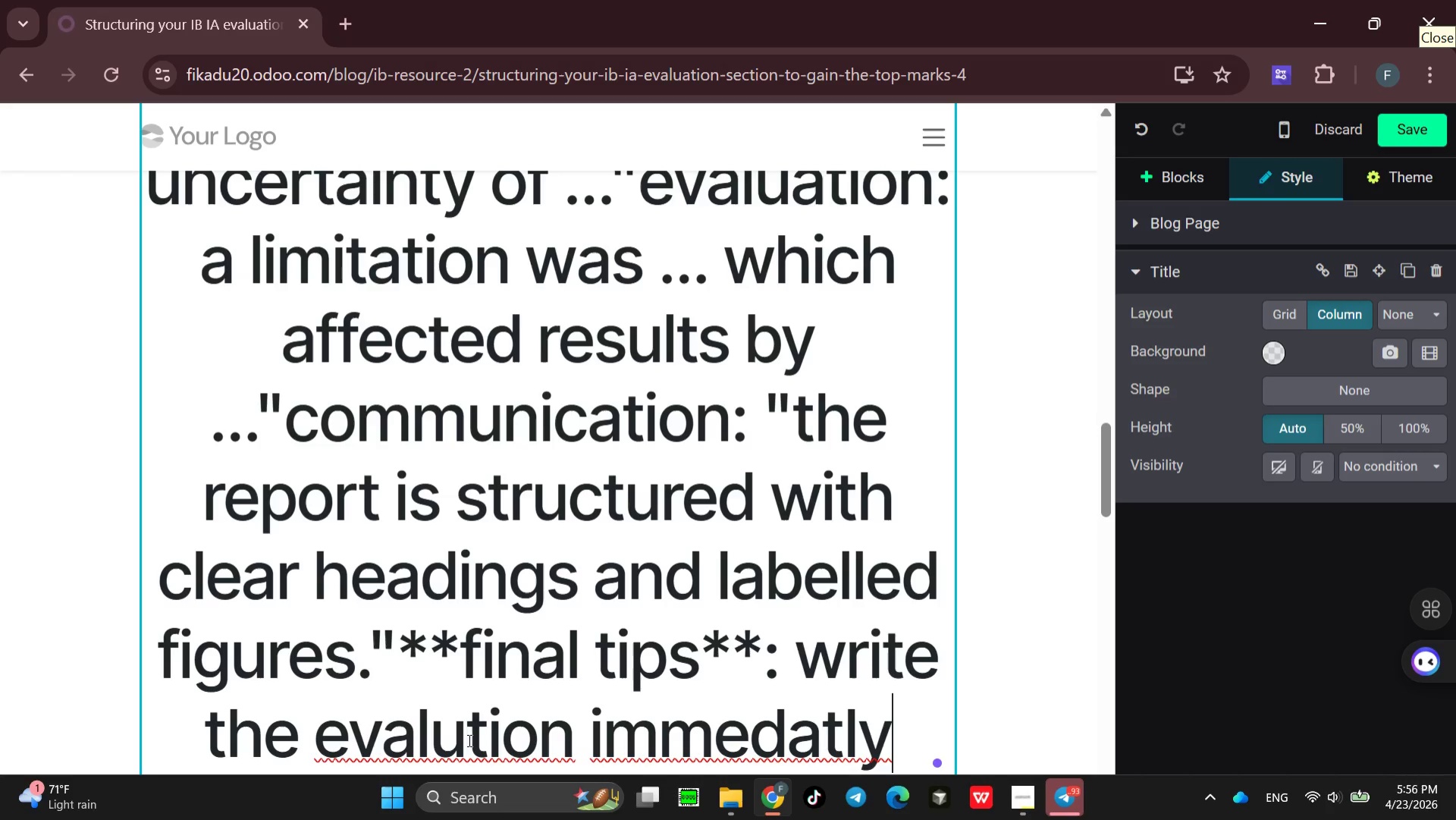 
left_click([472, 739])
 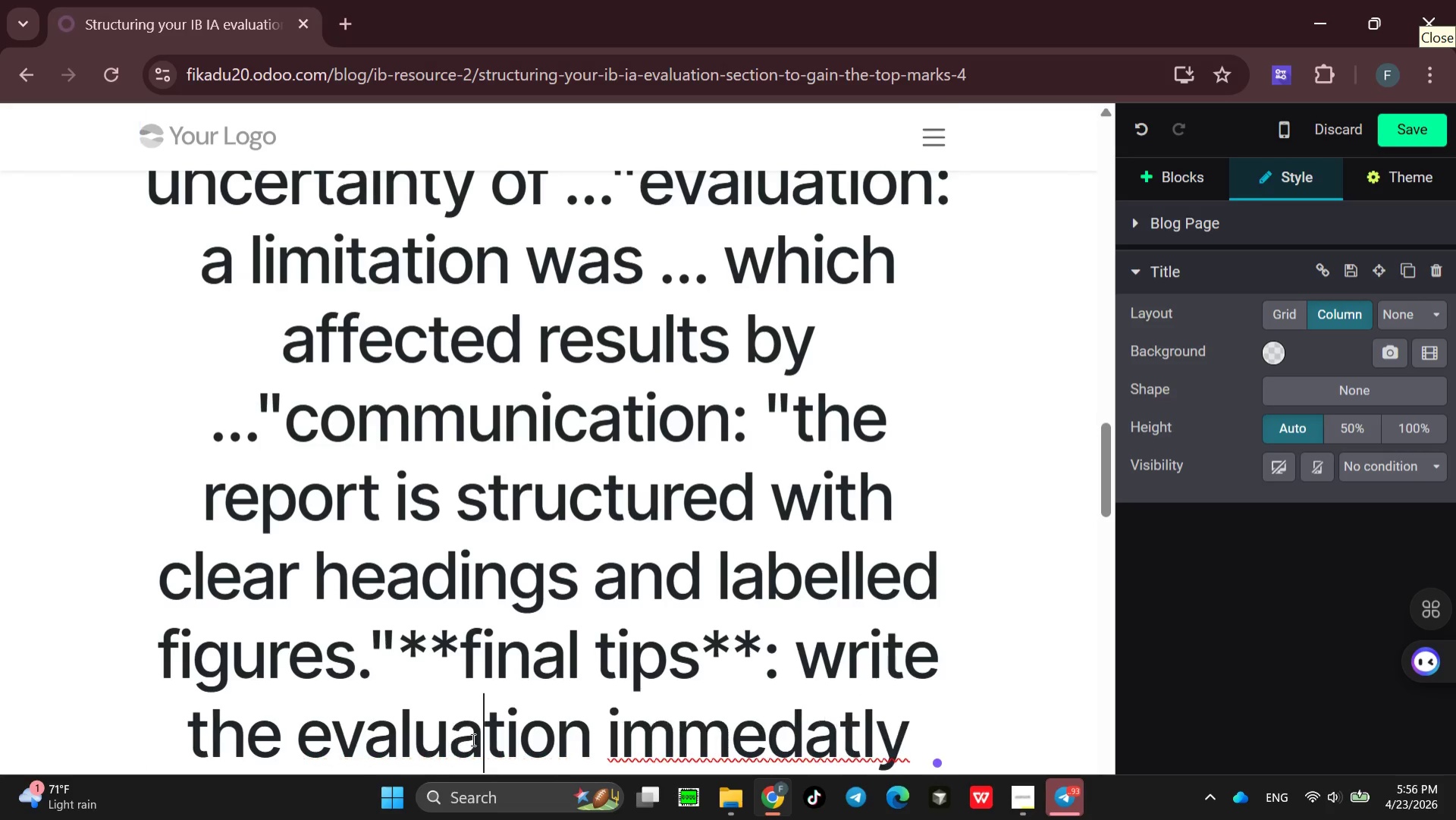 
key(A)
 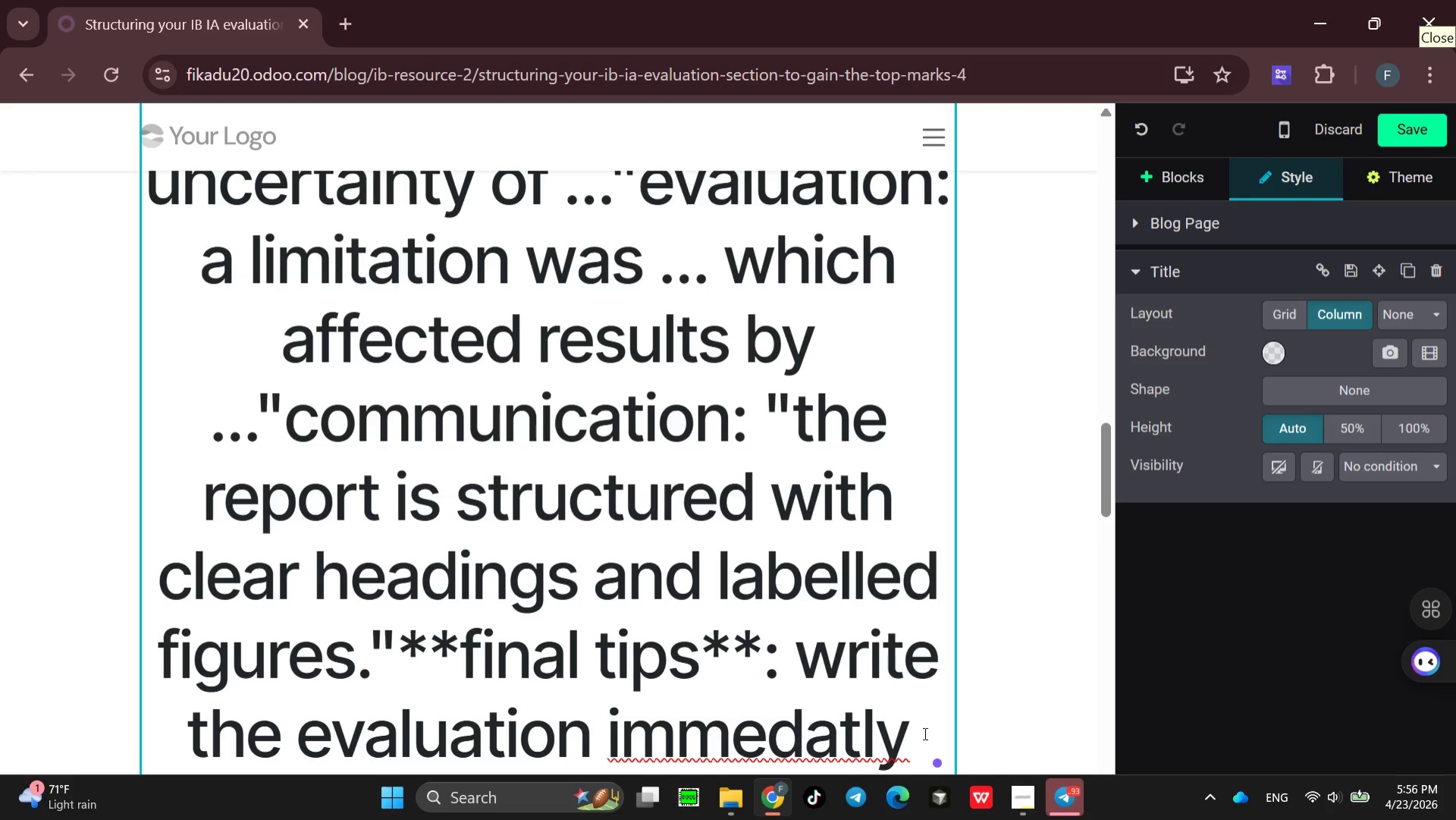 
left_click([924, 733])
 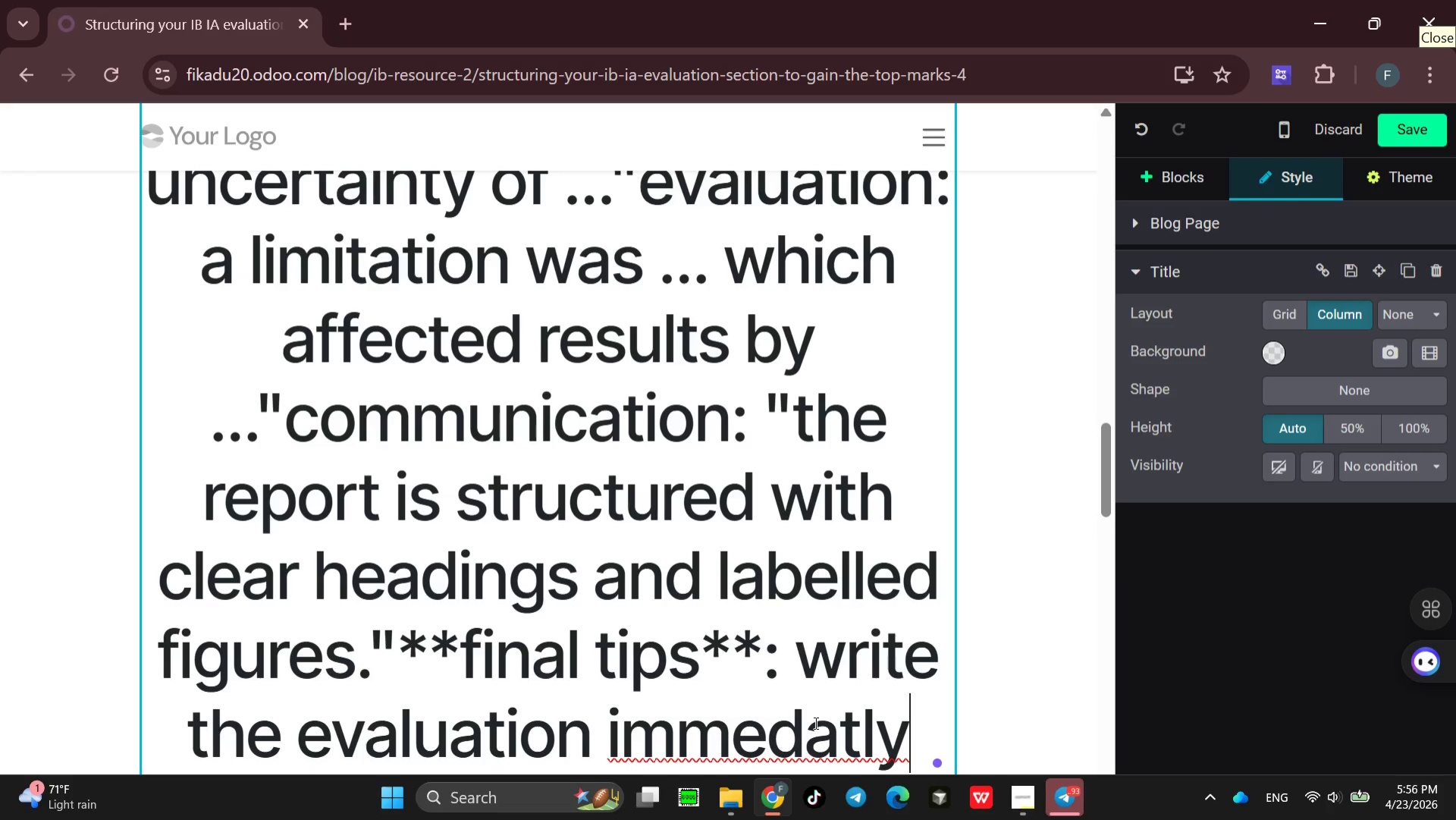 
left_click([814, 722])
 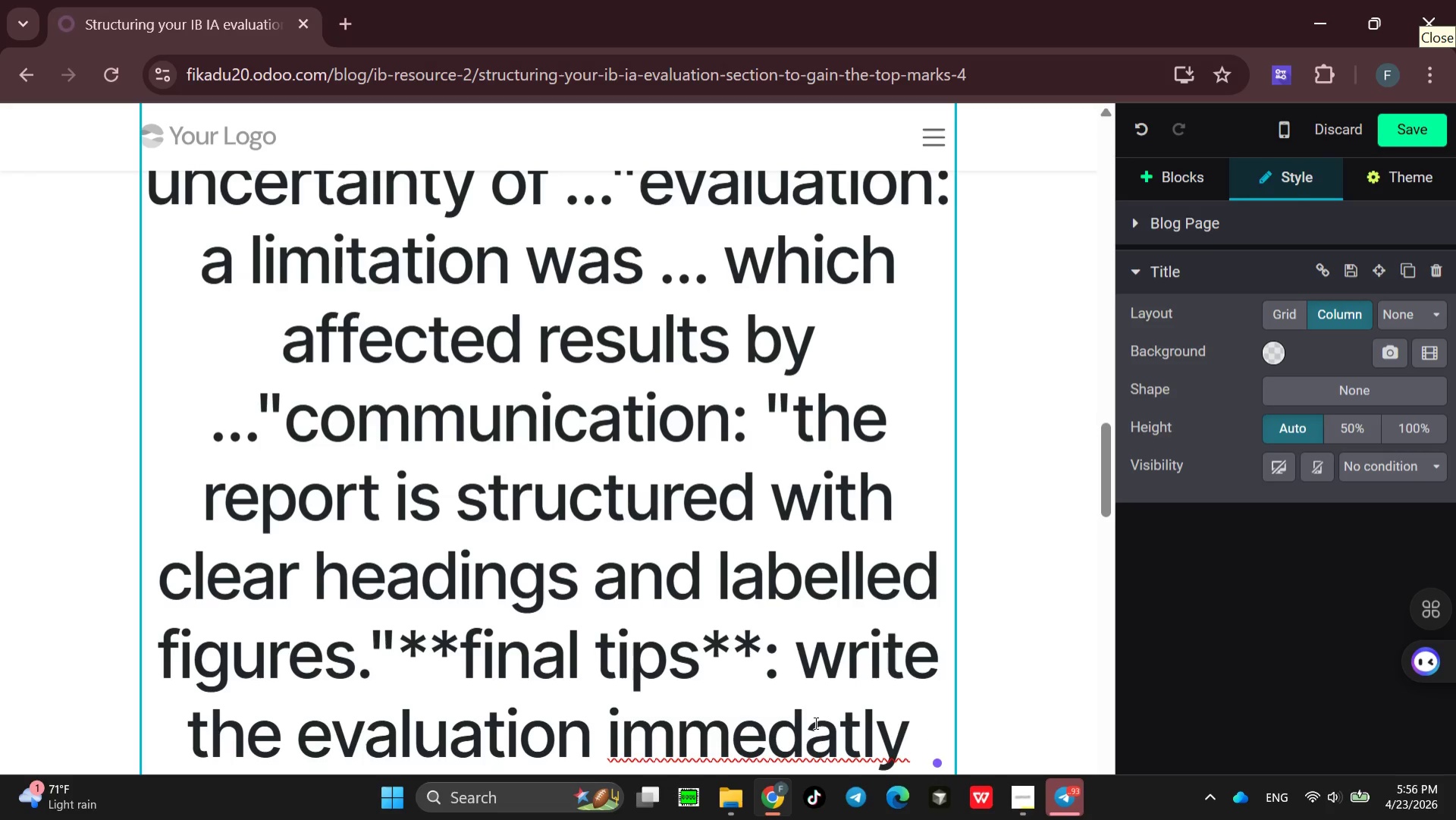 
key(I)
 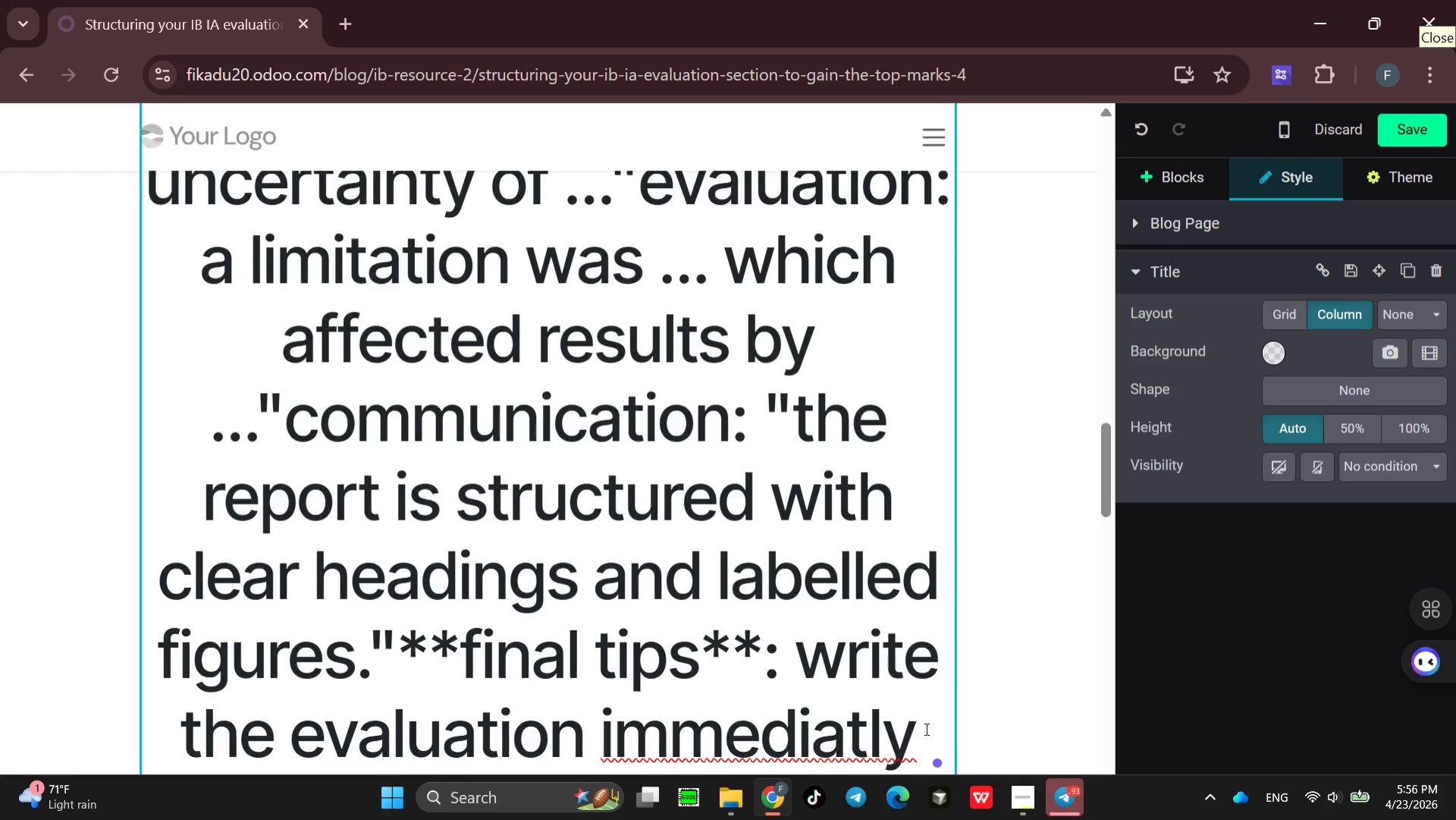 
wait(15.58)
 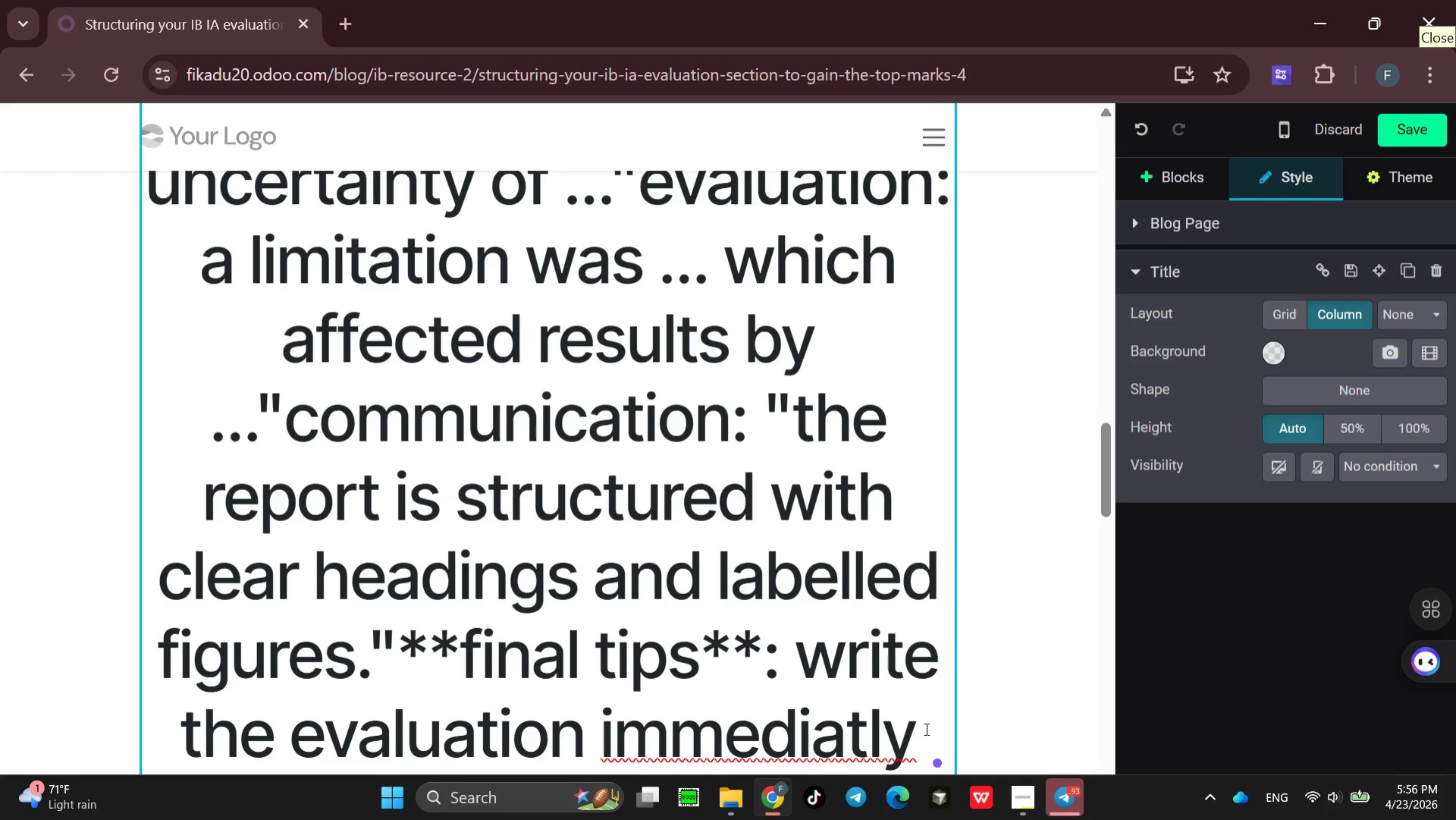 
key(ArrowRight)
 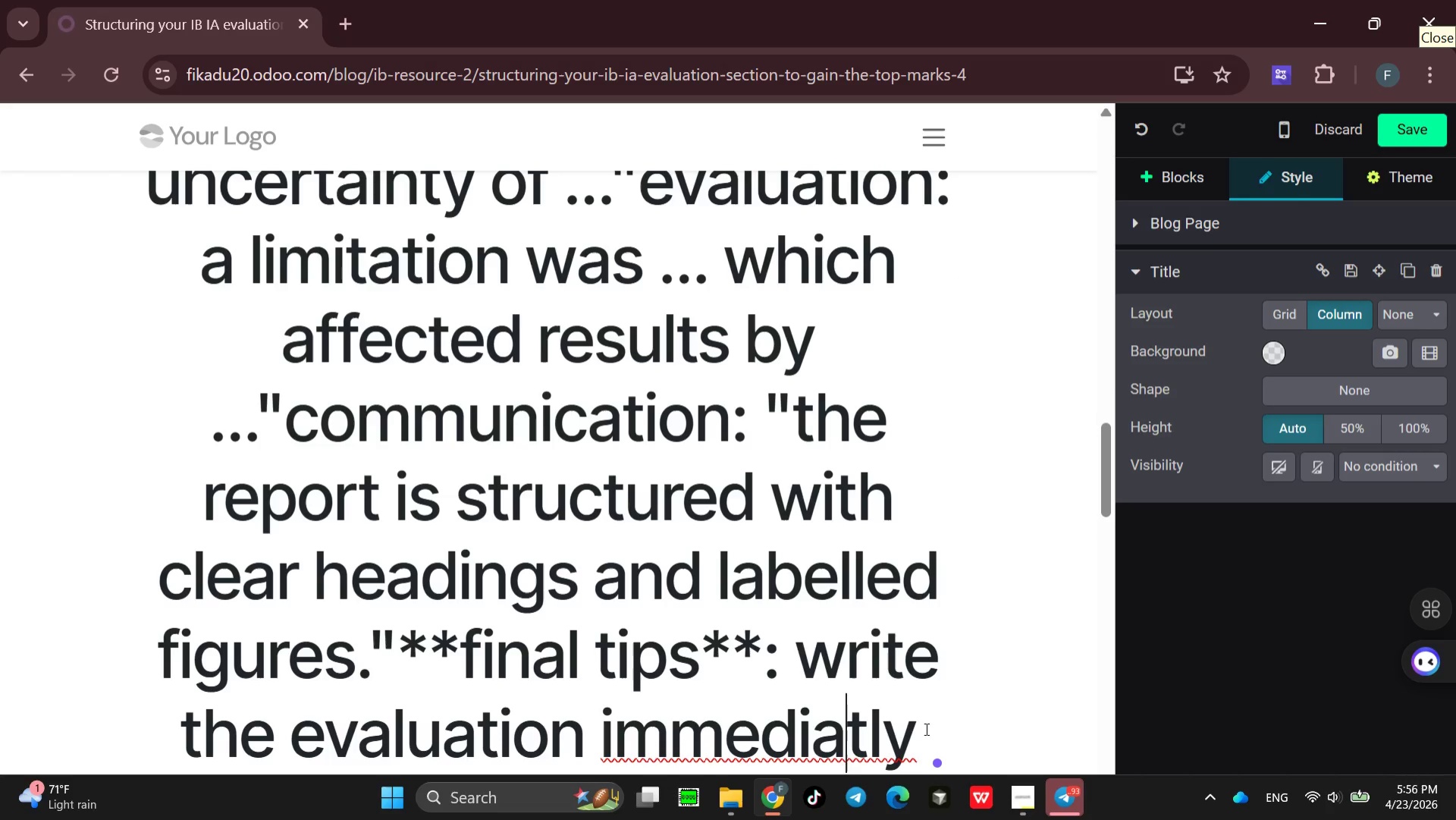 
key(ArrowRight)
 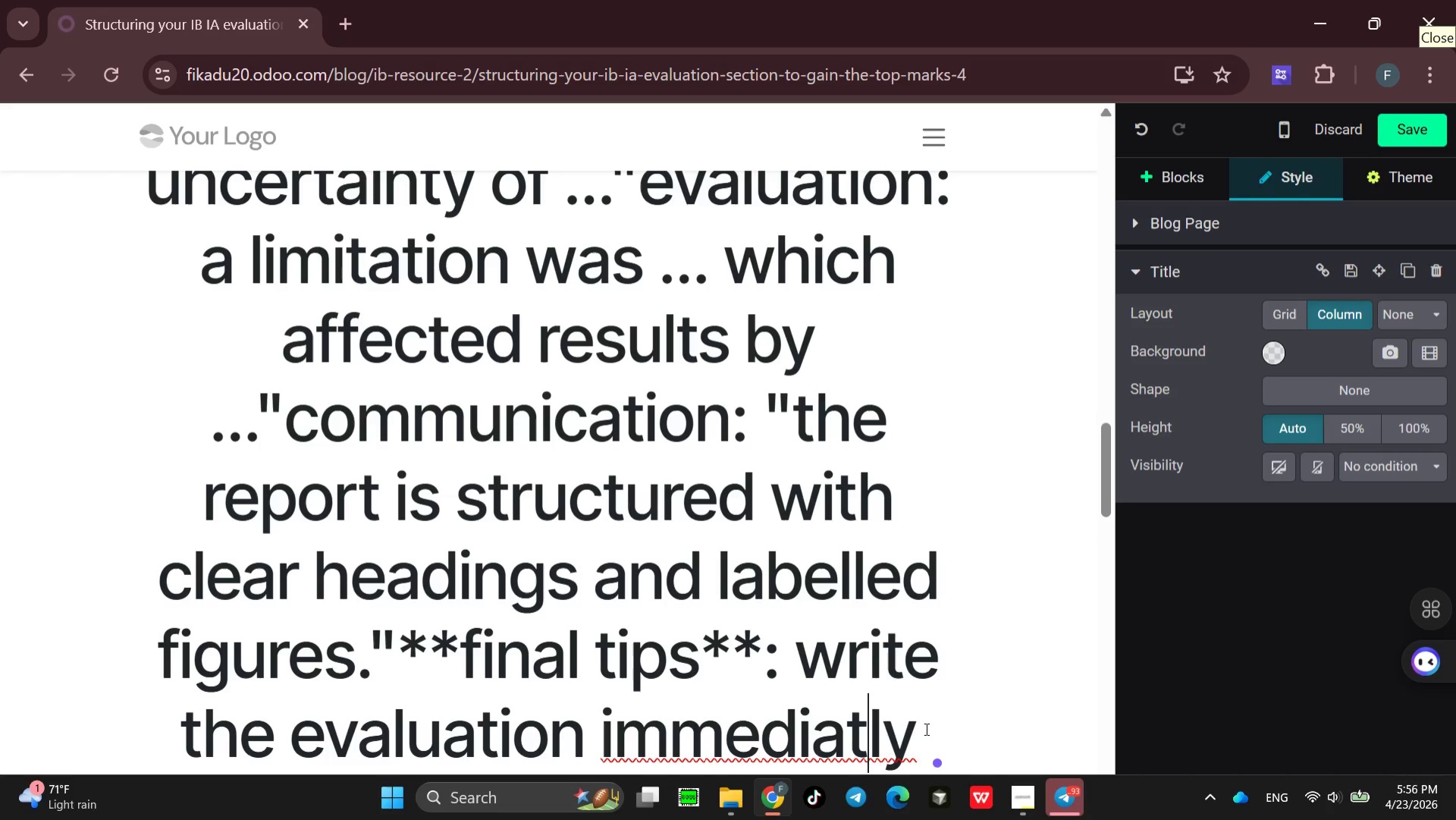 
key(ArrowRight)
 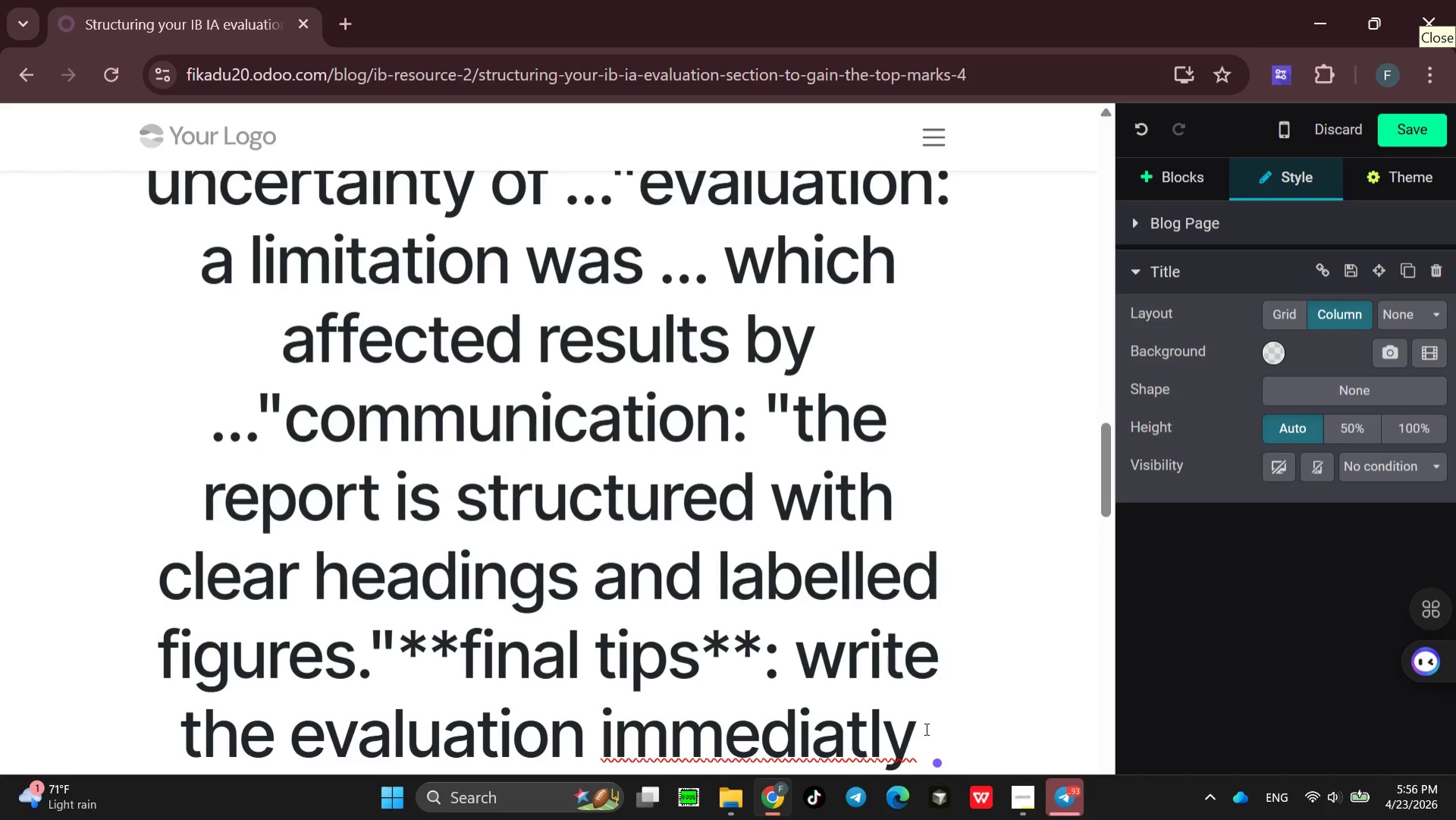 
key(ArrowLeft)
 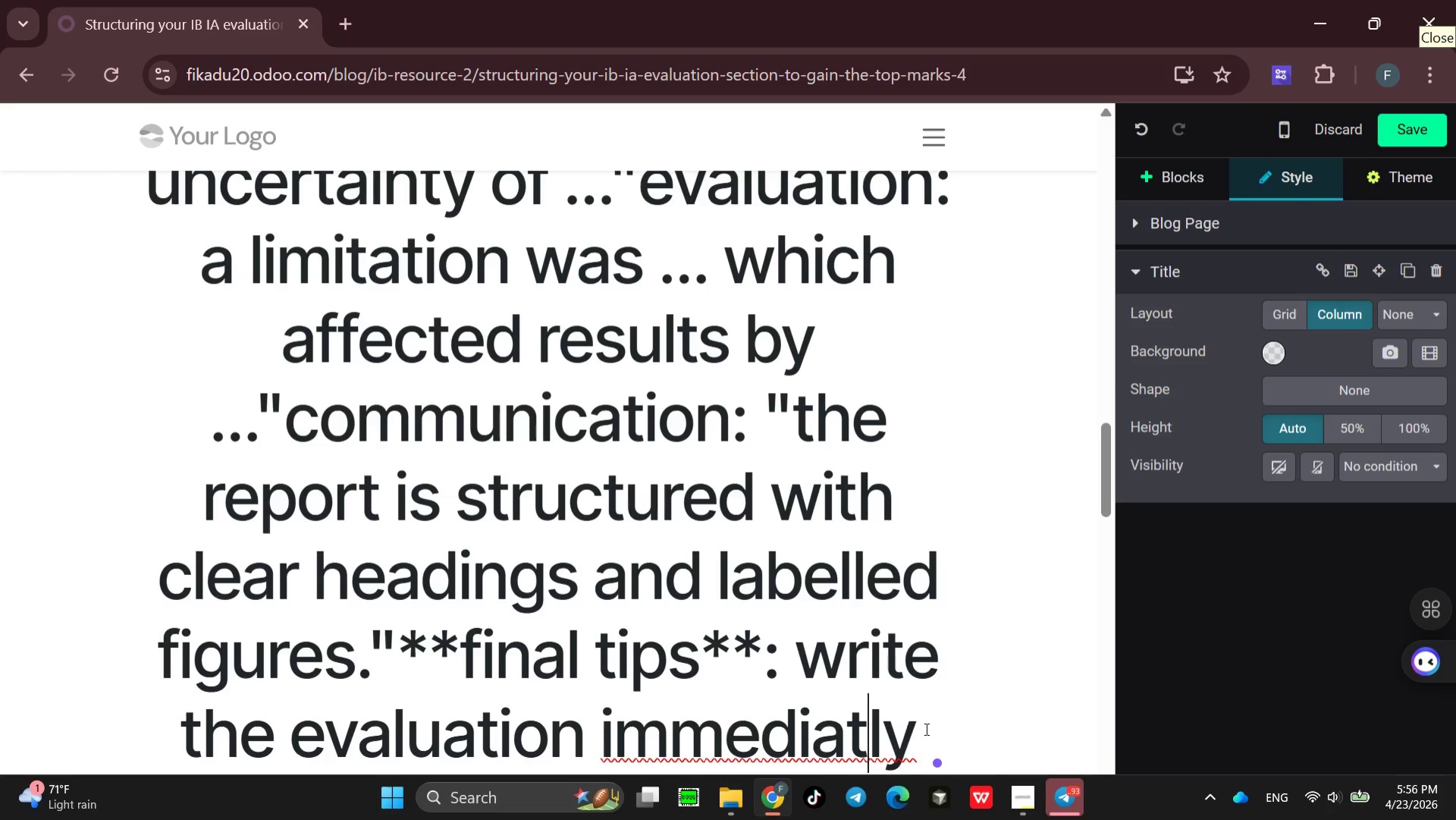 
key(E)
 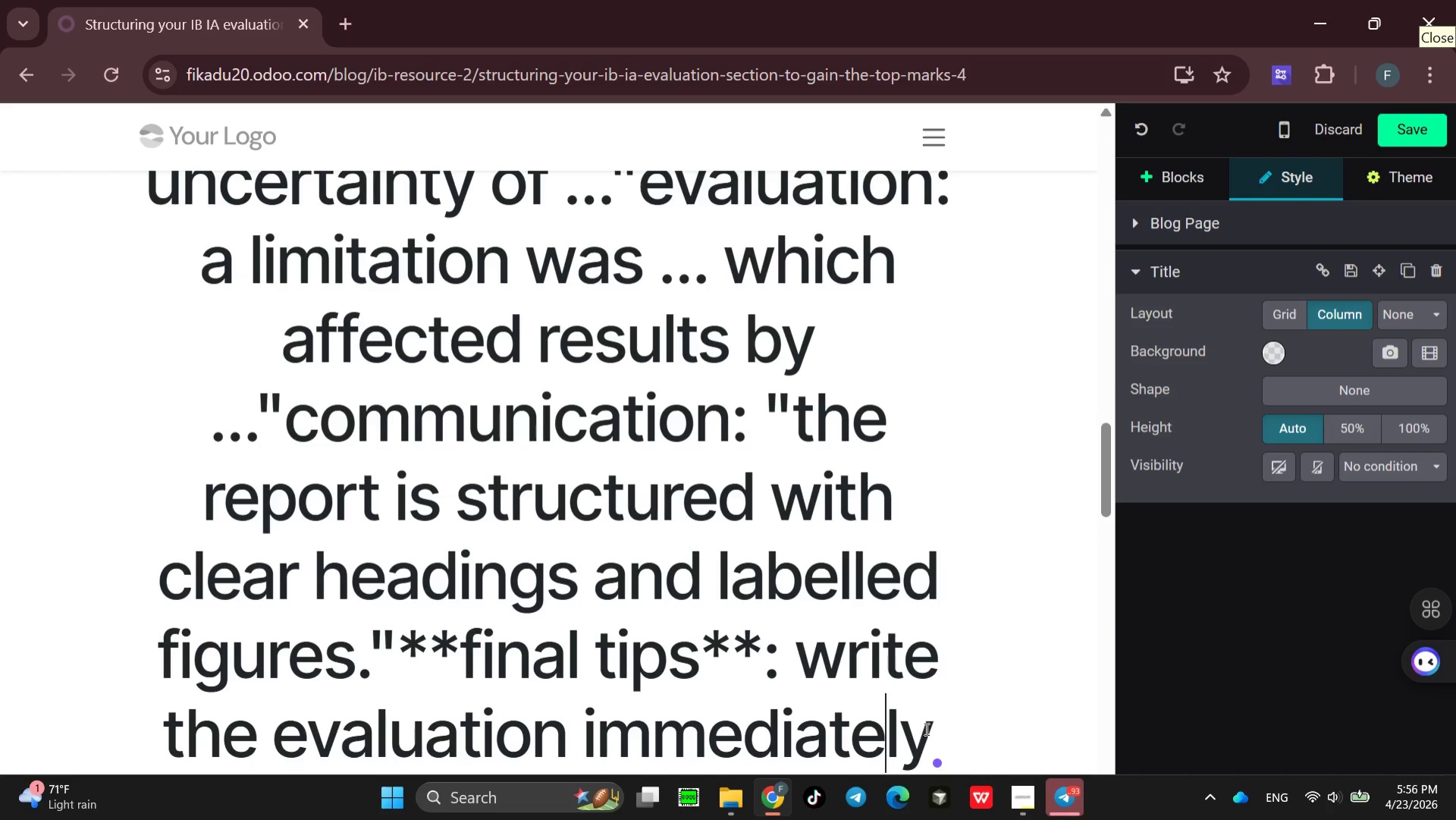 
key(ArrowRight)
 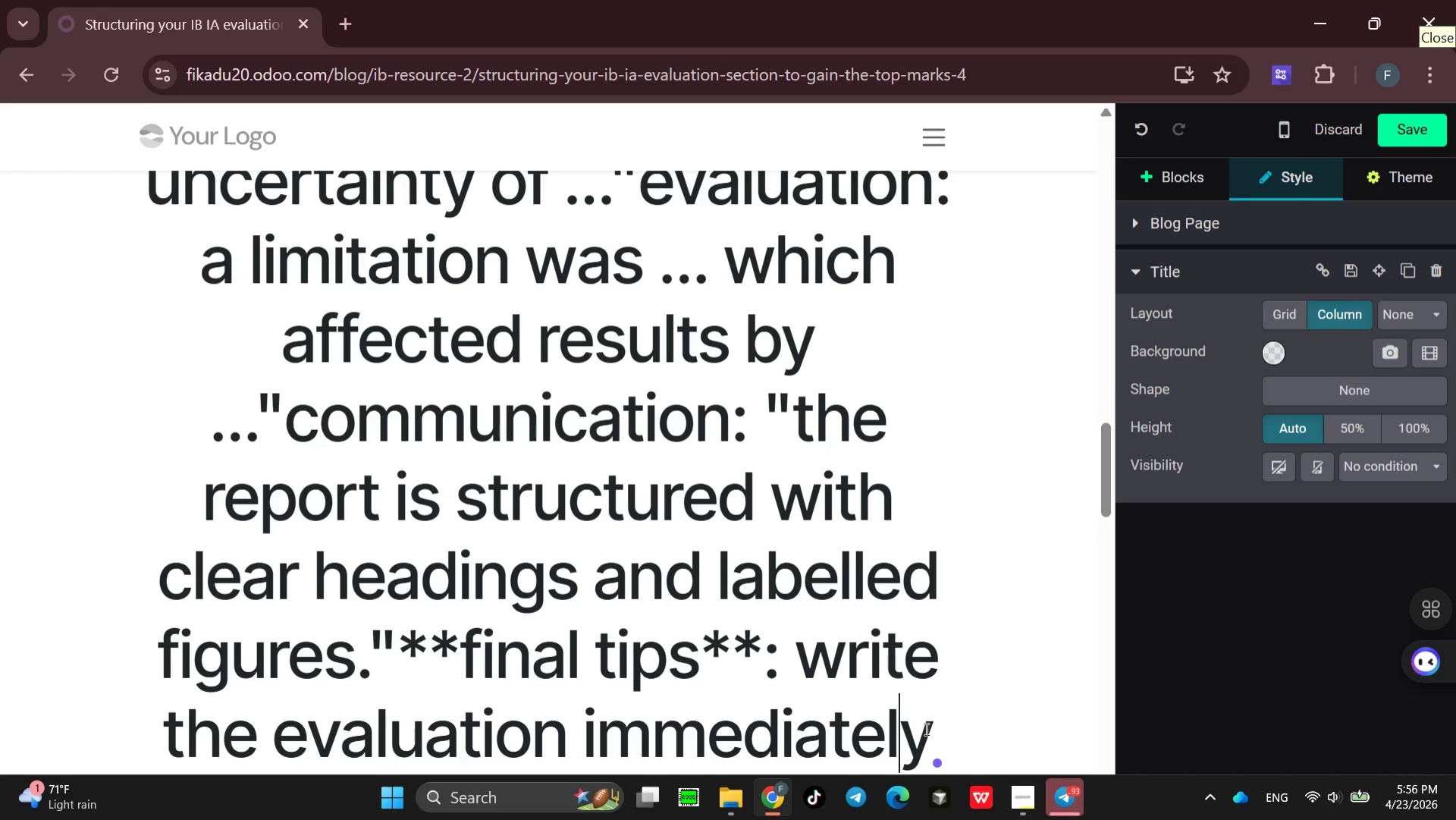 
key(ArrowRight)
 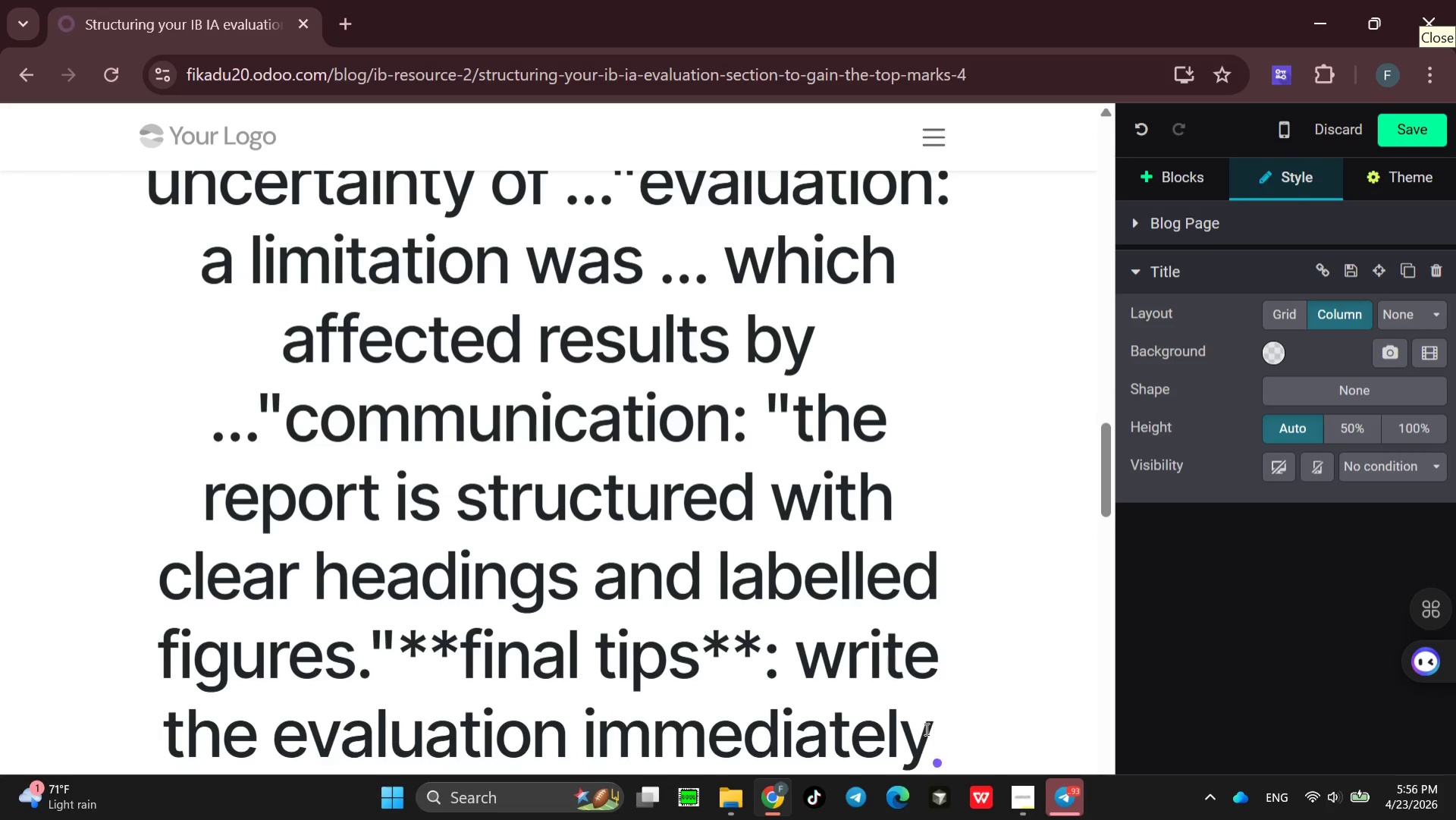 
type( after )
 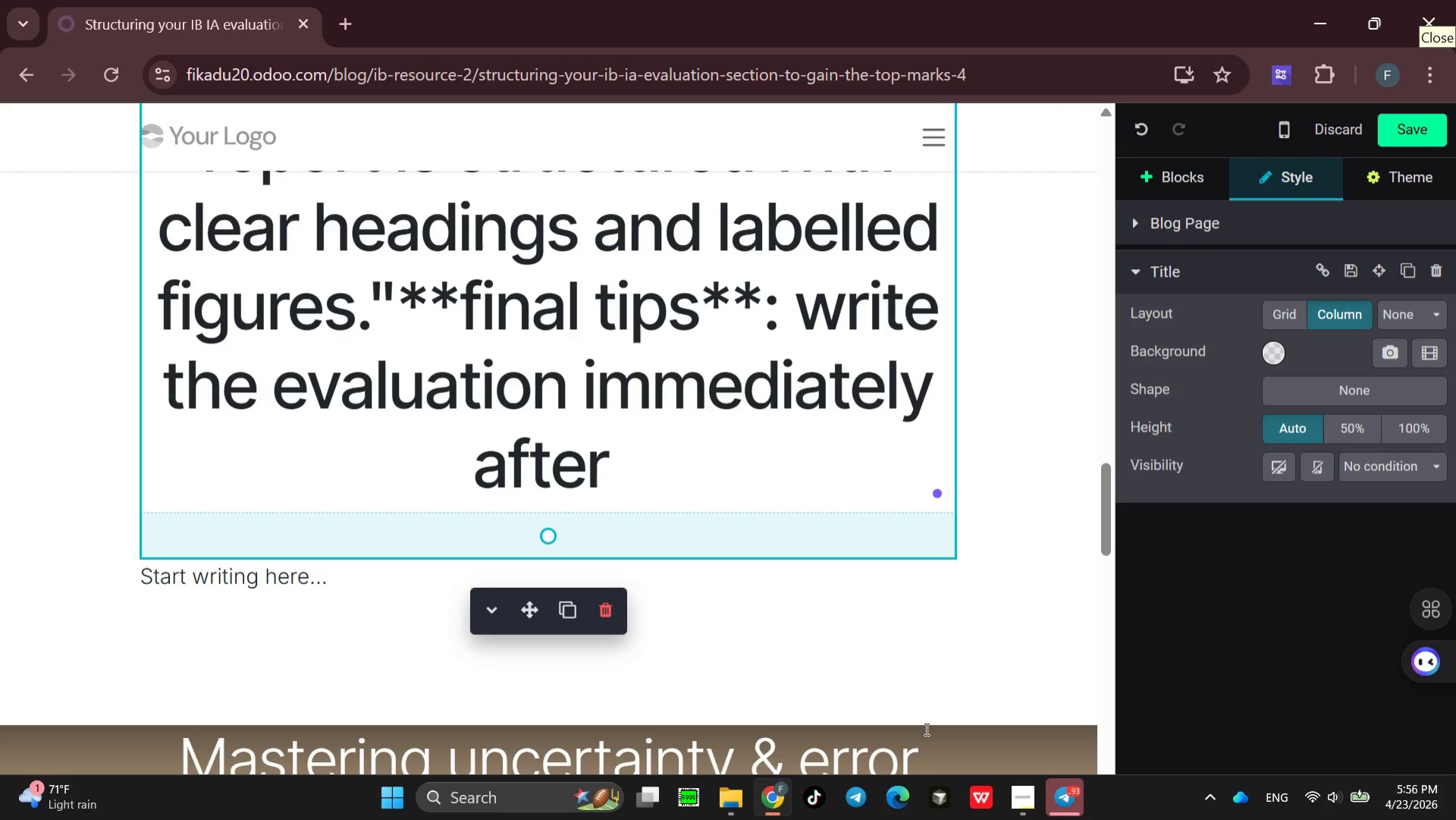 
wait(5.45)
 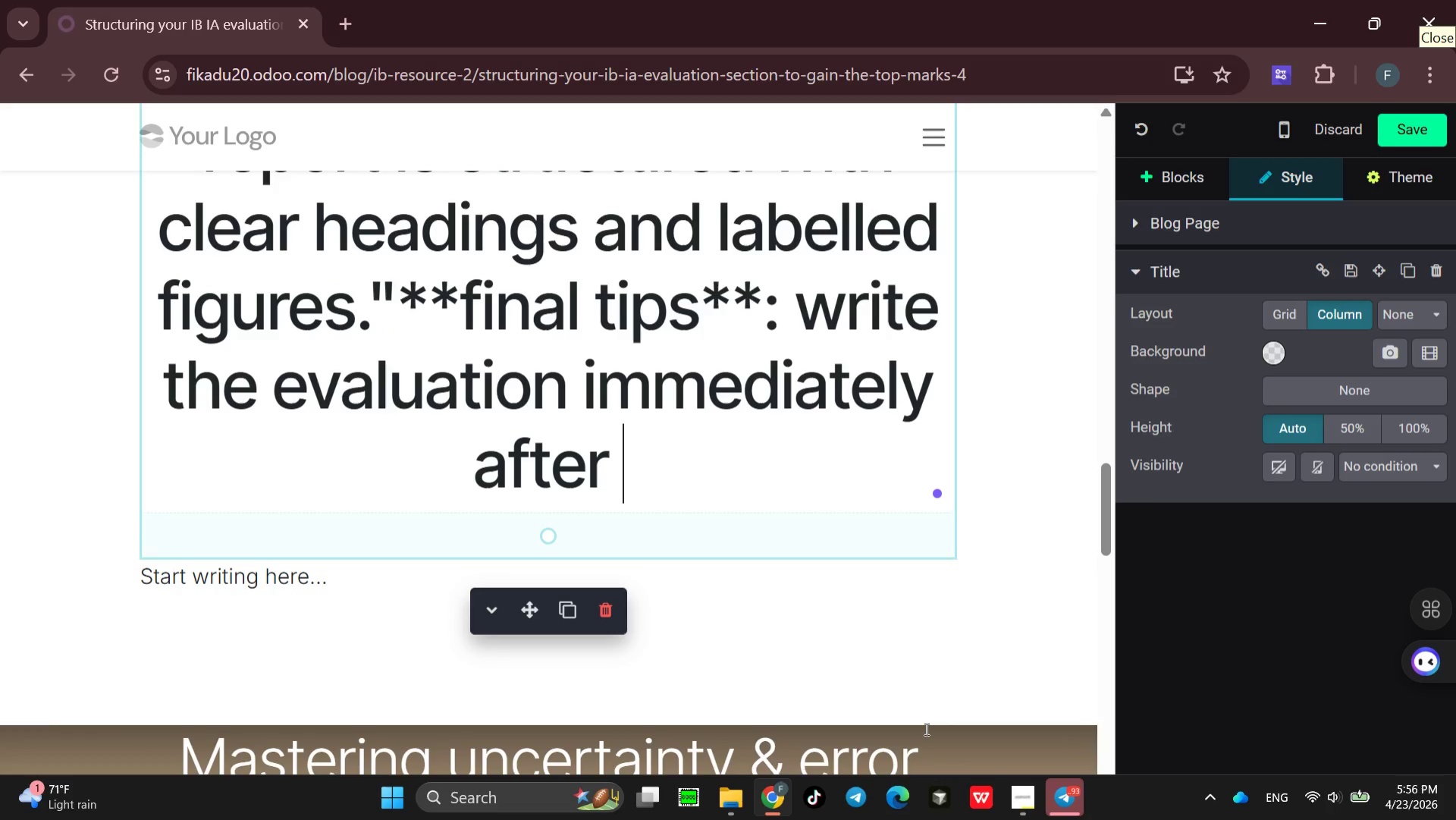 
type(collicting data)
 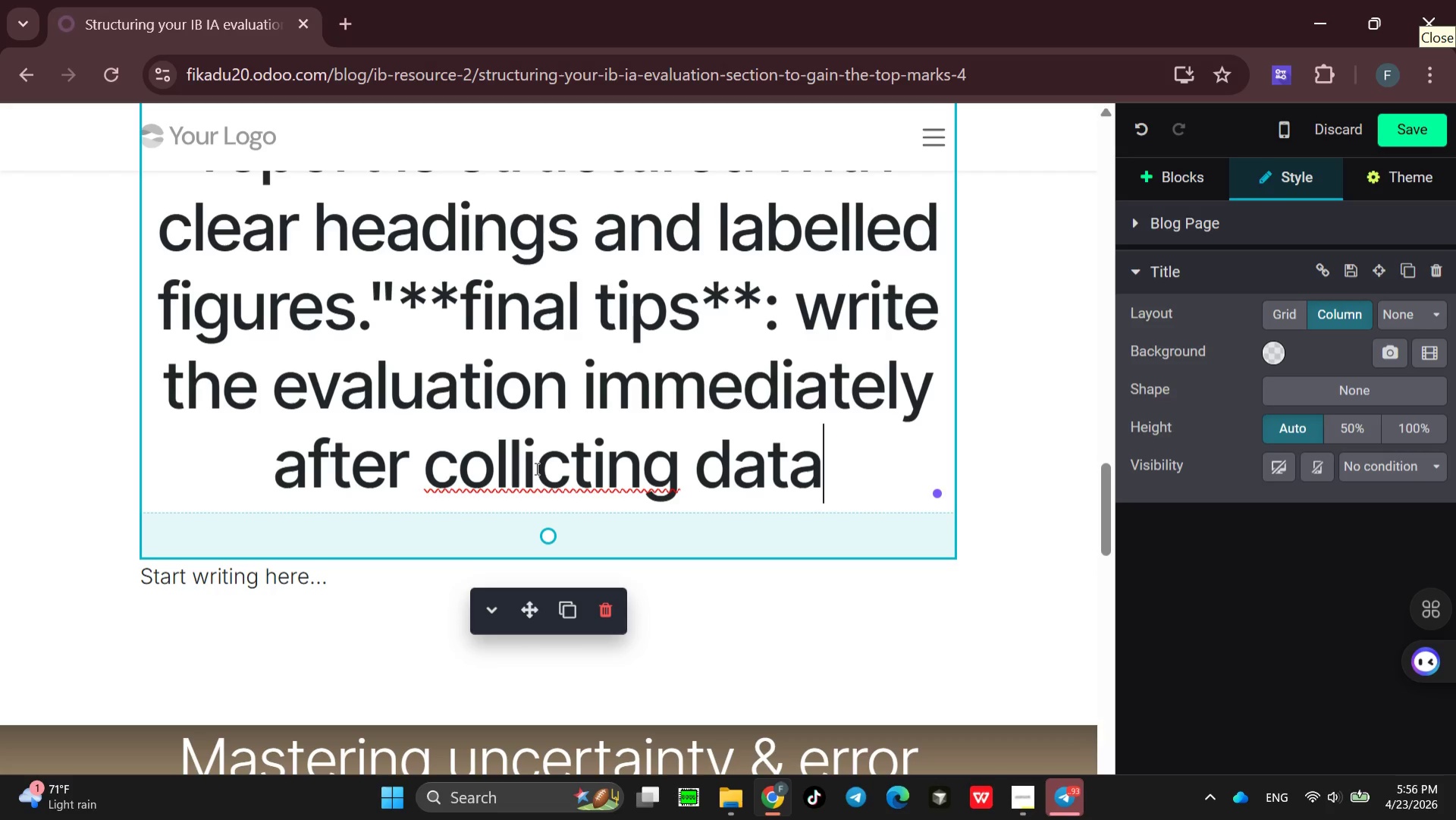 
left_click([535, 468])
 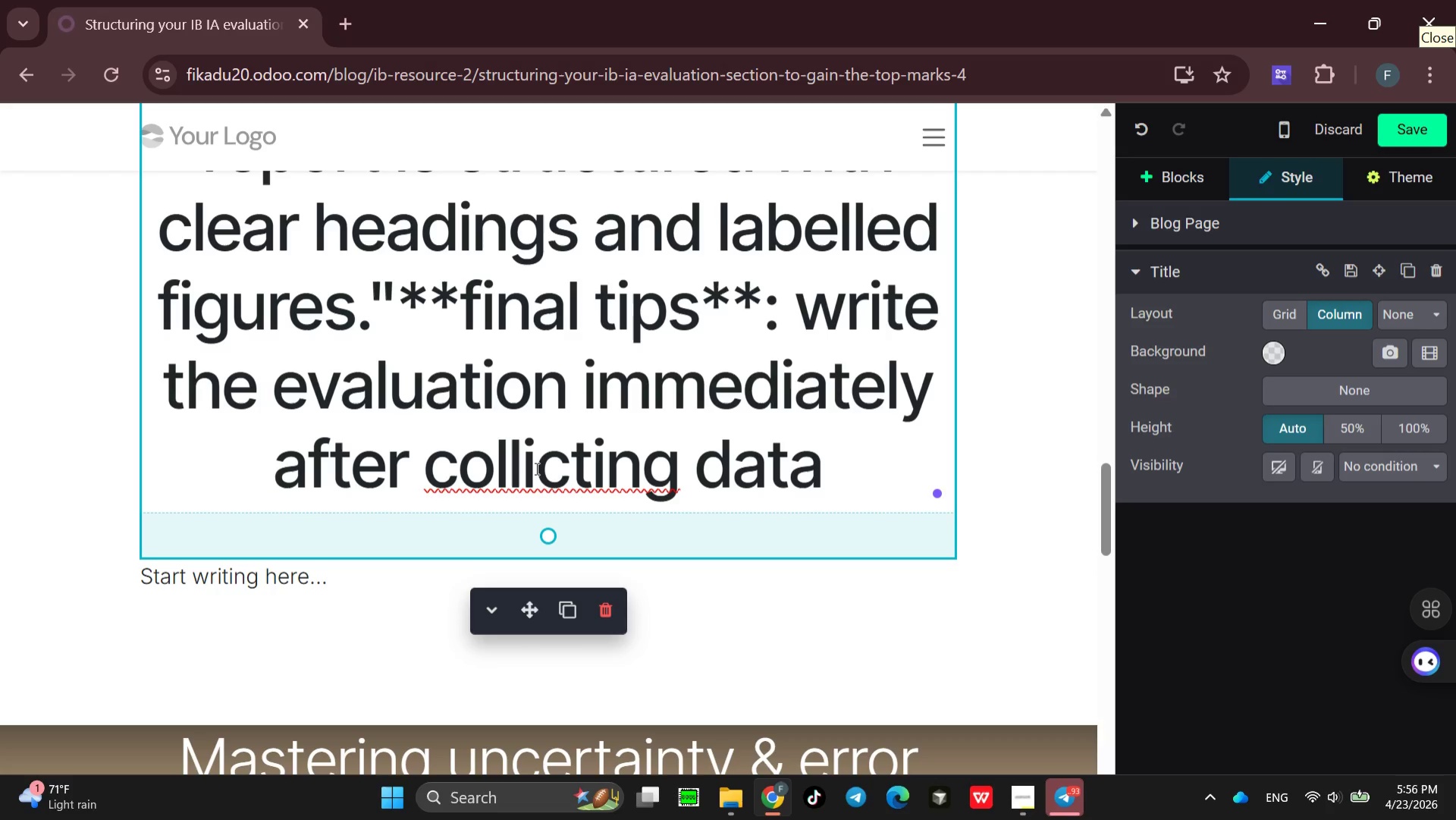 
key(Meta+MetaLeft)
 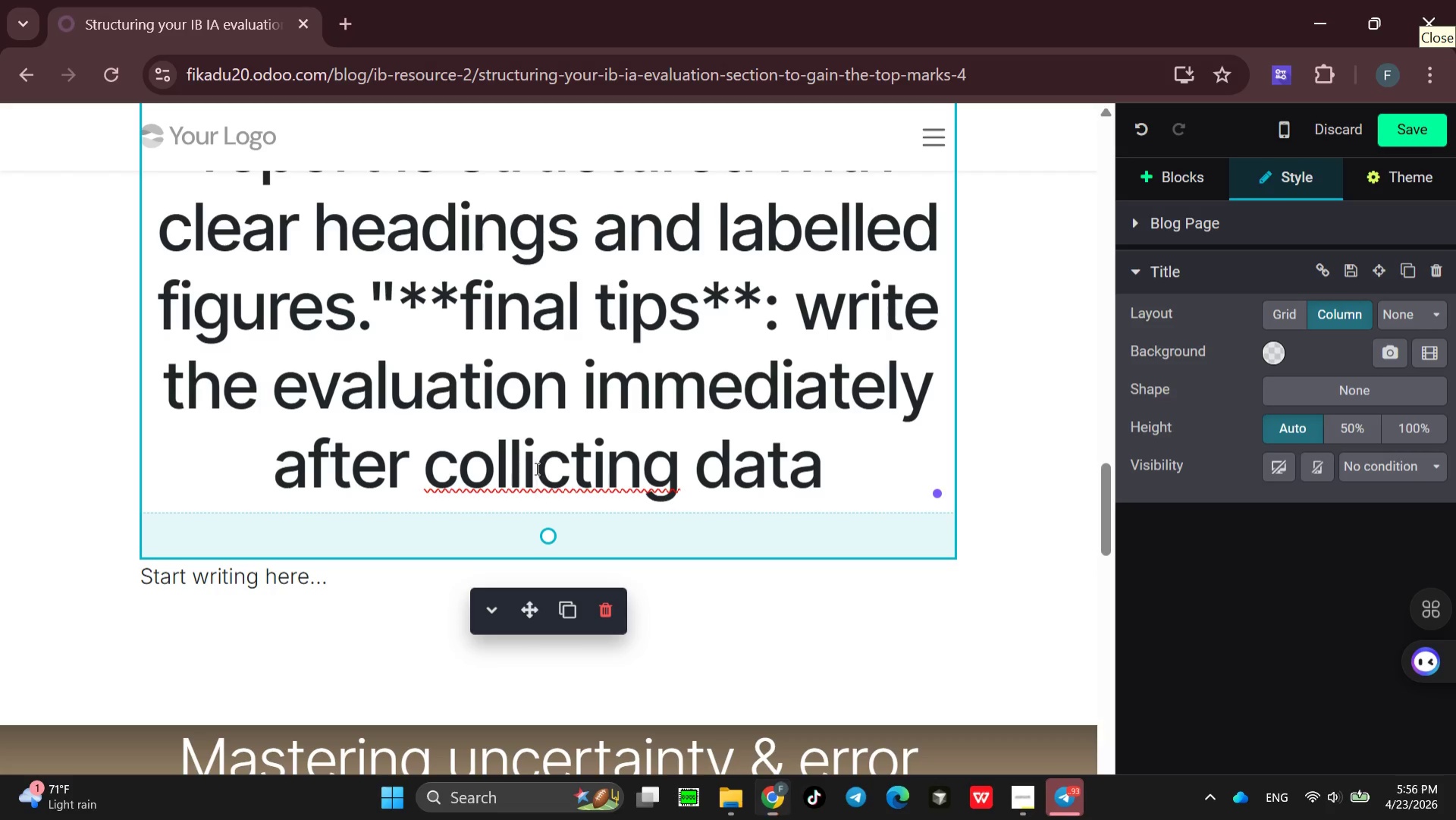 
key(Backspace)
 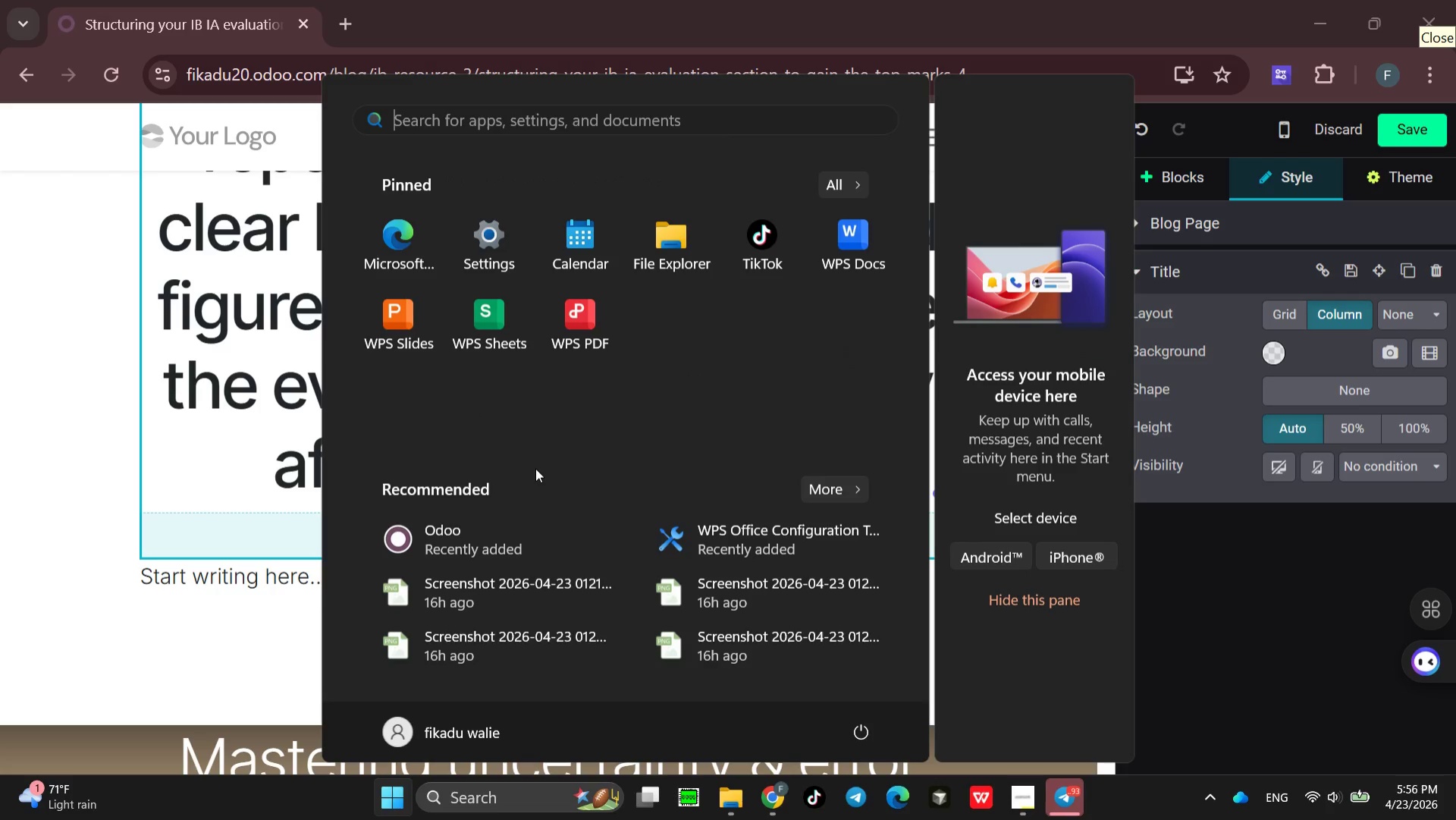 
key(E)
 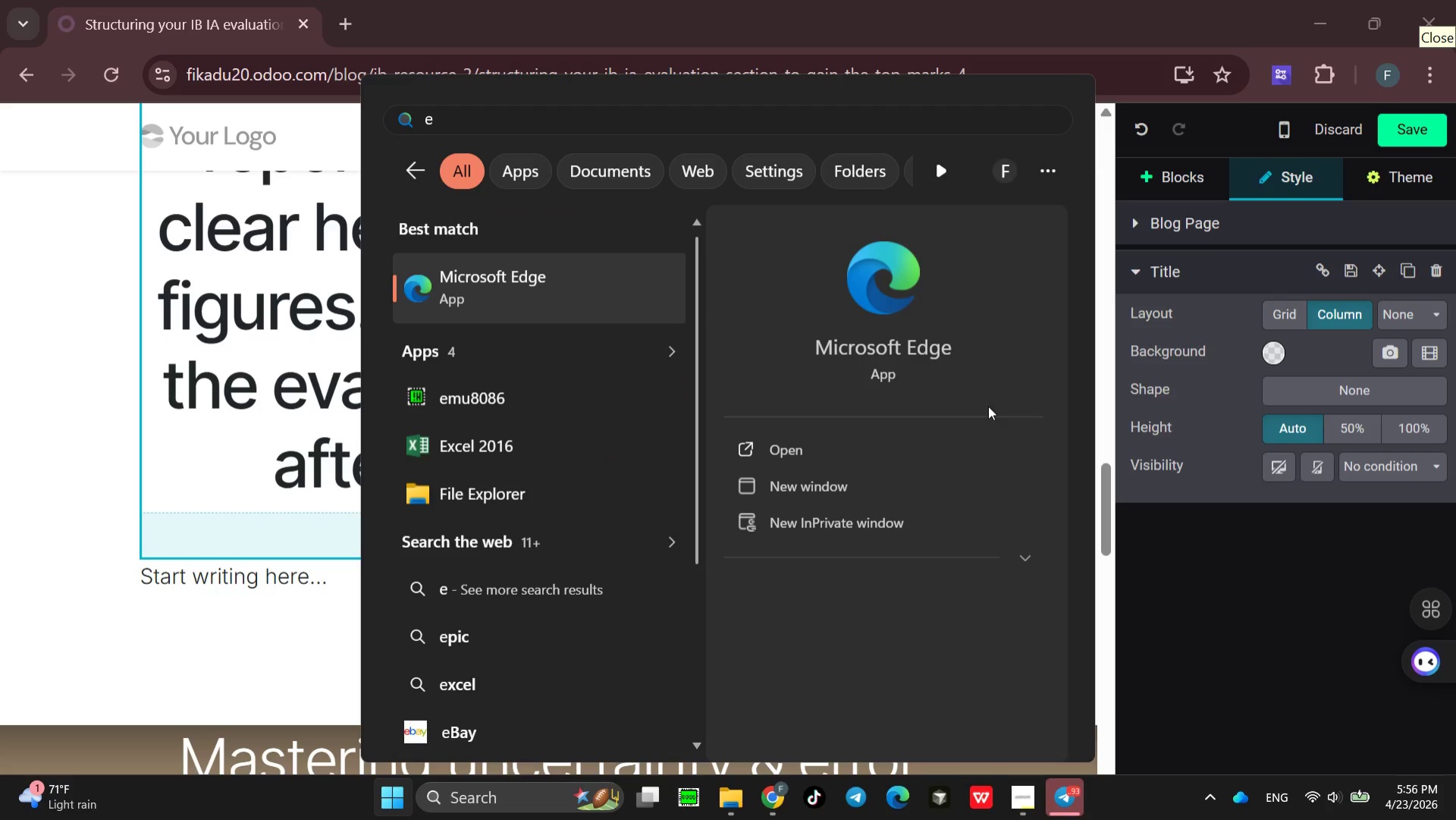 
left_click([1195, 554])
 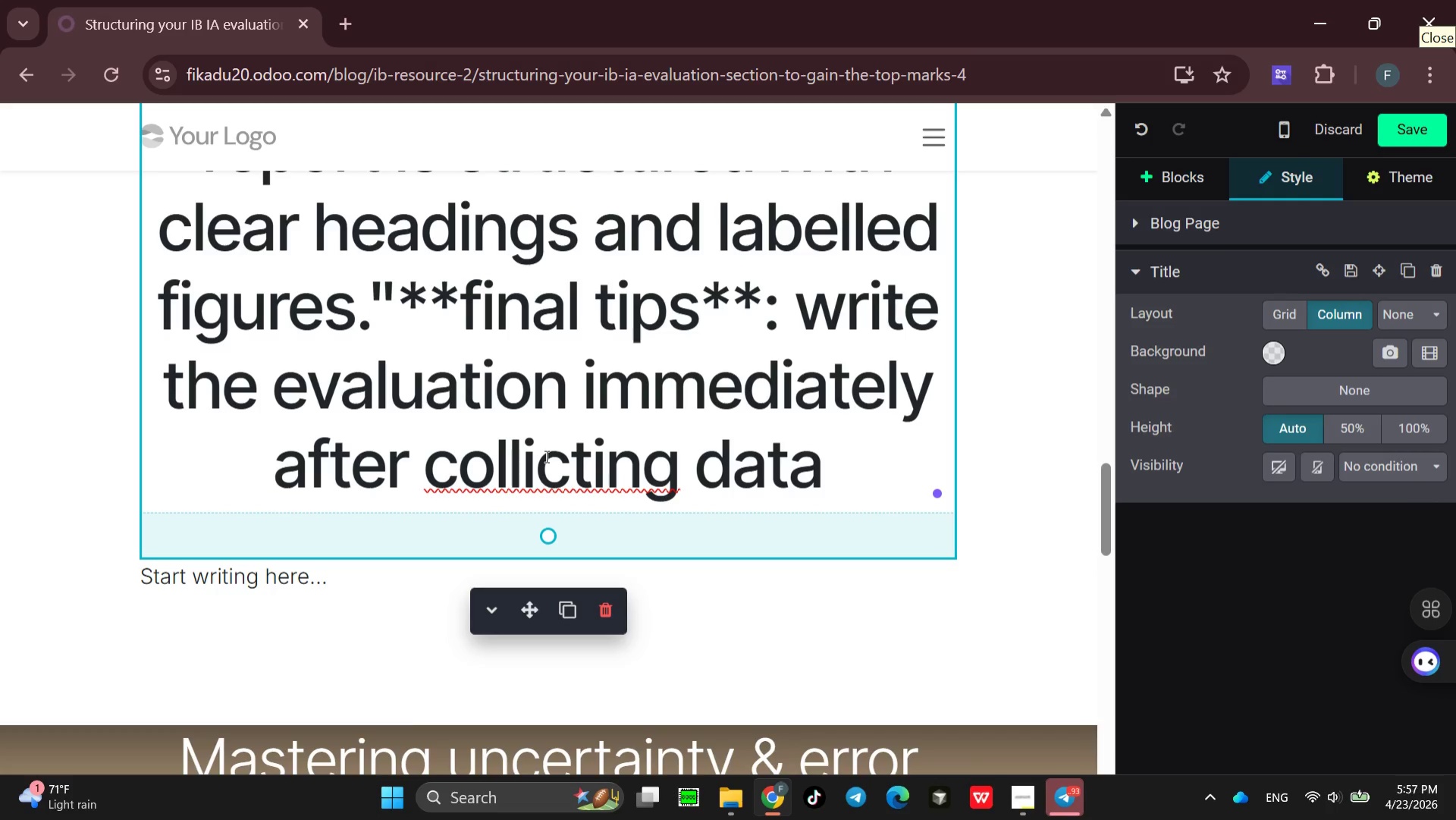 
left_click([536, 457])
 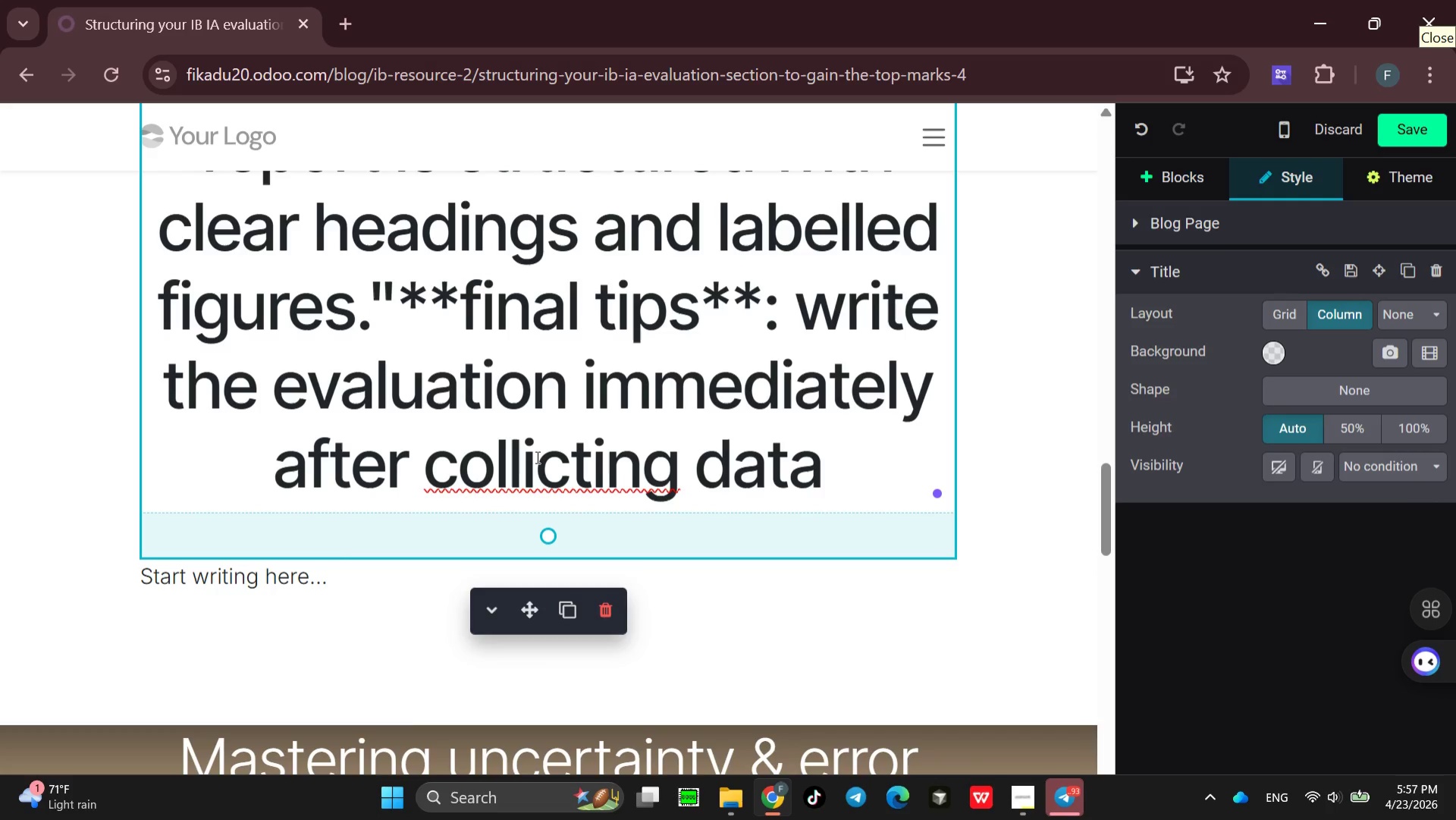 
key(Backspace)
 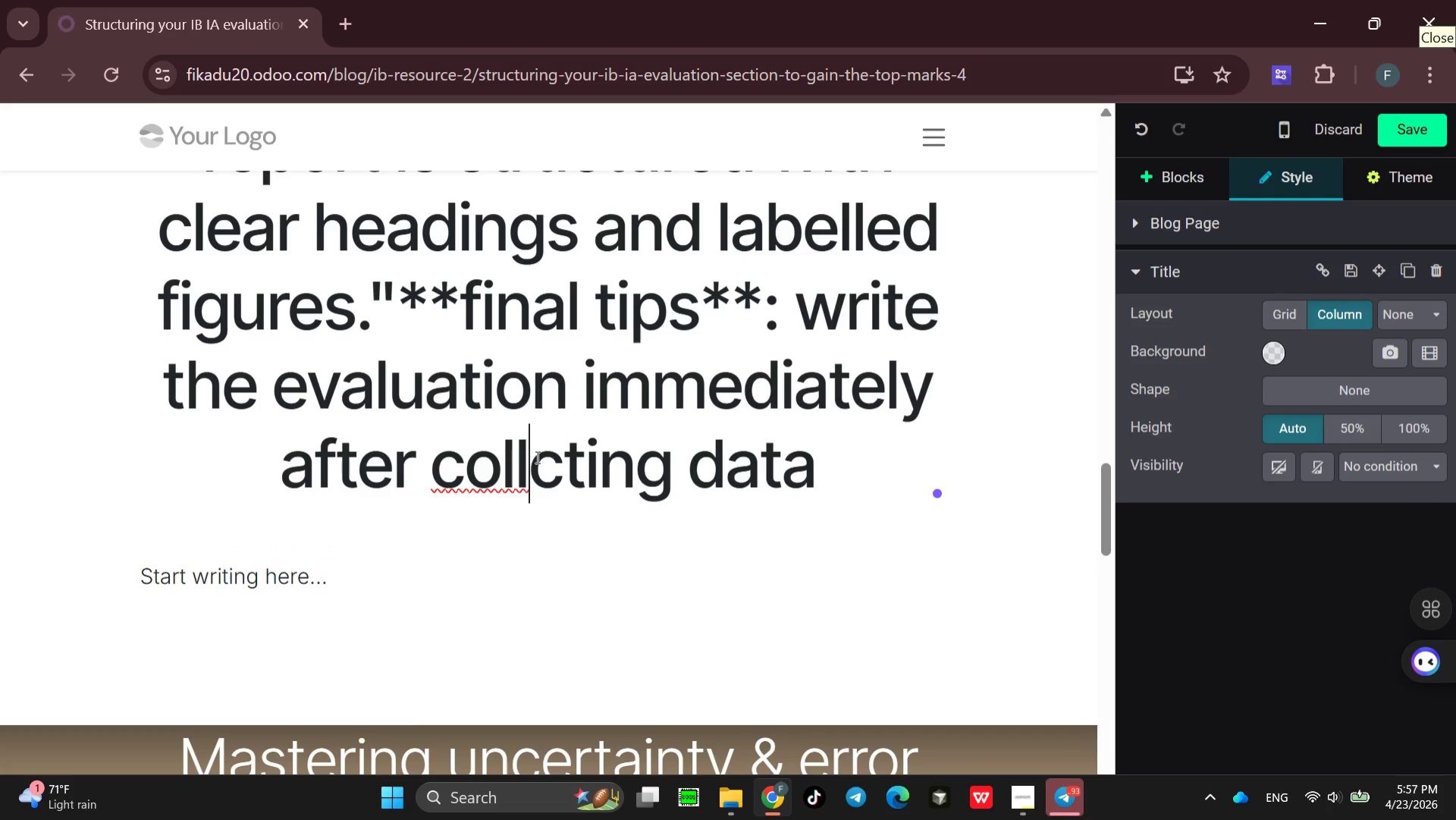 
key(E)
 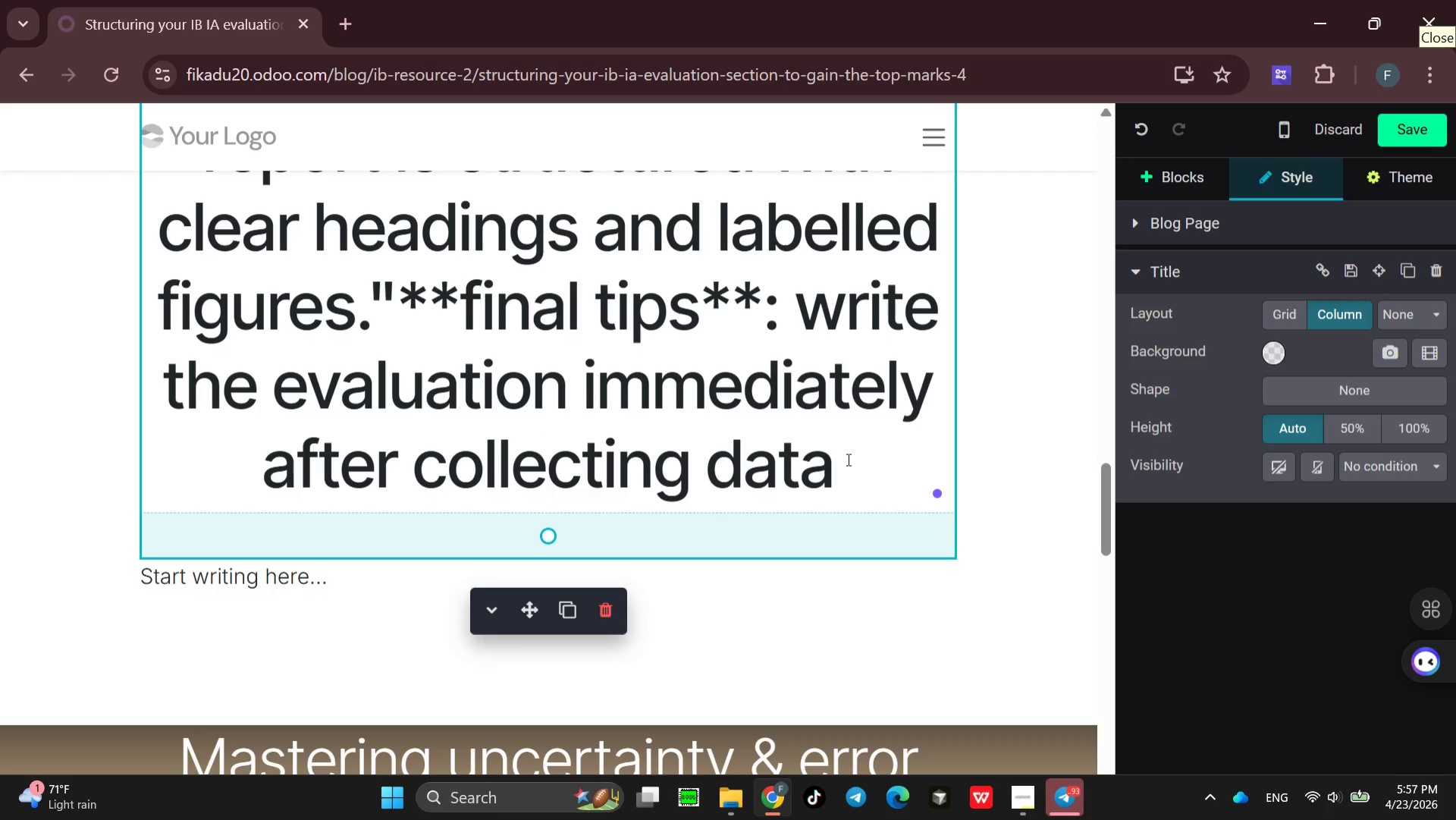 
left_click([845, 466])
 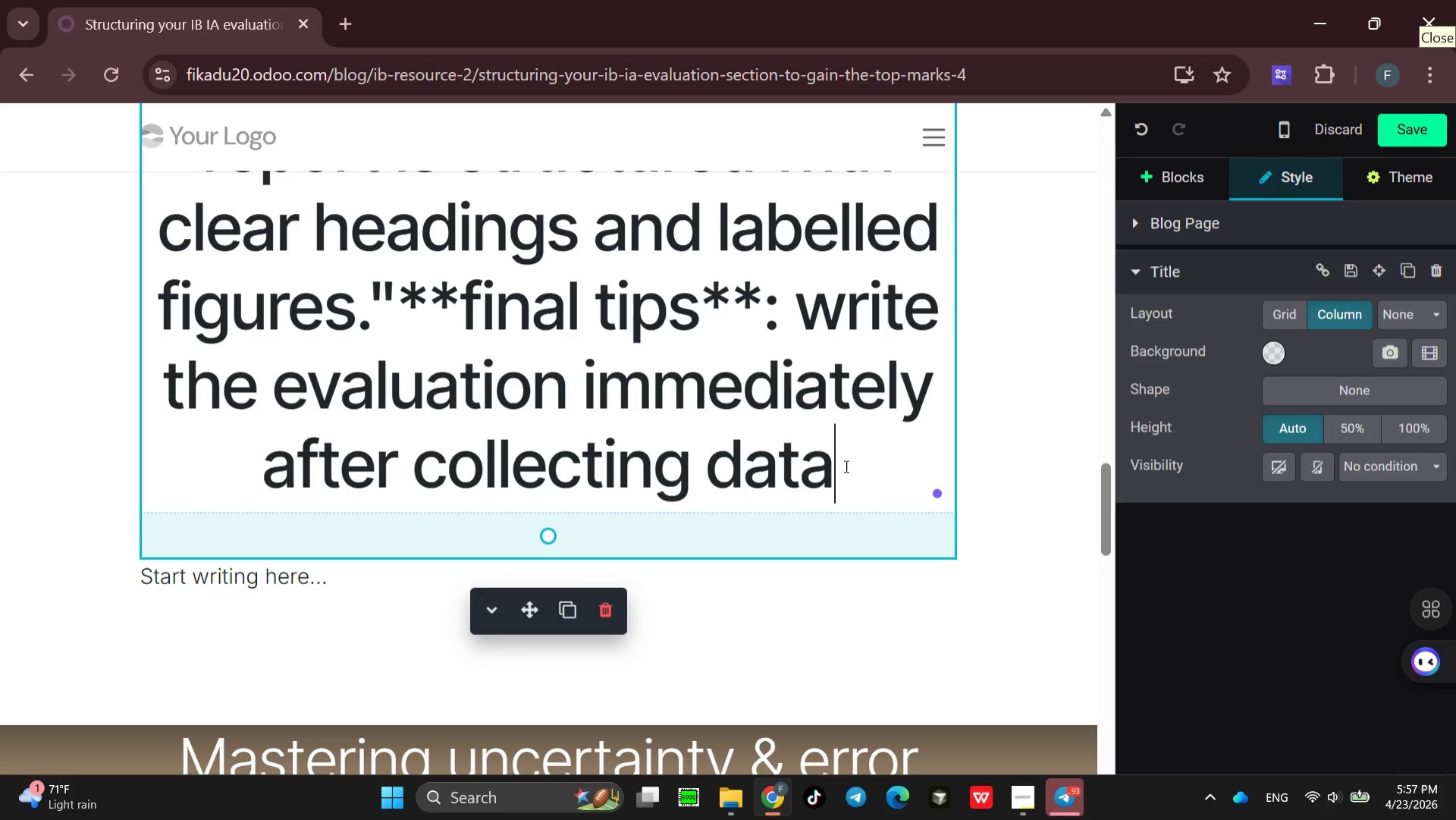 
key(Space)
 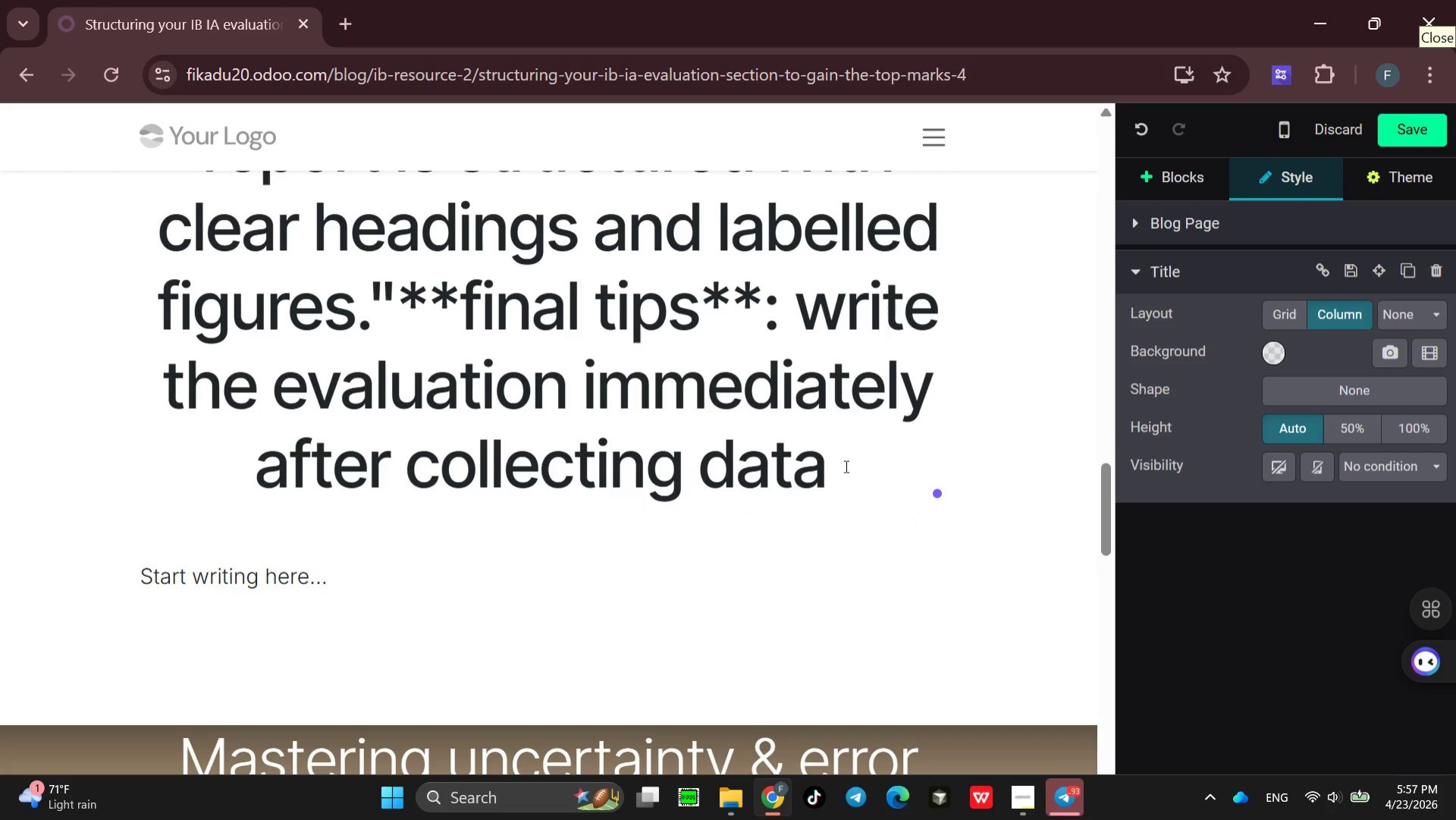 
type(- while the )
 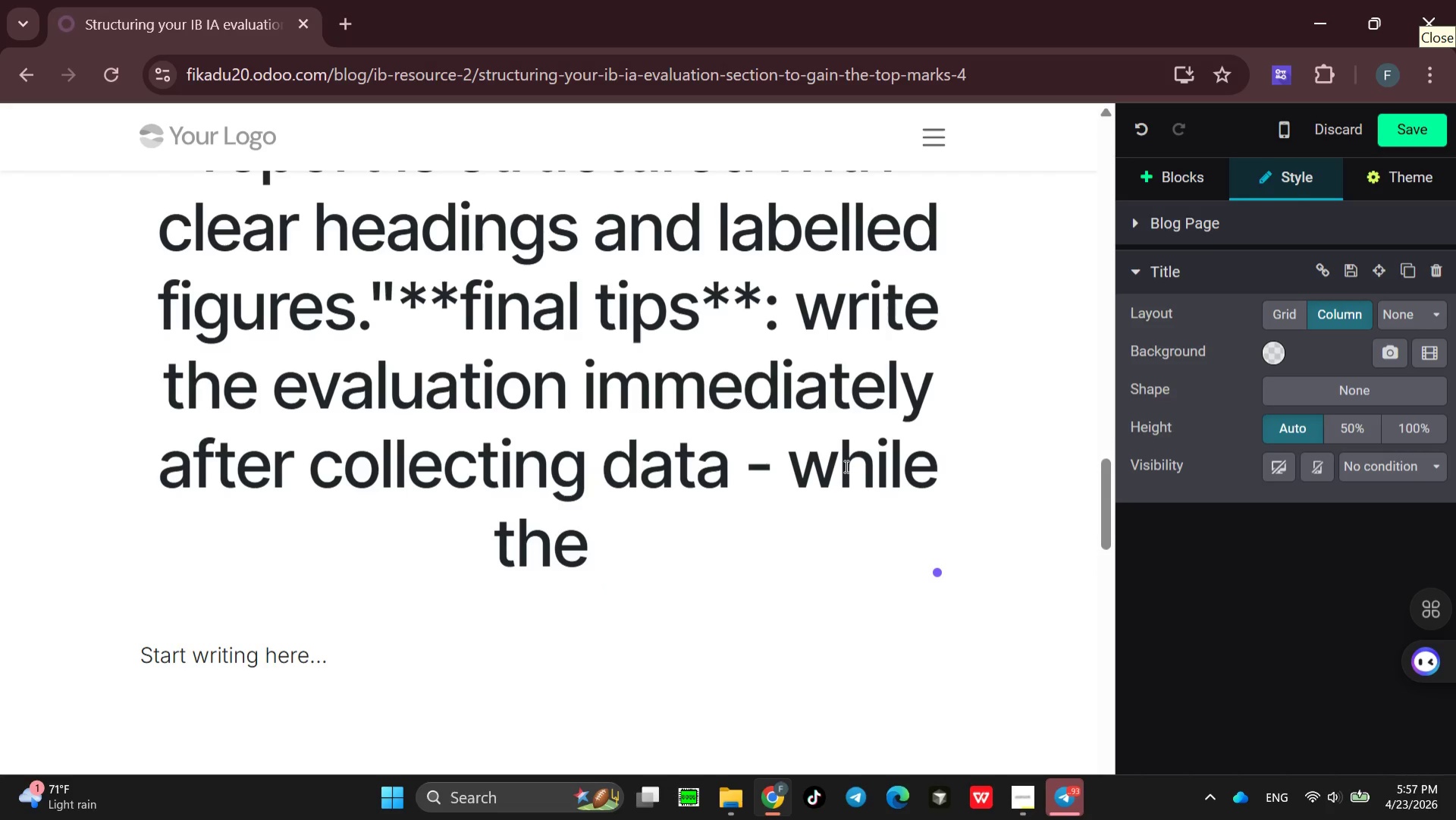 
type(problems are fresh in your mind.)
 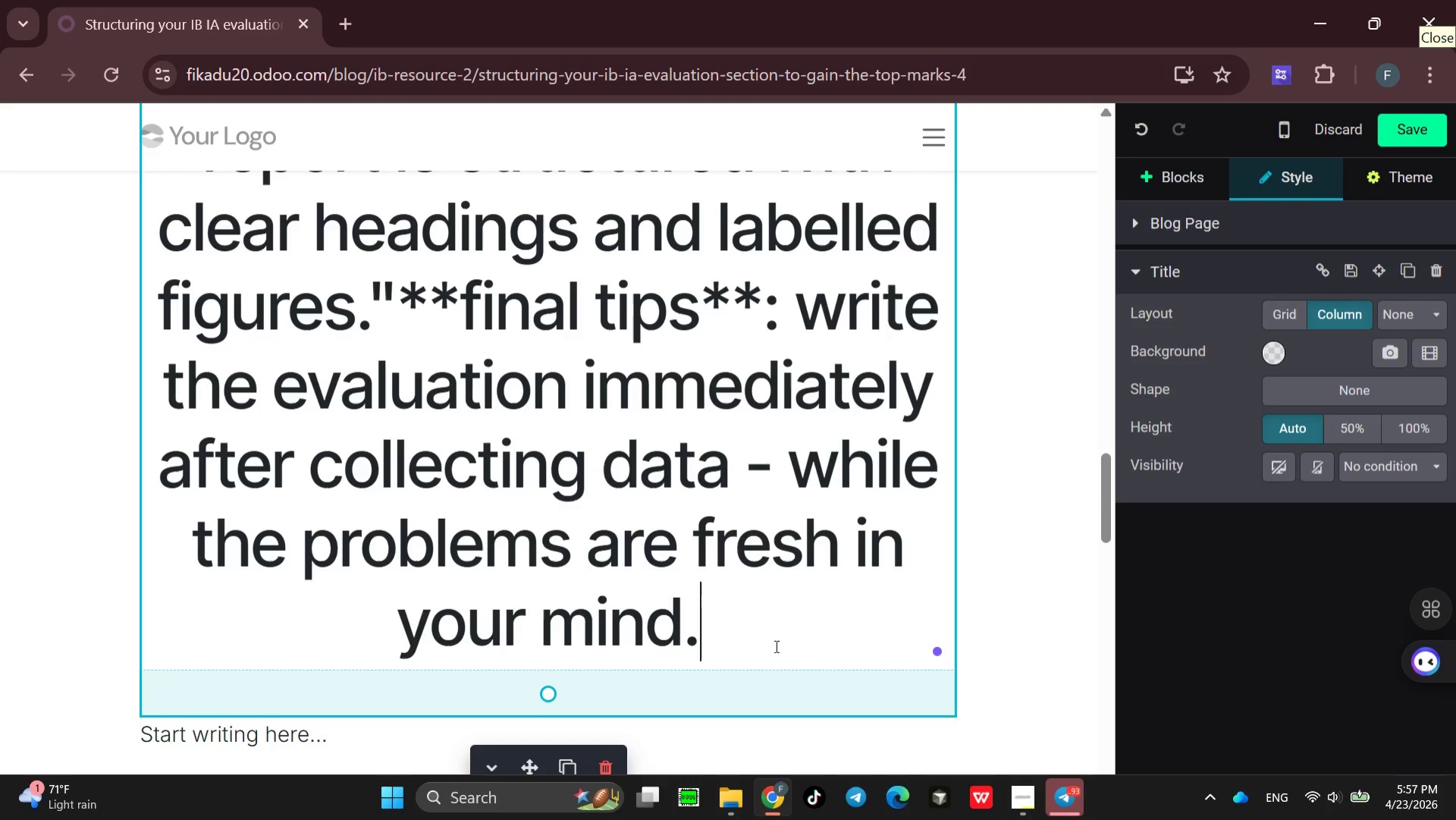 
left_click_drag(start_coordinate=[721, 648], to_coordinate=[206, 715])
 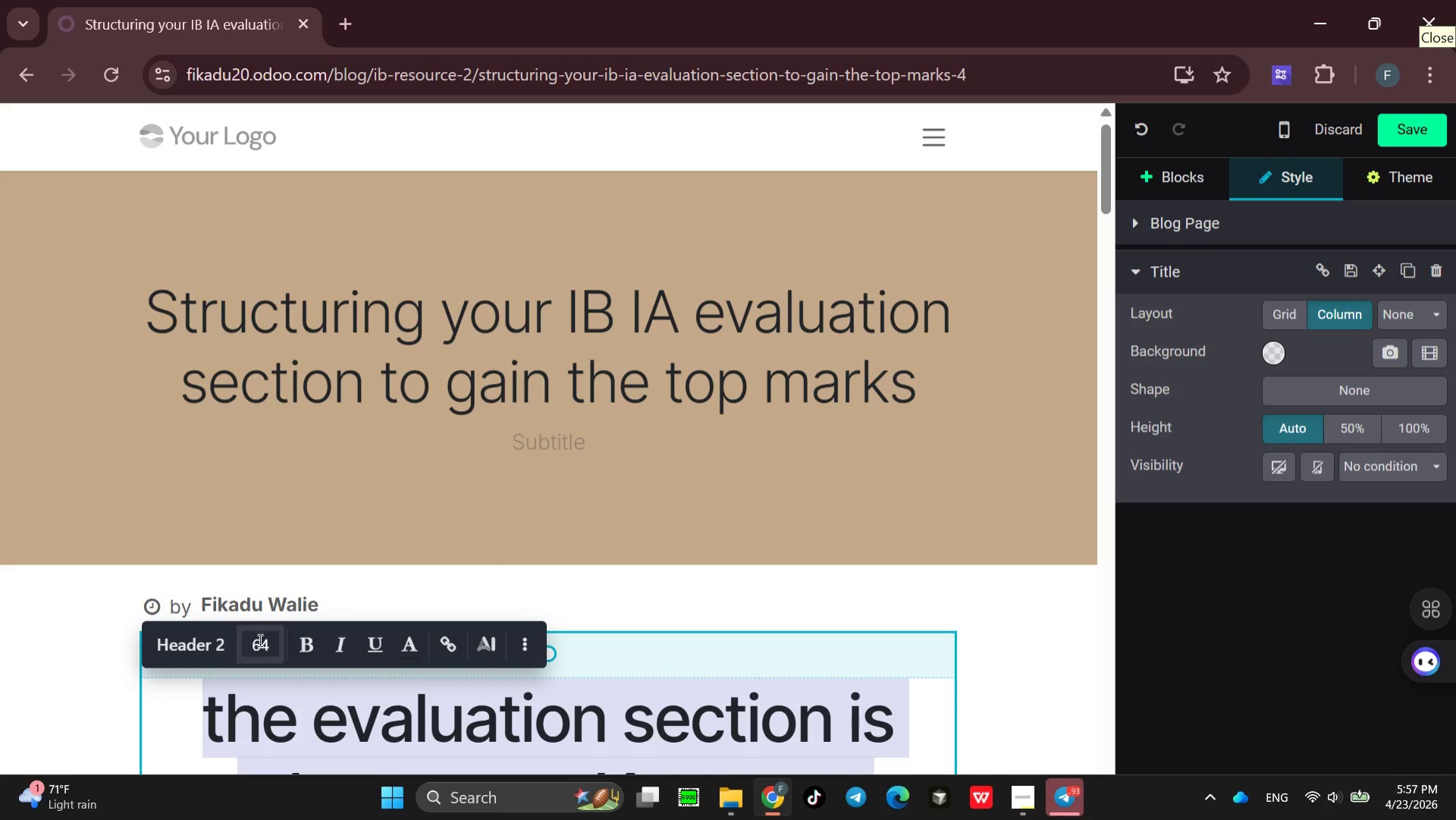 
left_click([259, 646])
 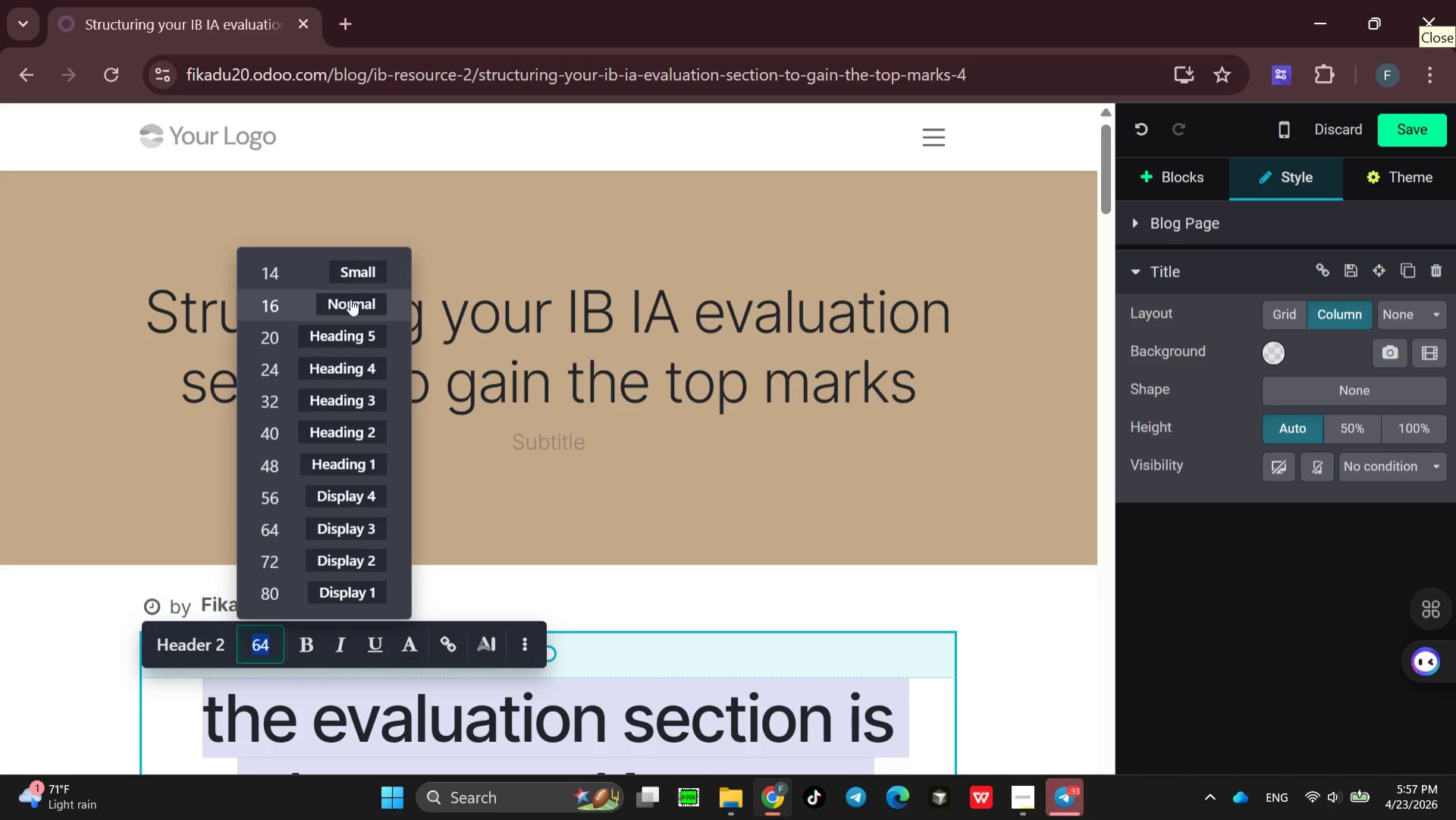 
left_click([354, 298])
 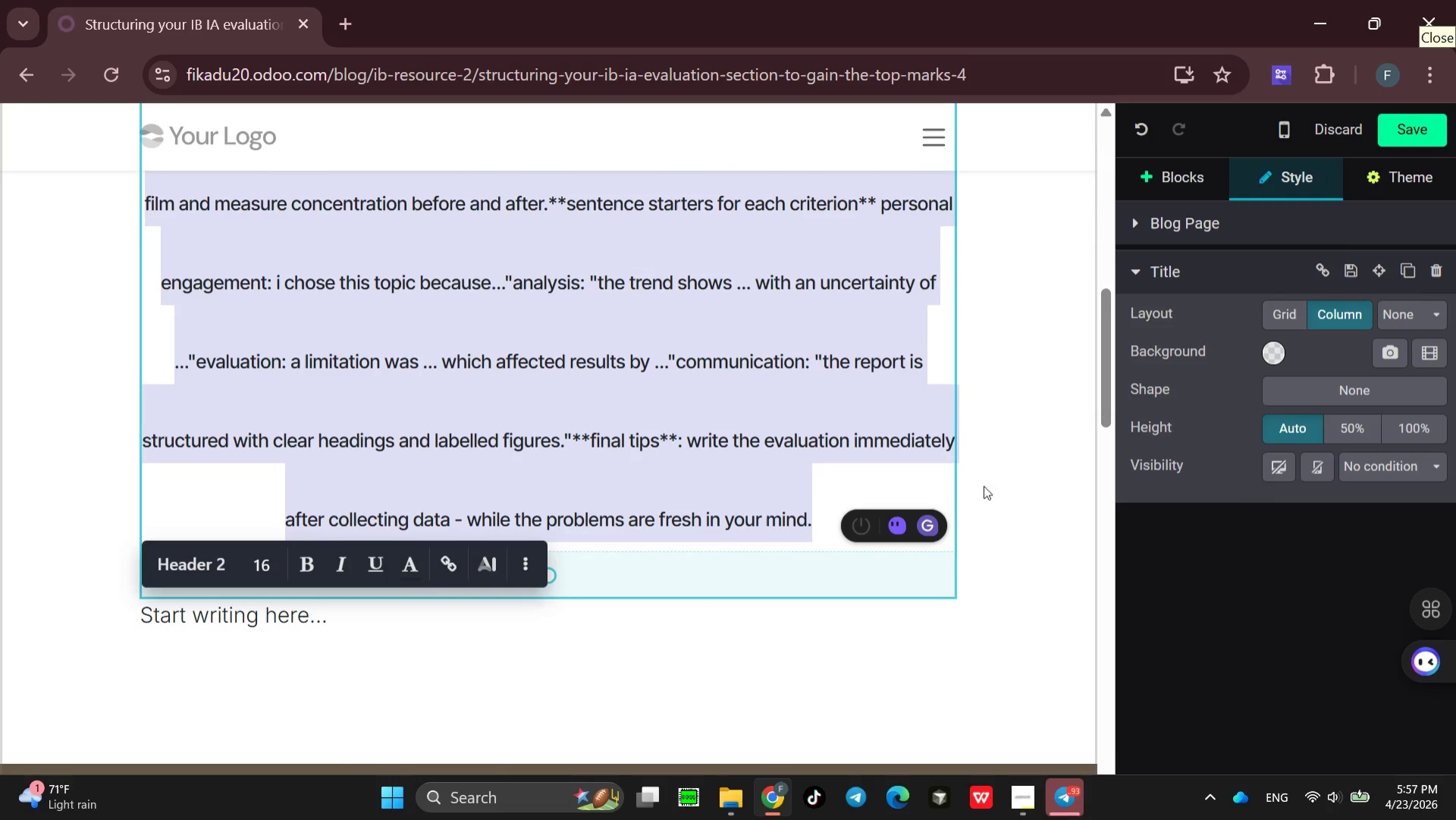 
left_click([1021, 400])
 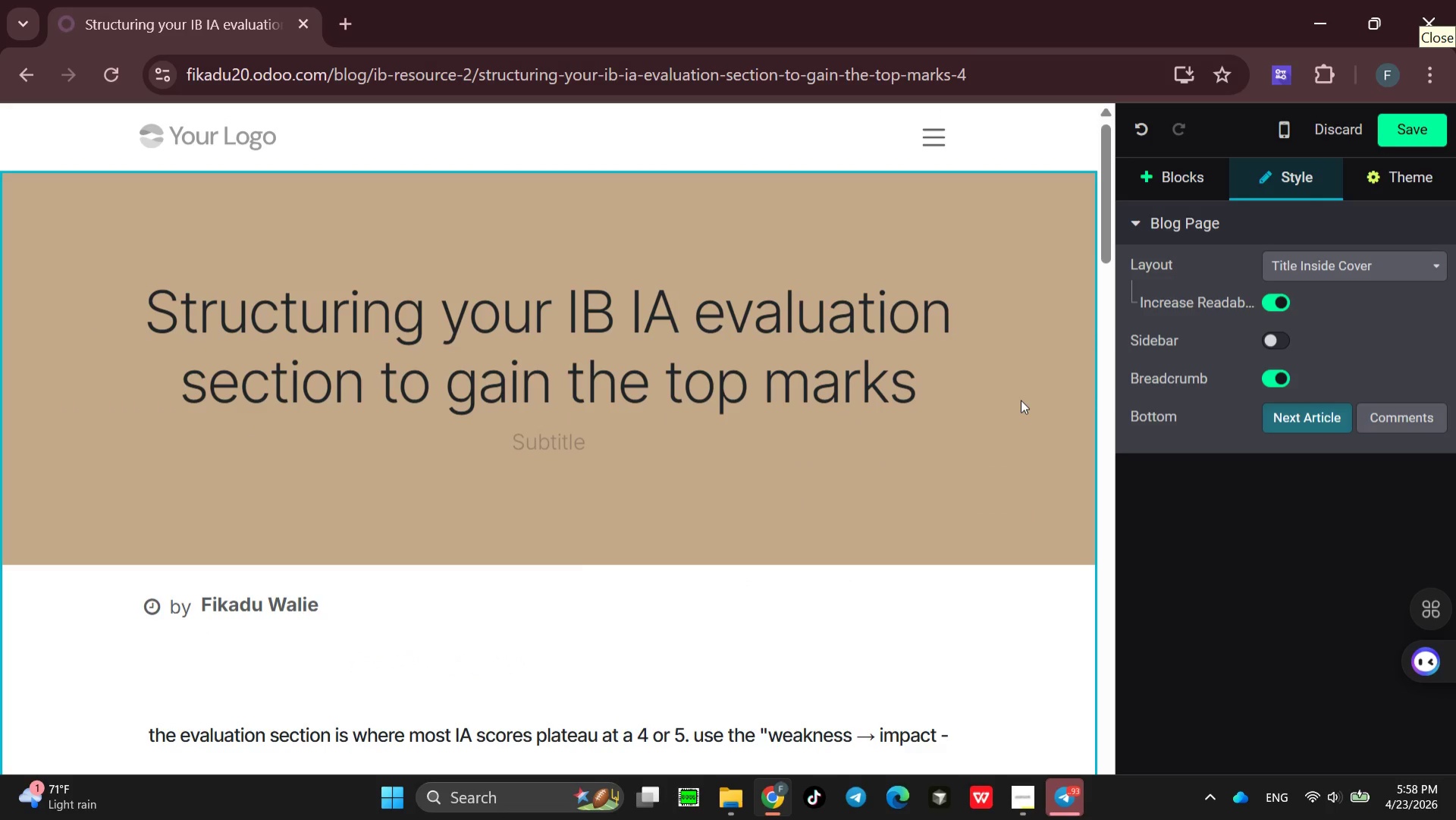 
wait(31.0)
 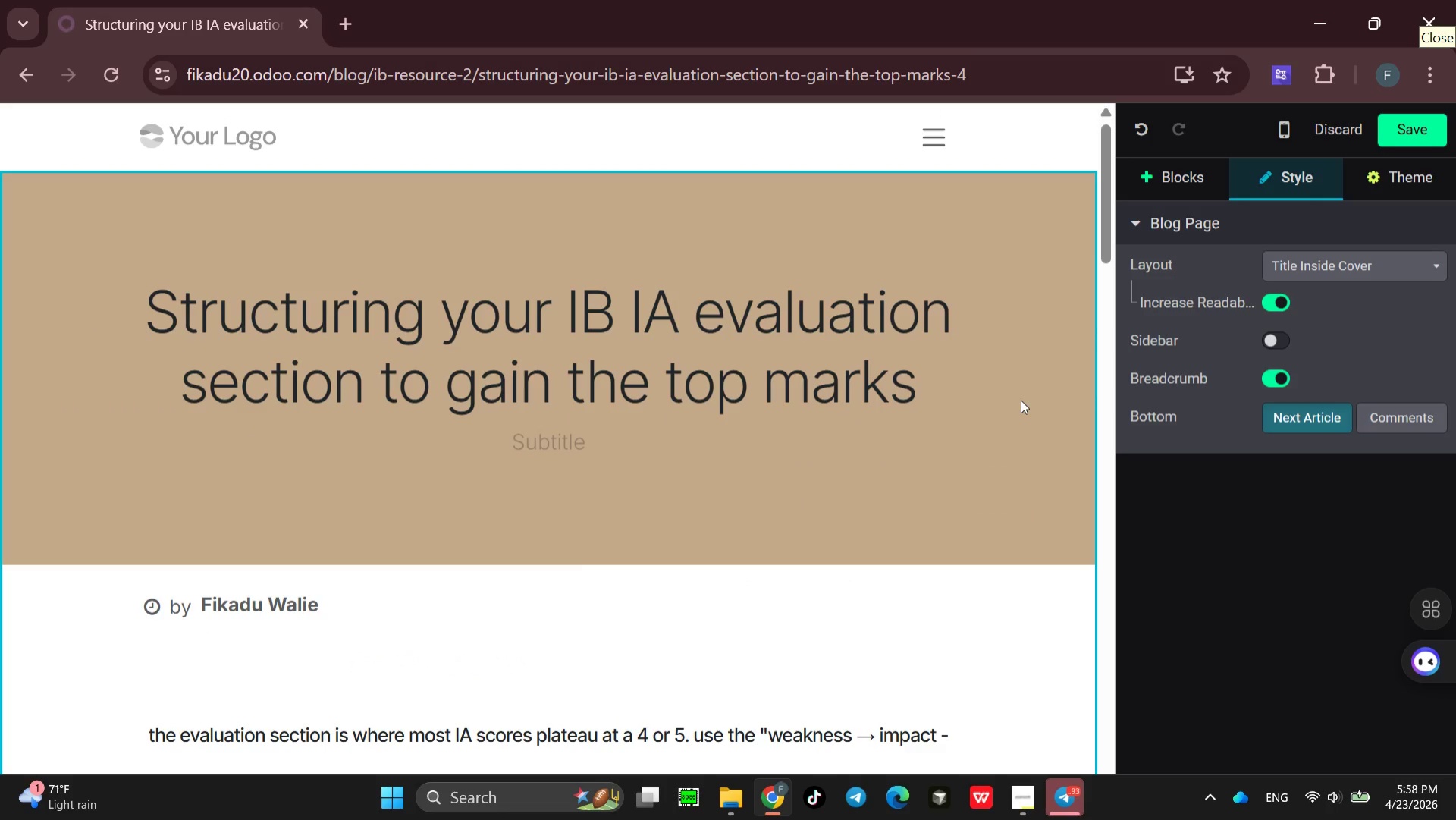 
scroll: coordinate [1193, 680], scroll_direction: down, amount: 2.0
 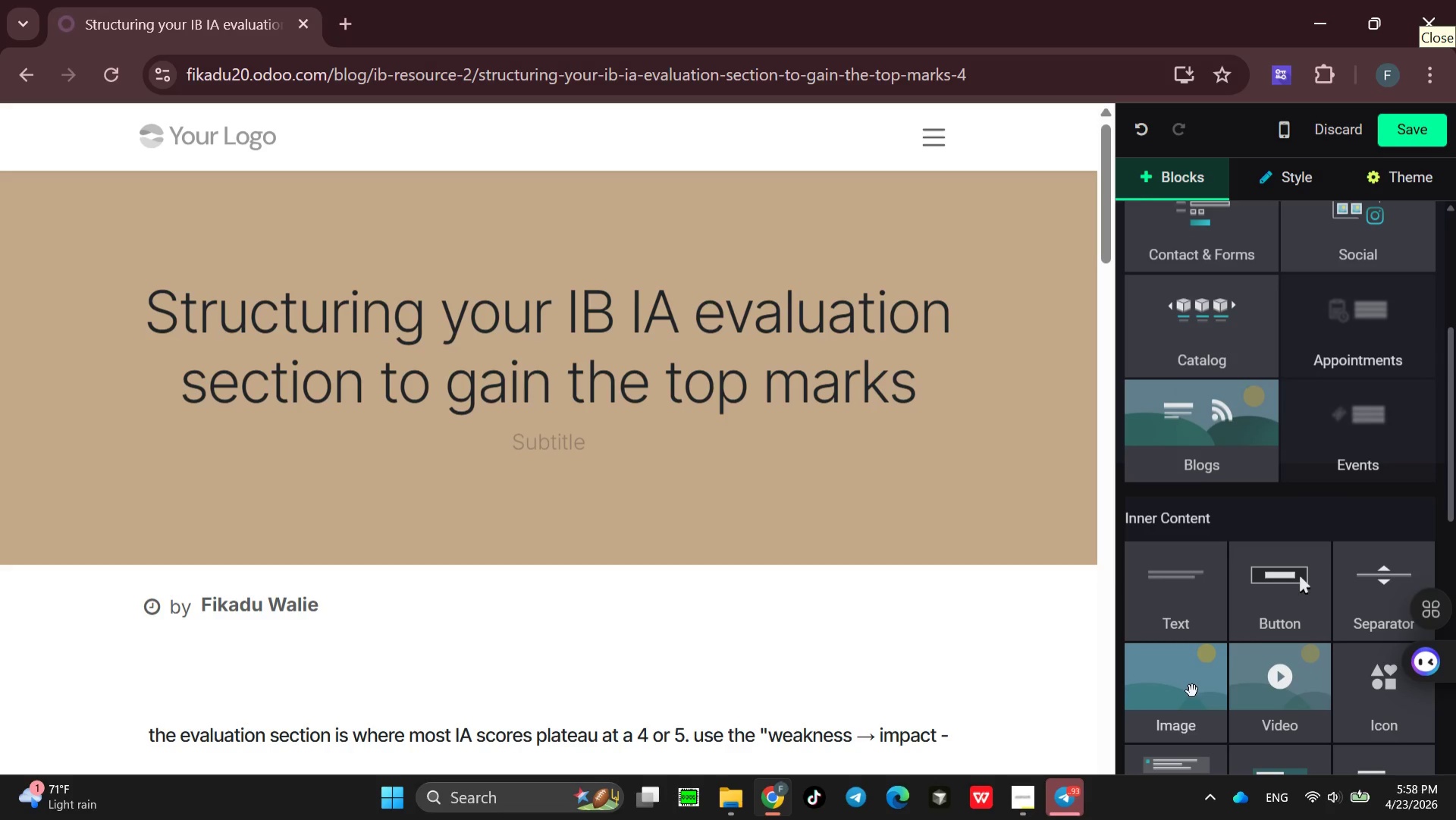 
left_click_drag(start_coordinate=[1191, 690], to_coordinate=[418, 614])
 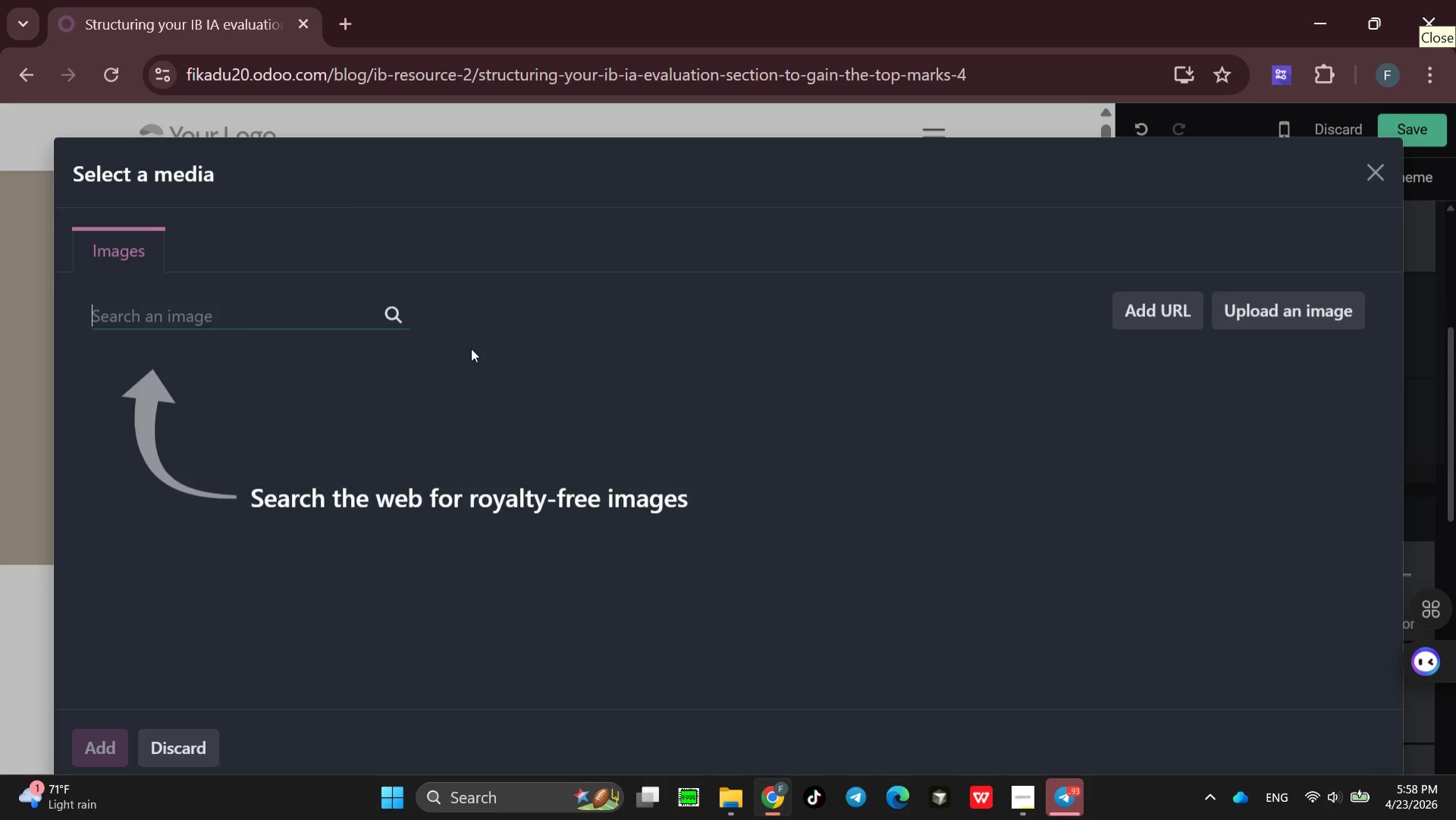 
type(edditing)
 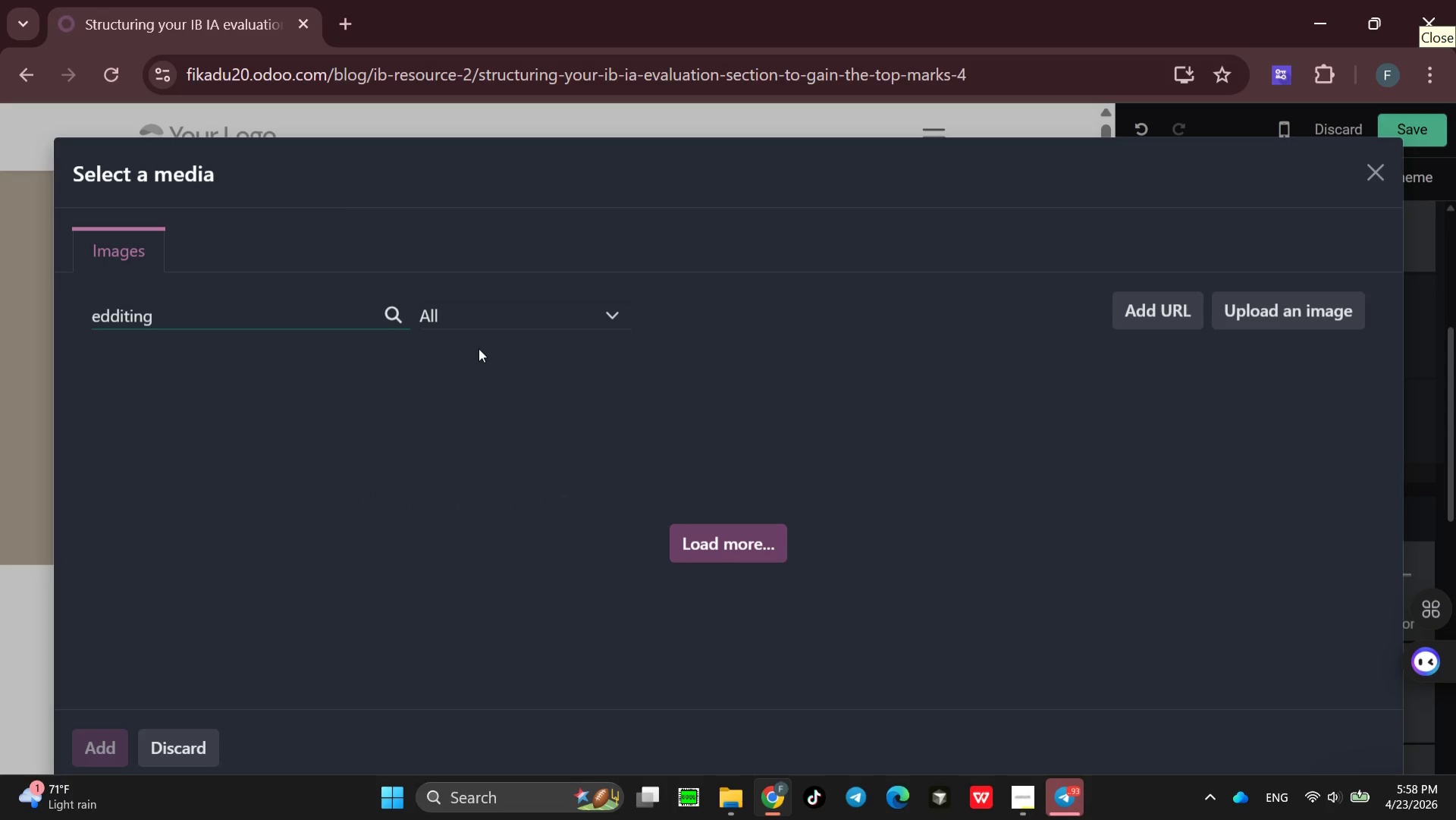 
wait(7.47)
 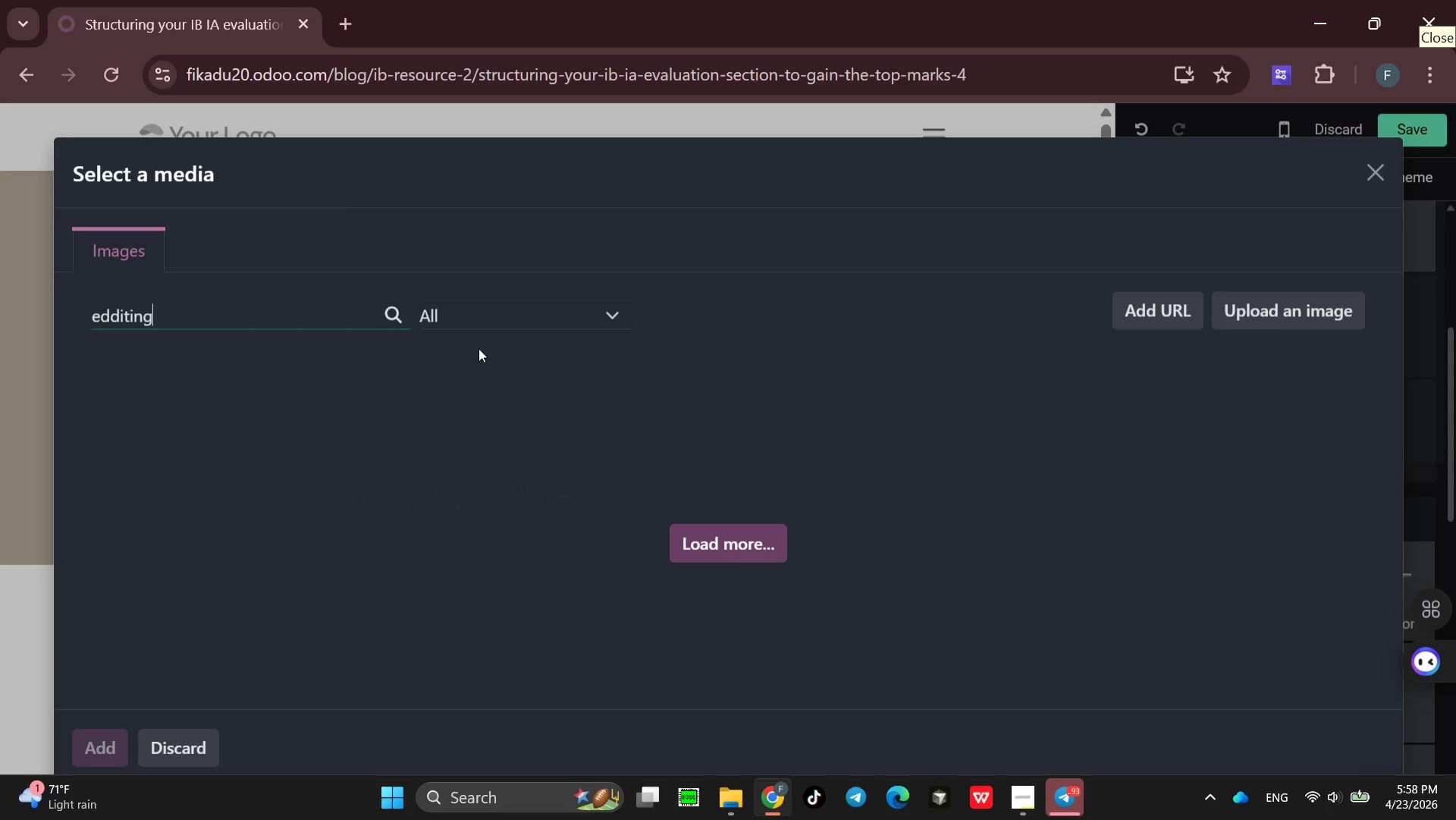 
key(Backspace)
key(Backspace)
key(Backspace)
key(Backspace)
key(Backspace)
key(Backspace)
type(iting)
 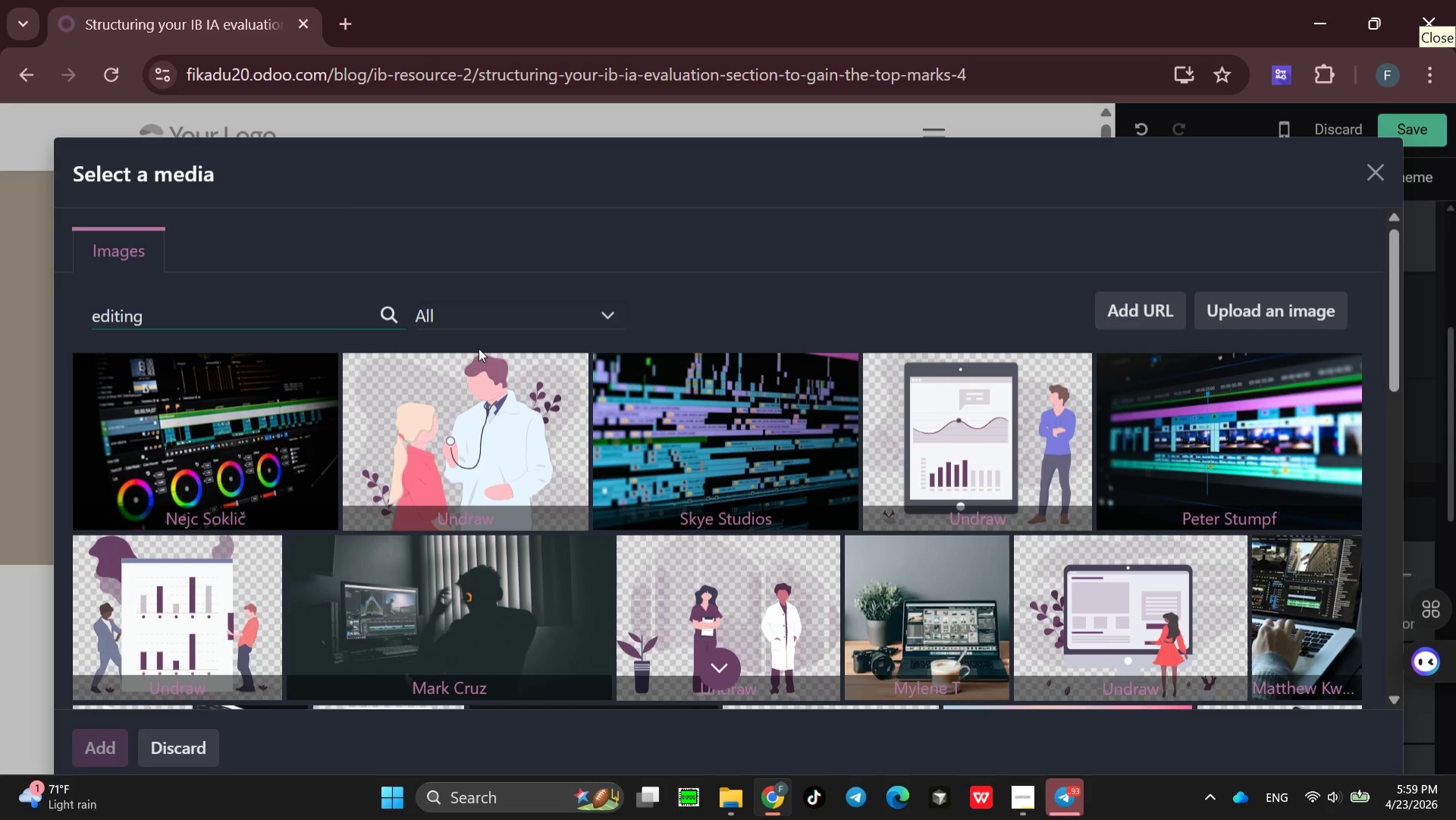 
wait(28.97)
 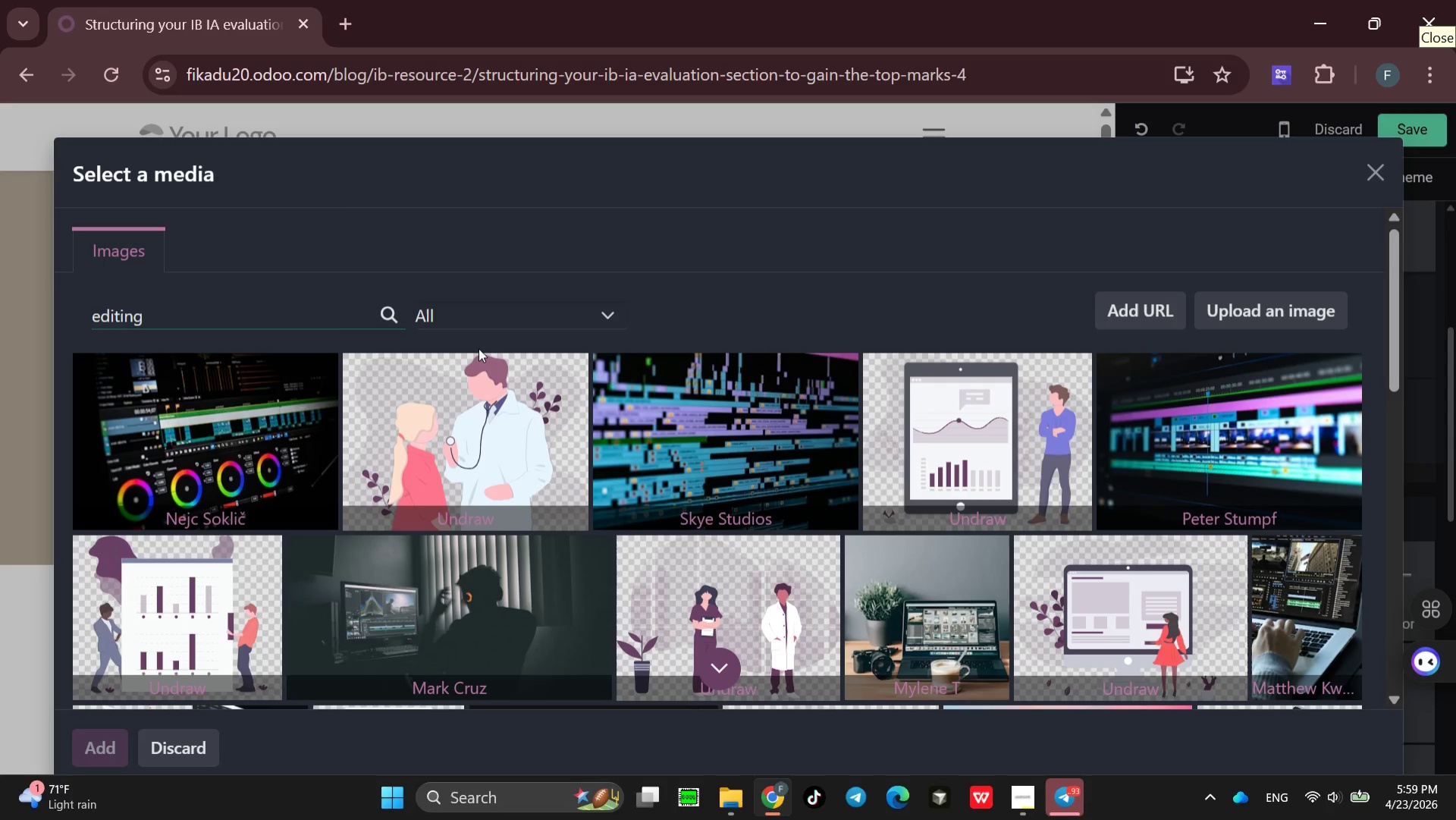 
key(ArrowLeft)
 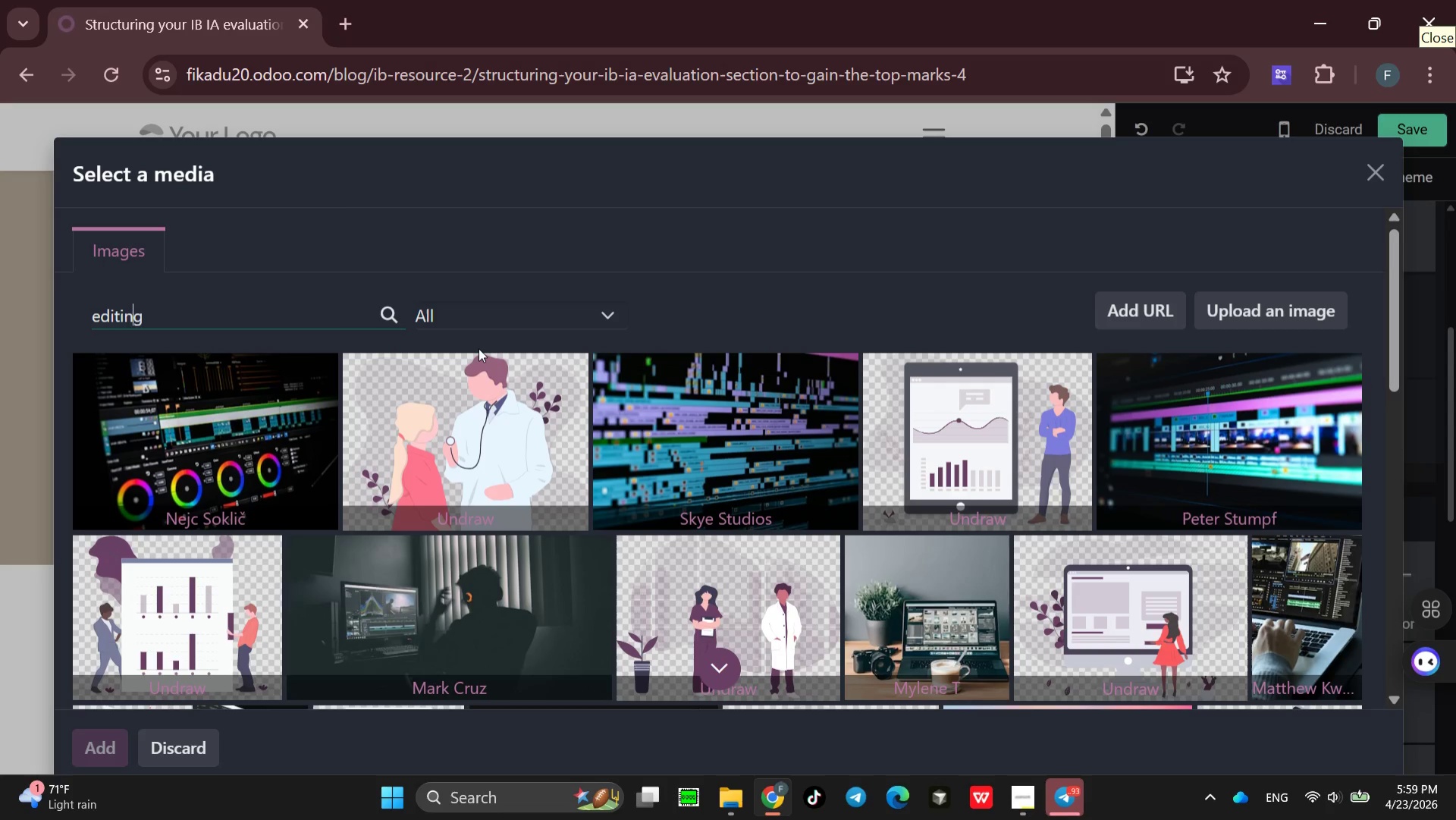 
key(ArrowLeft)
 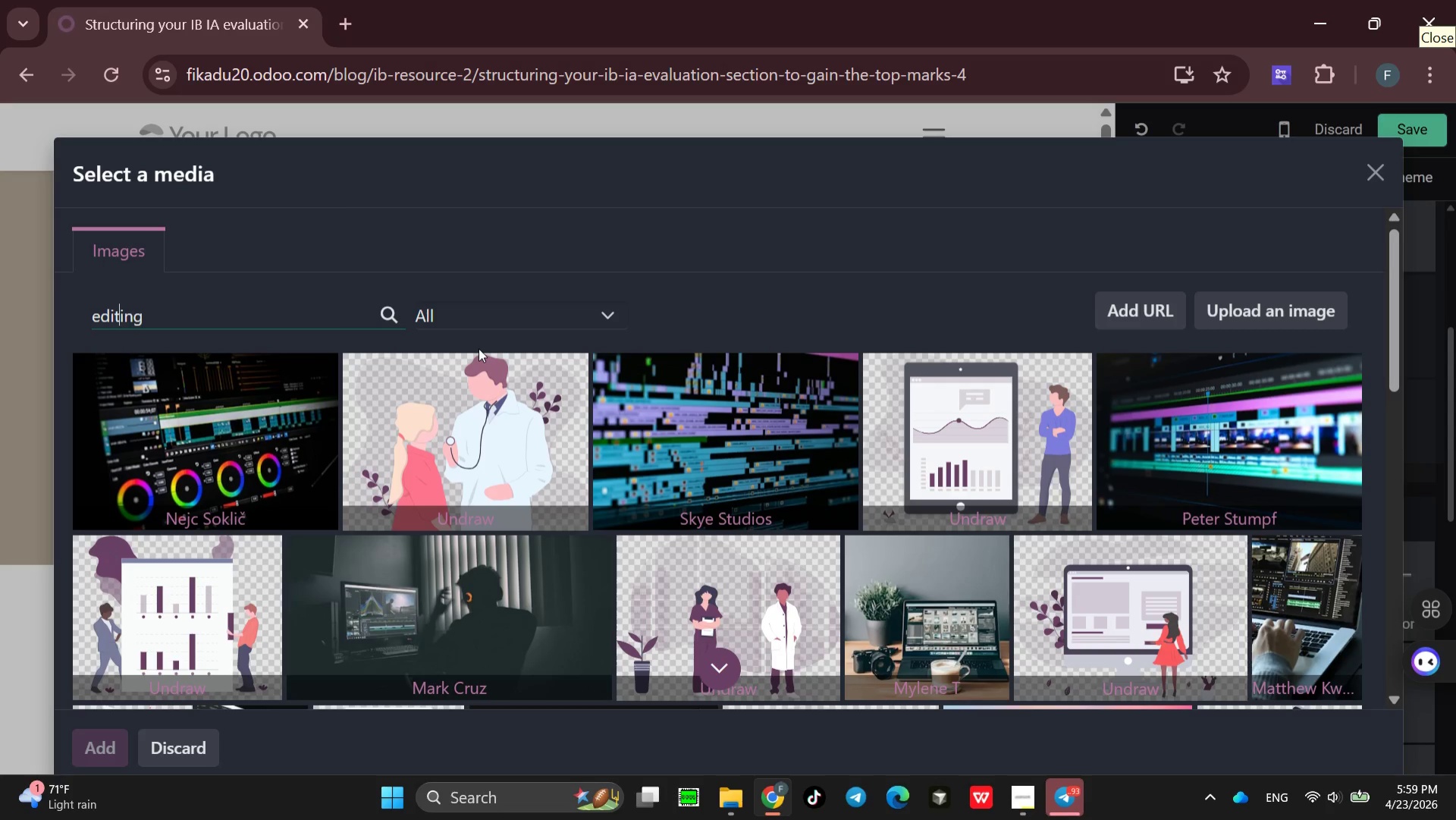 
key(ArrowLeft)
 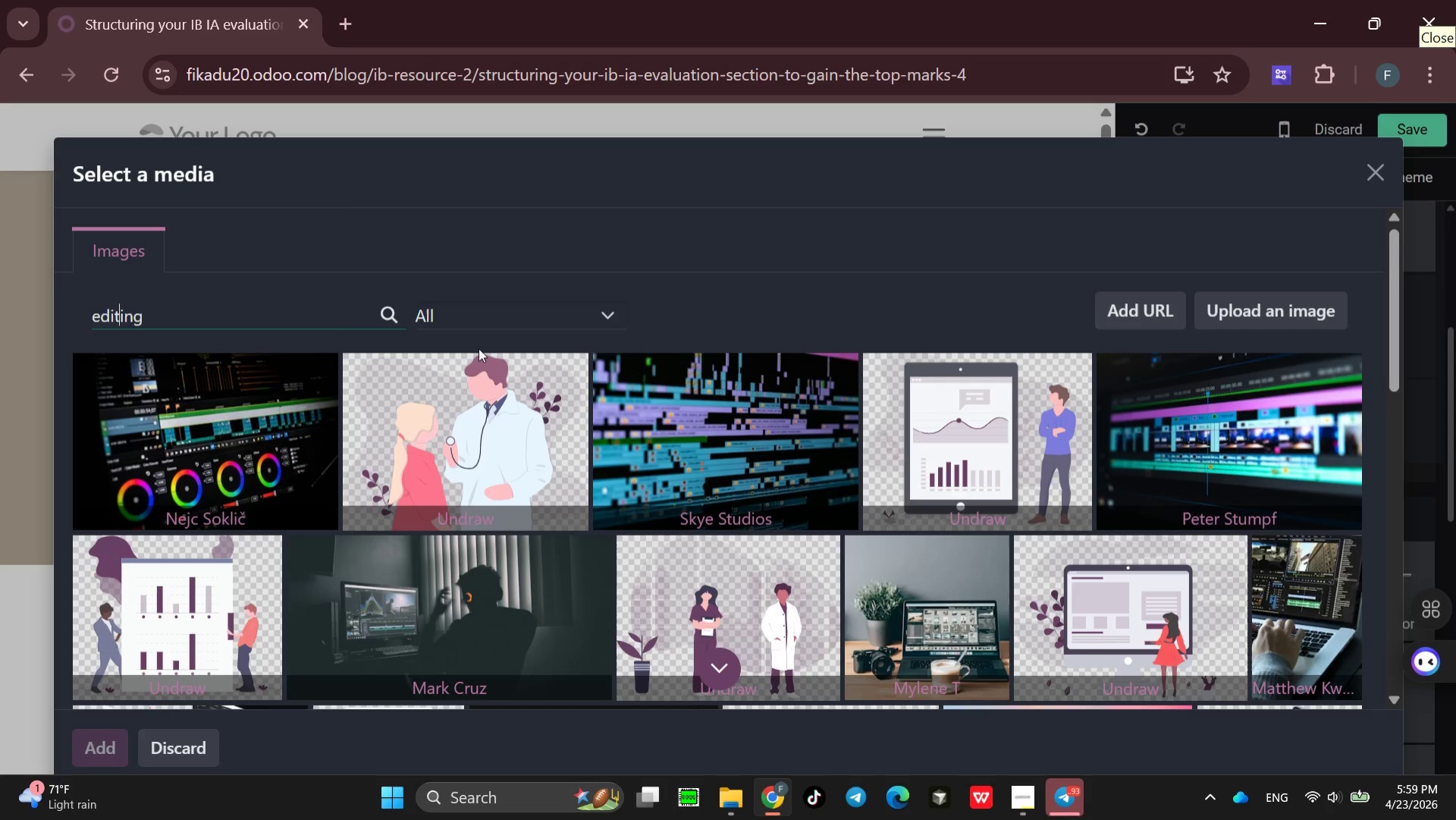 
key(ArrowLeft)
 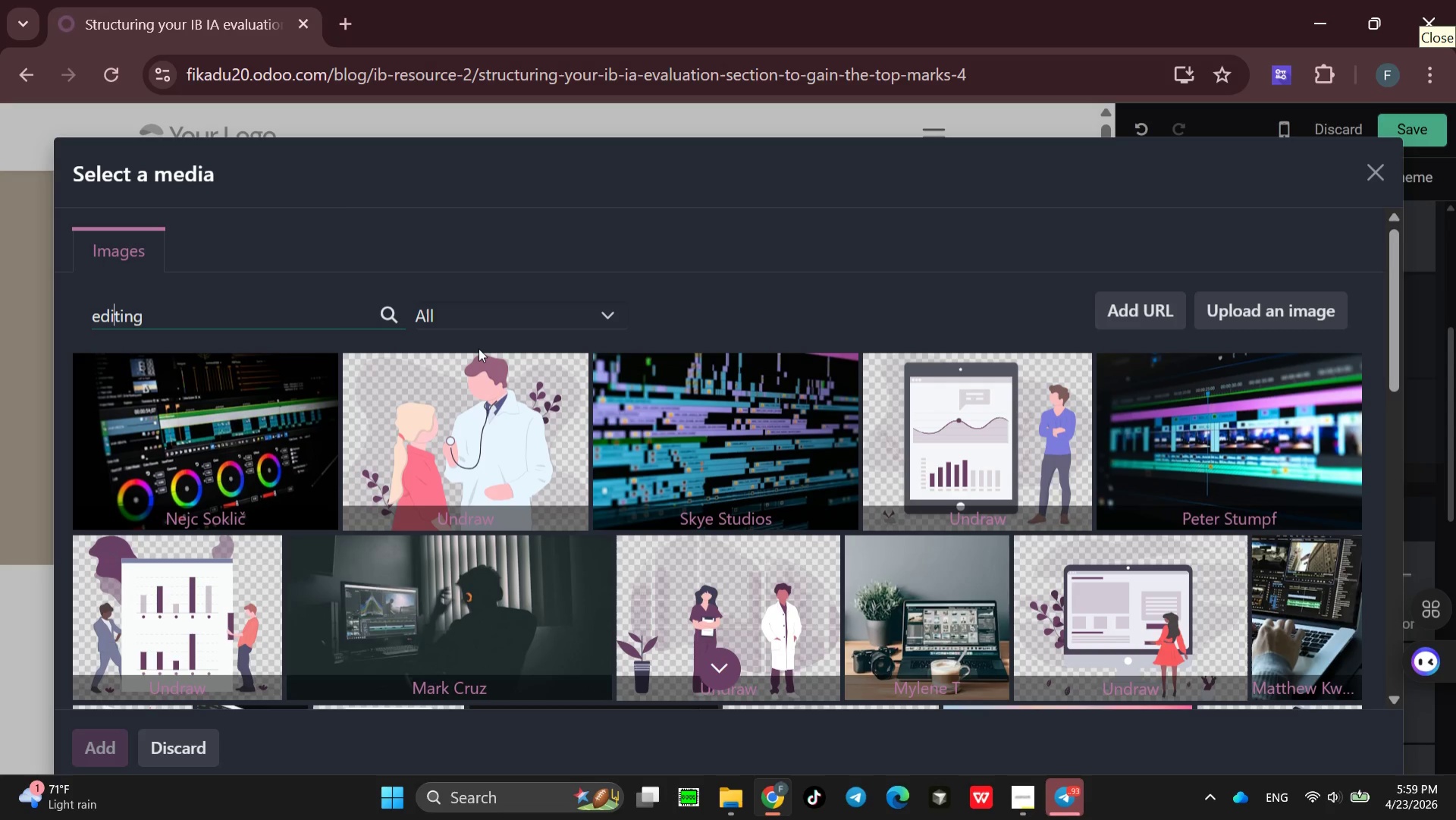 
key(ArrowLeft)
 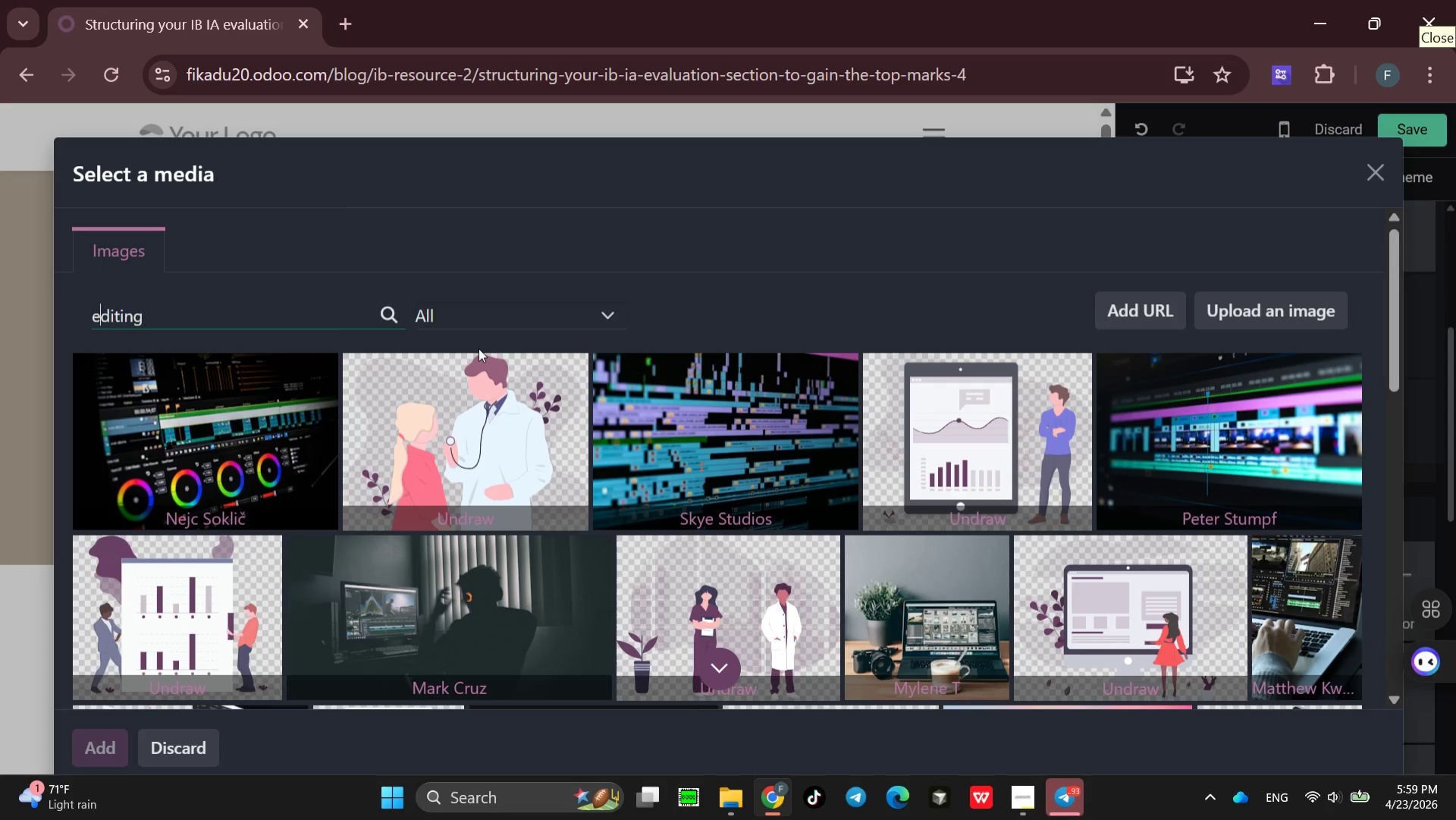 
key(ArrowLeft)
 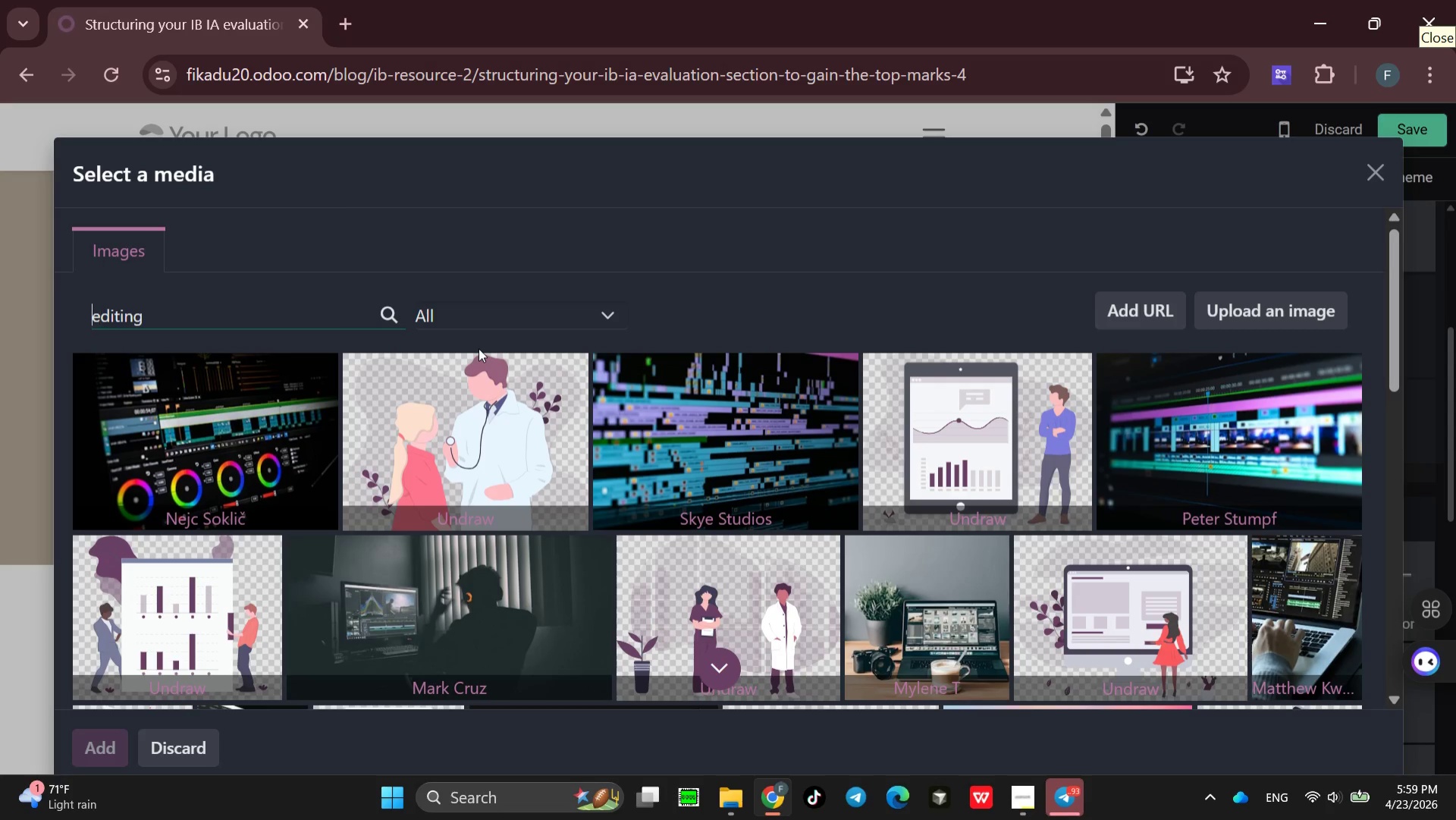 
key(ArrowLeft)
 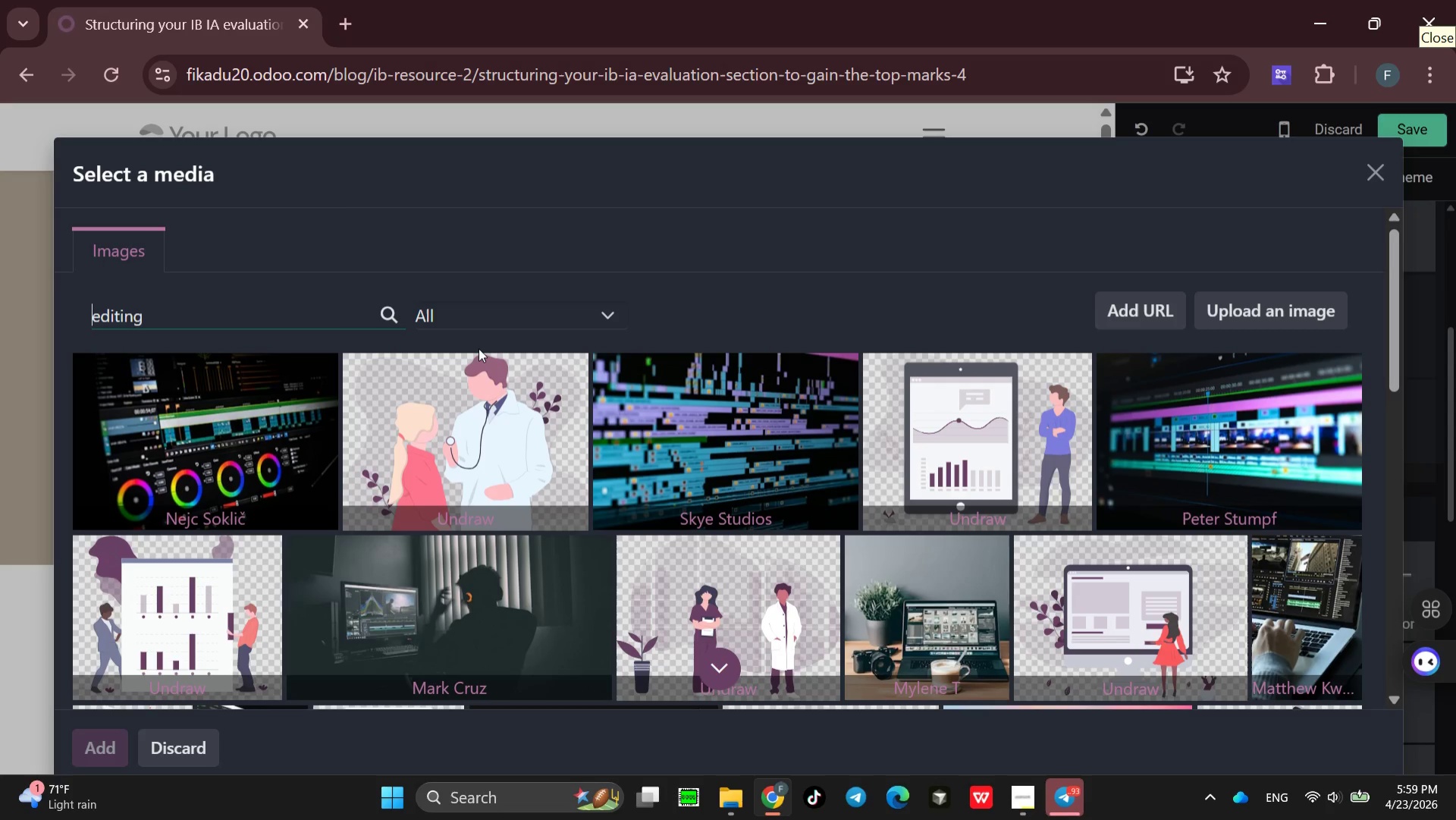 
type(writing/)
 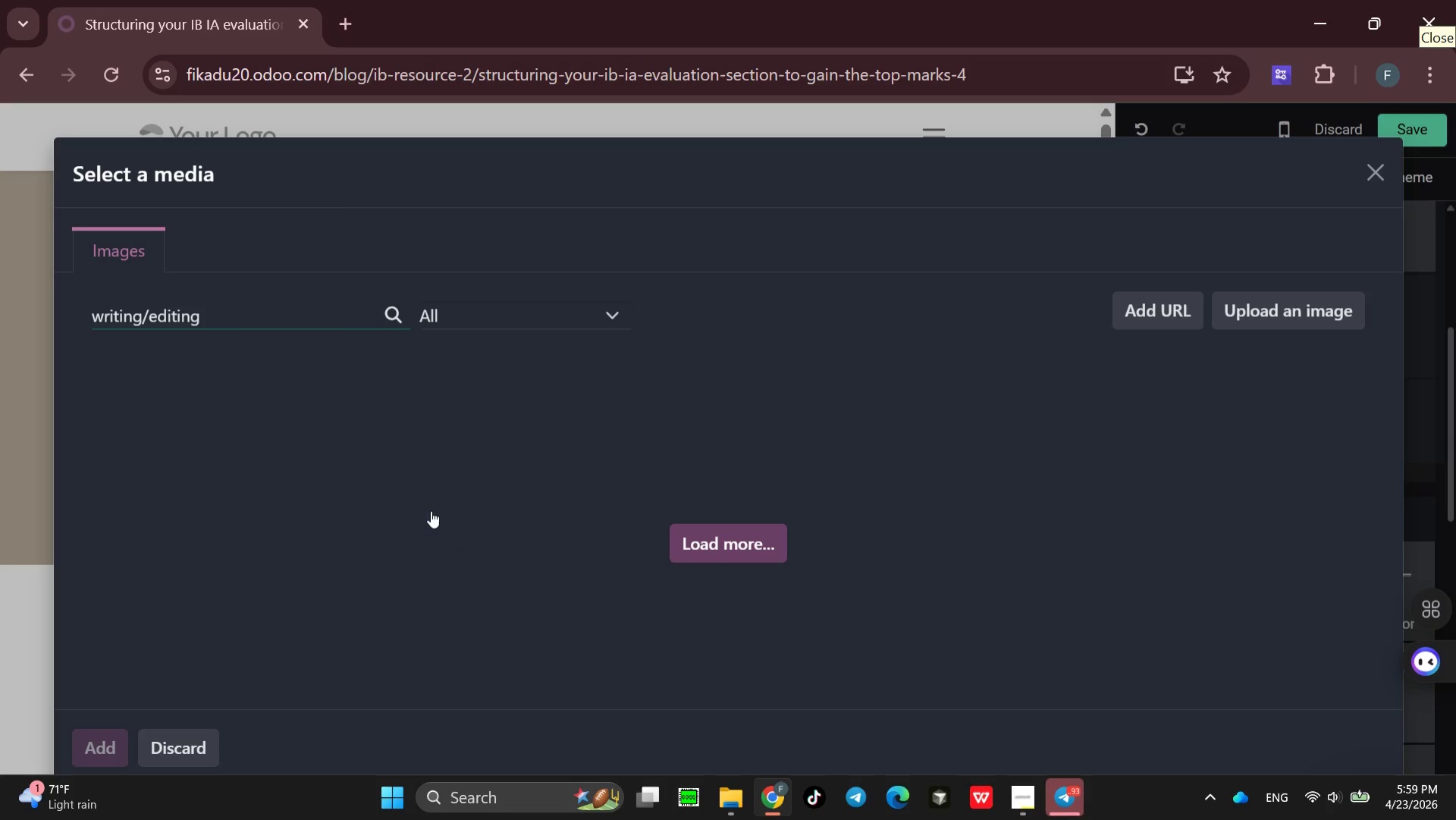 
wait(36.45)
 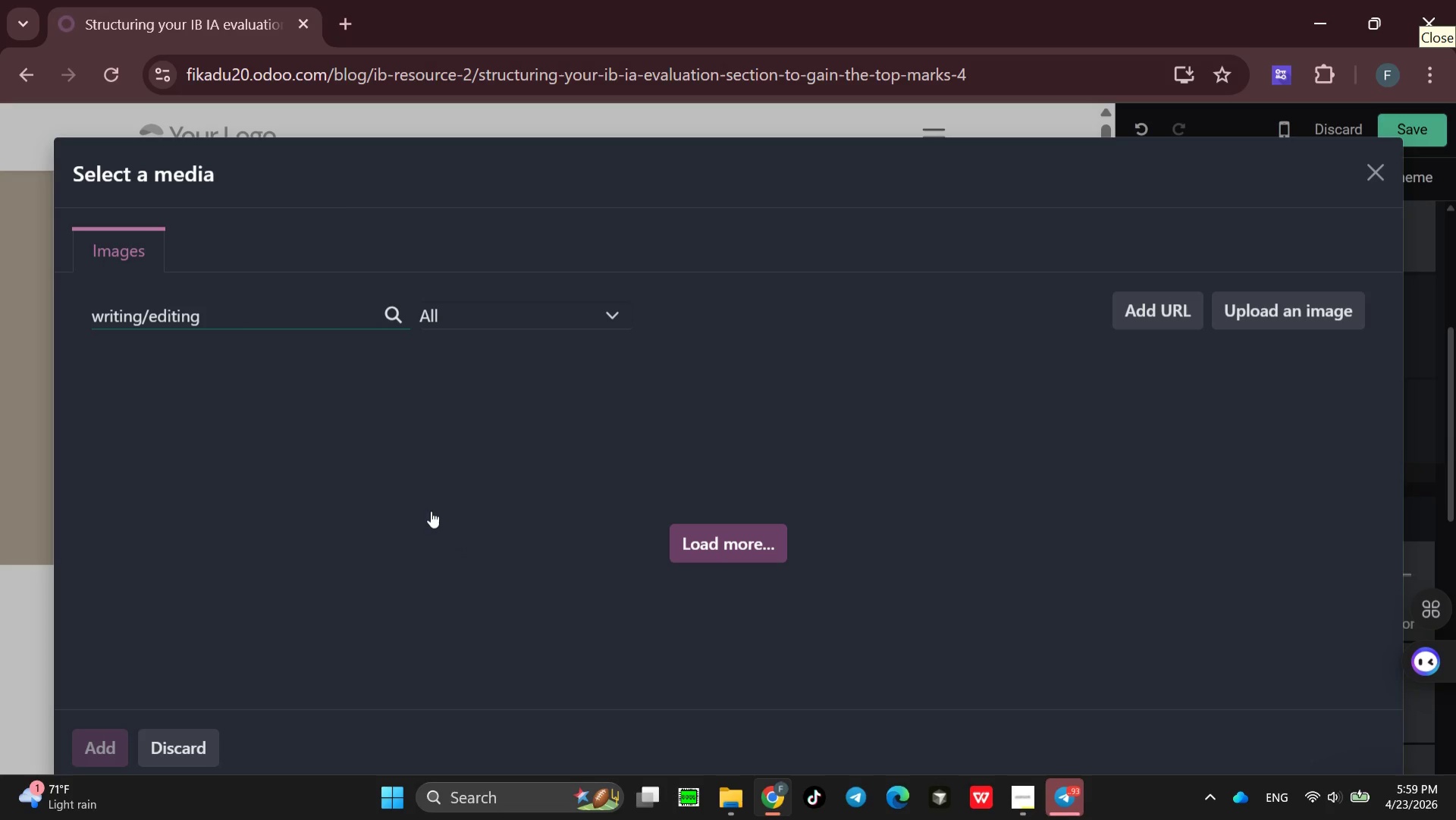 
left_click([187, 611])
 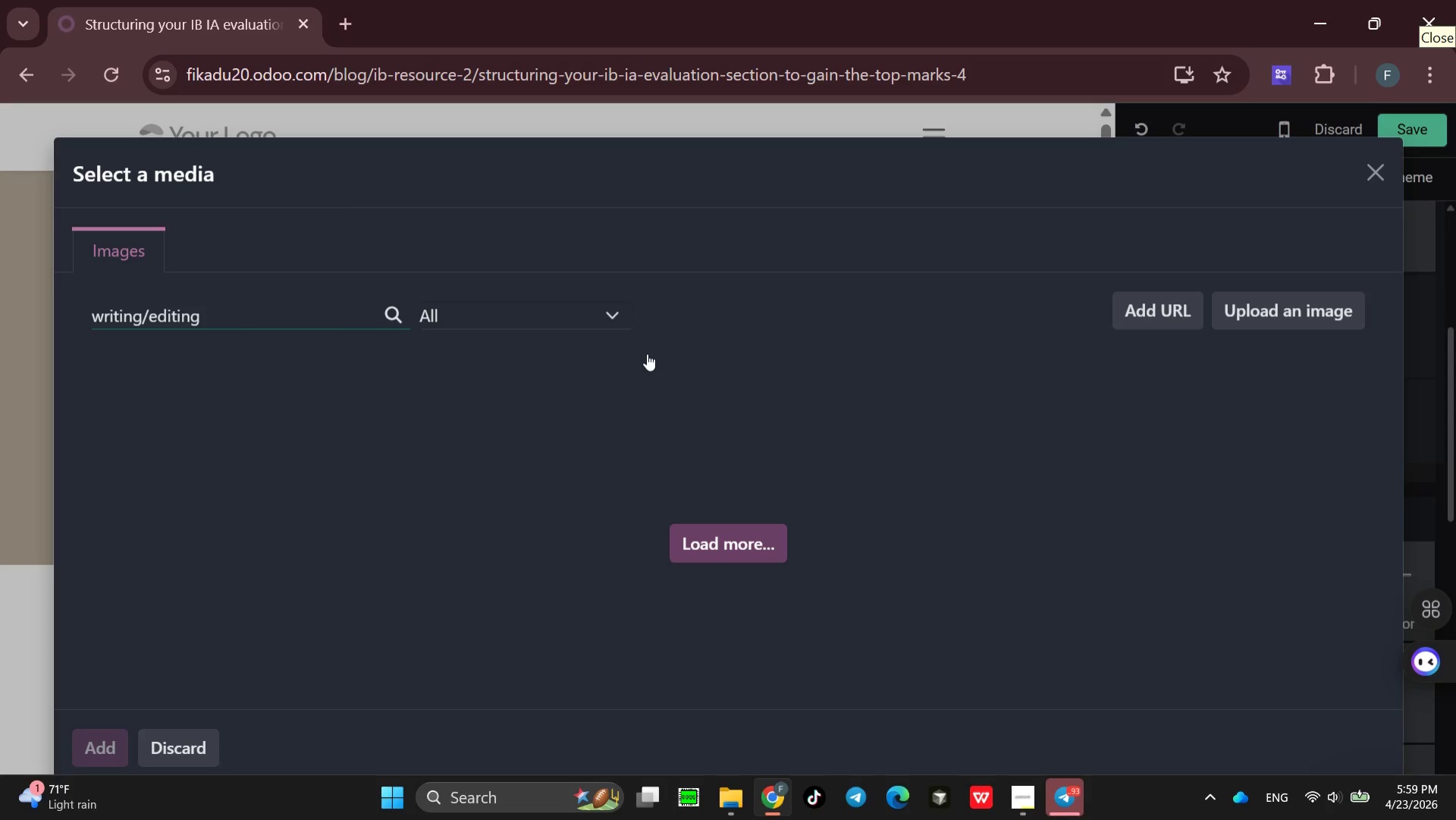 
mouse_move([1126, 419])
 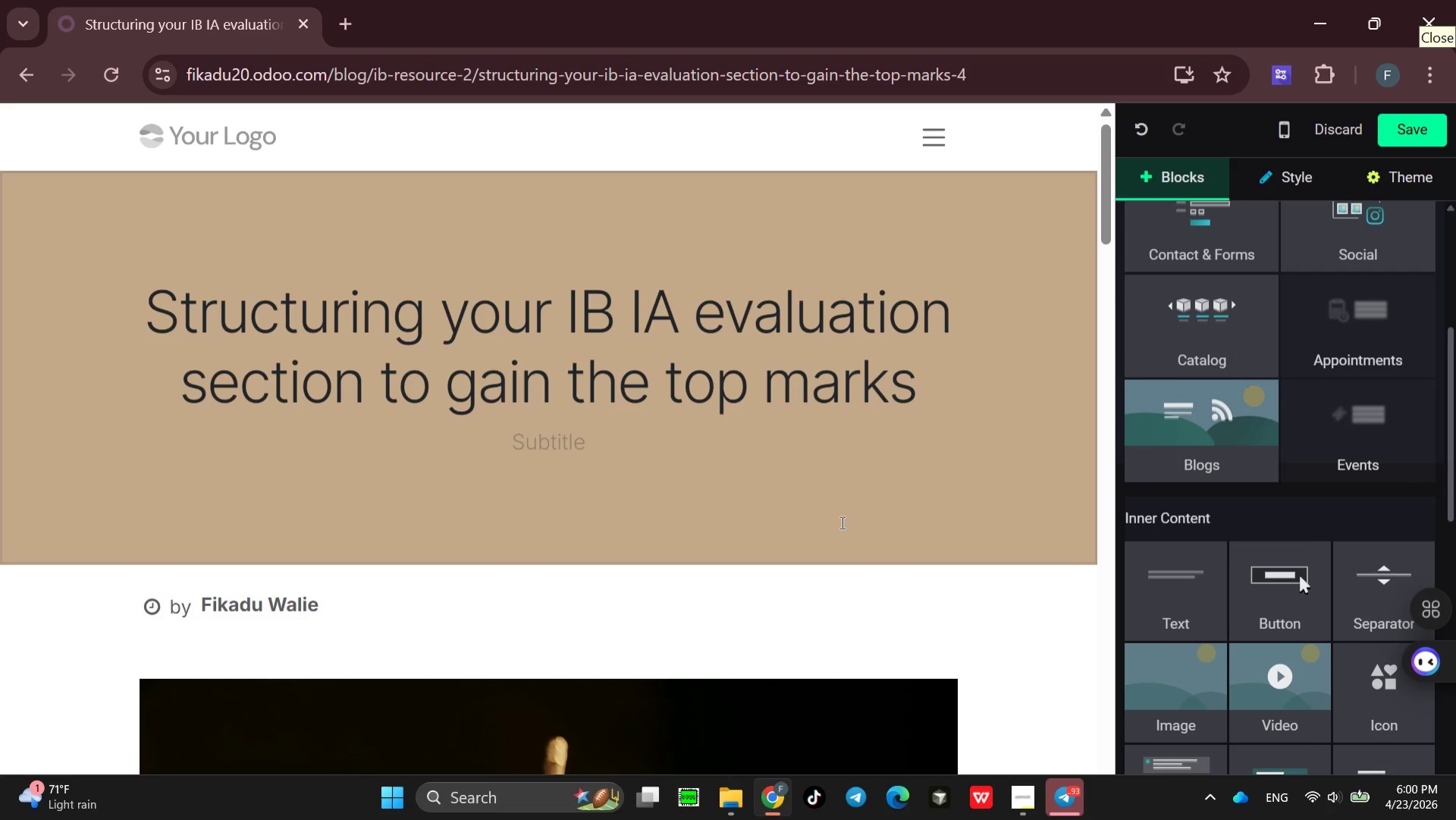 
mouse_move([858, 511])
 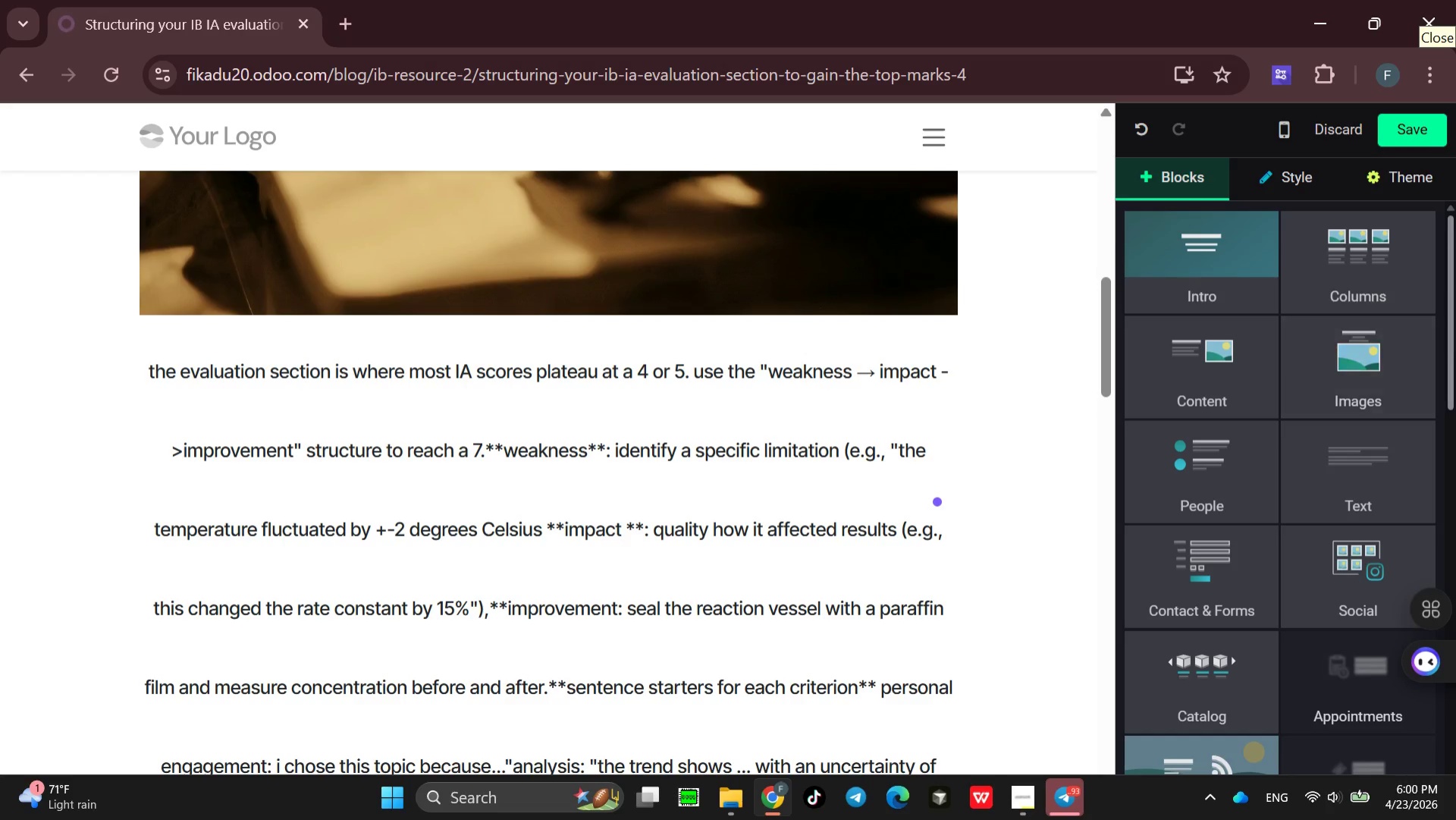 
left_click([1379, 273])
 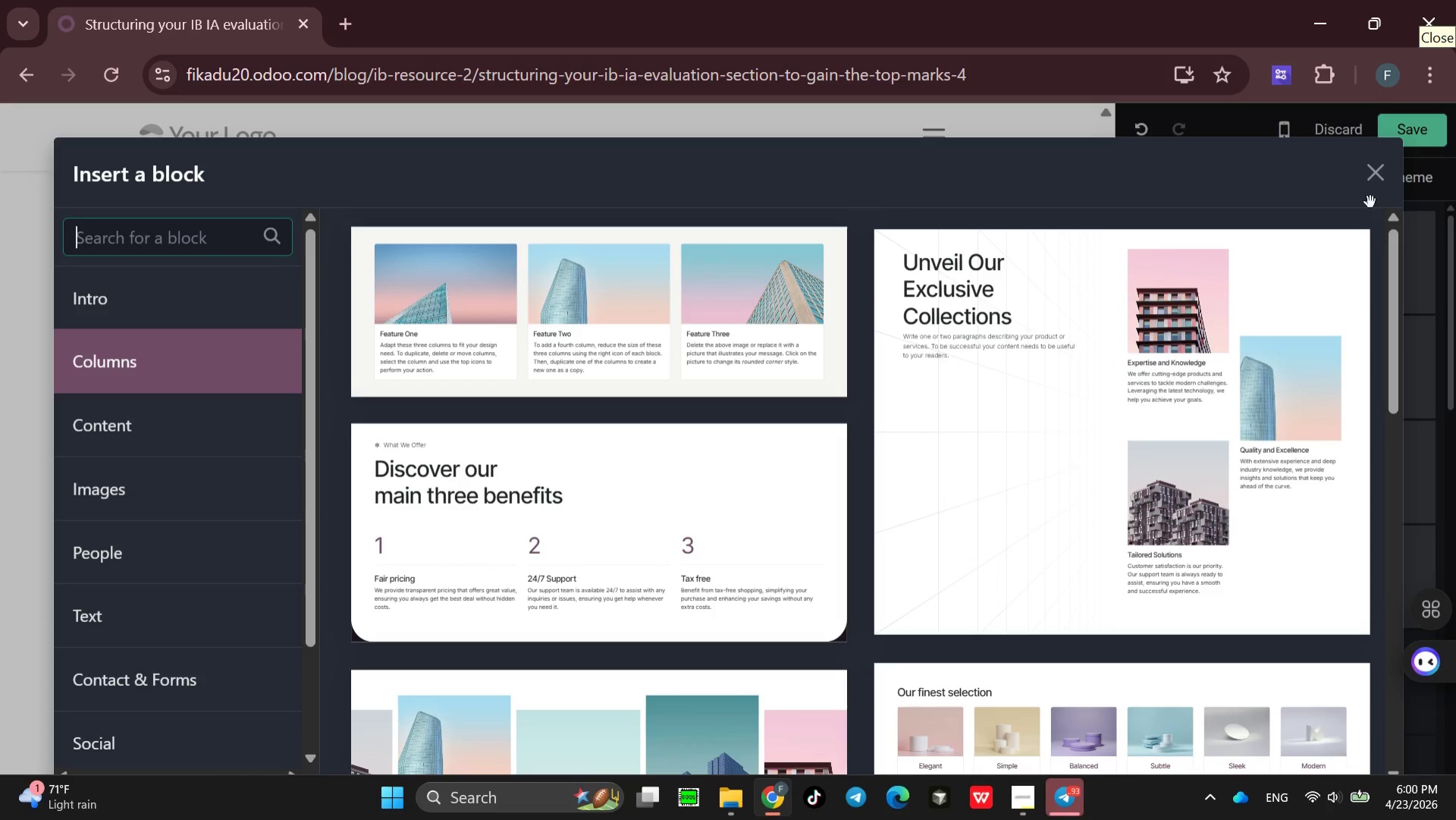 
left_click([1376, 176])
 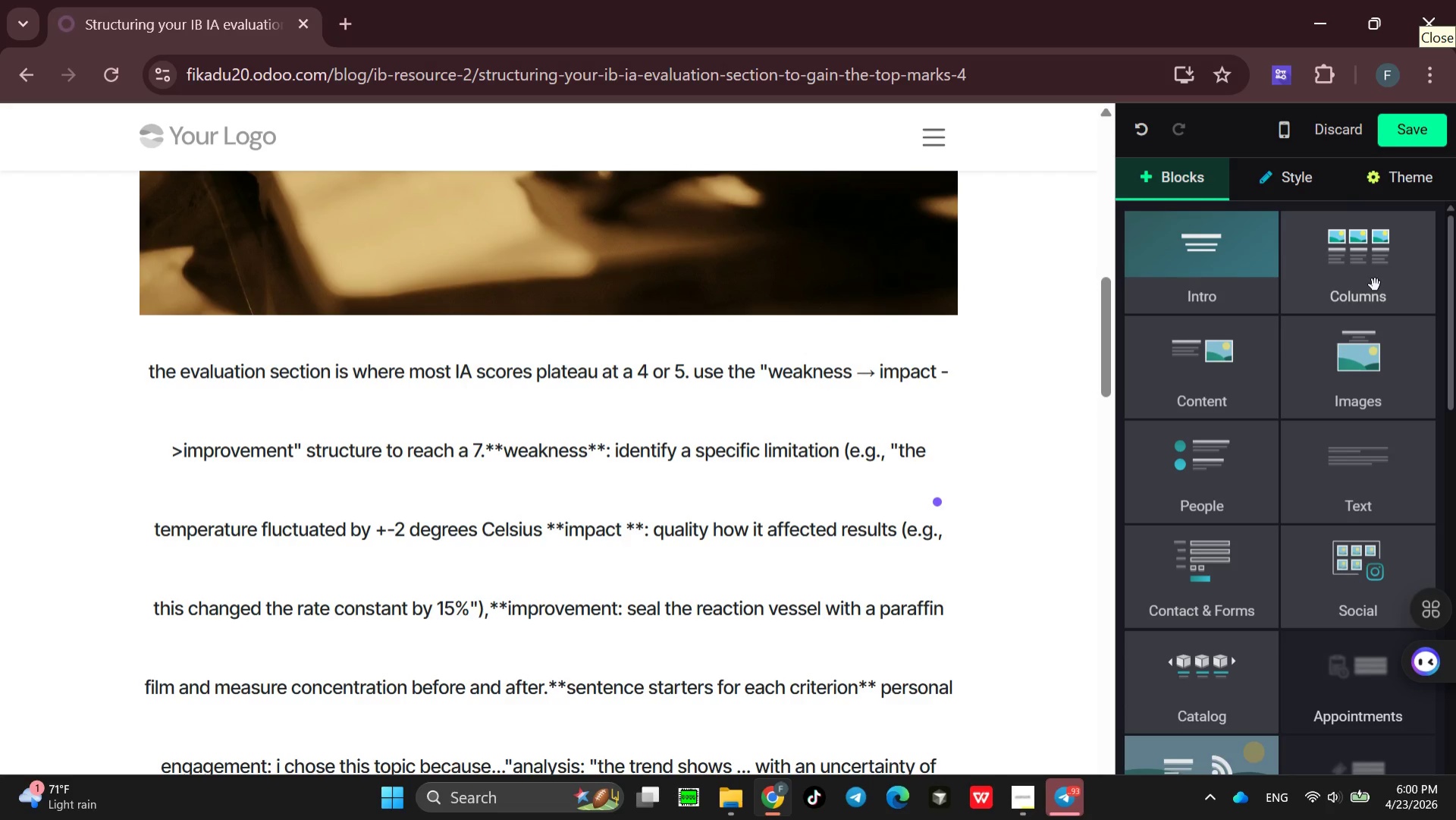 
left_click_drag(start_coordinate=[1375, 284], to_coordinate=[667, 311])
 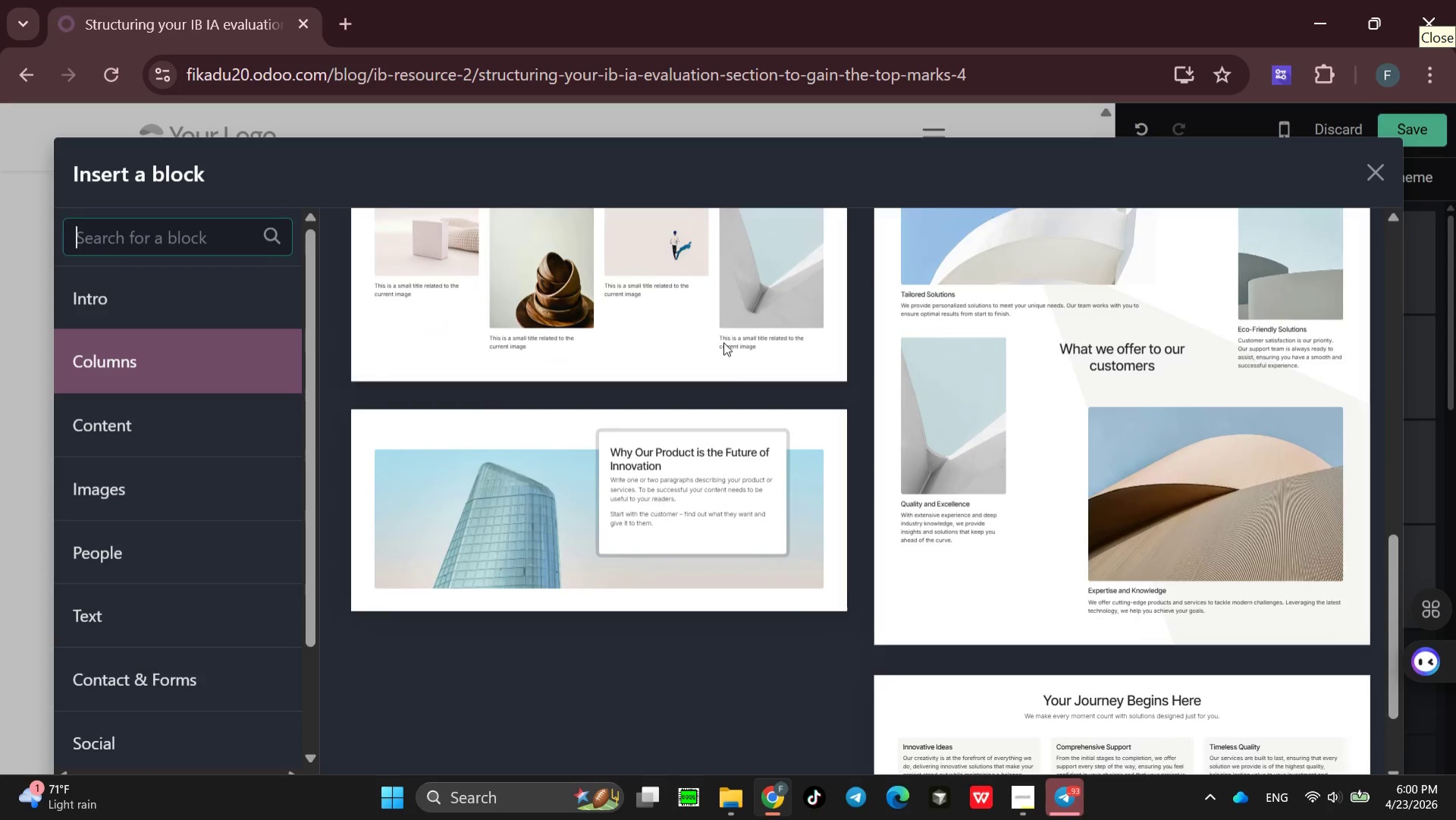 
left_click([632, 347])
 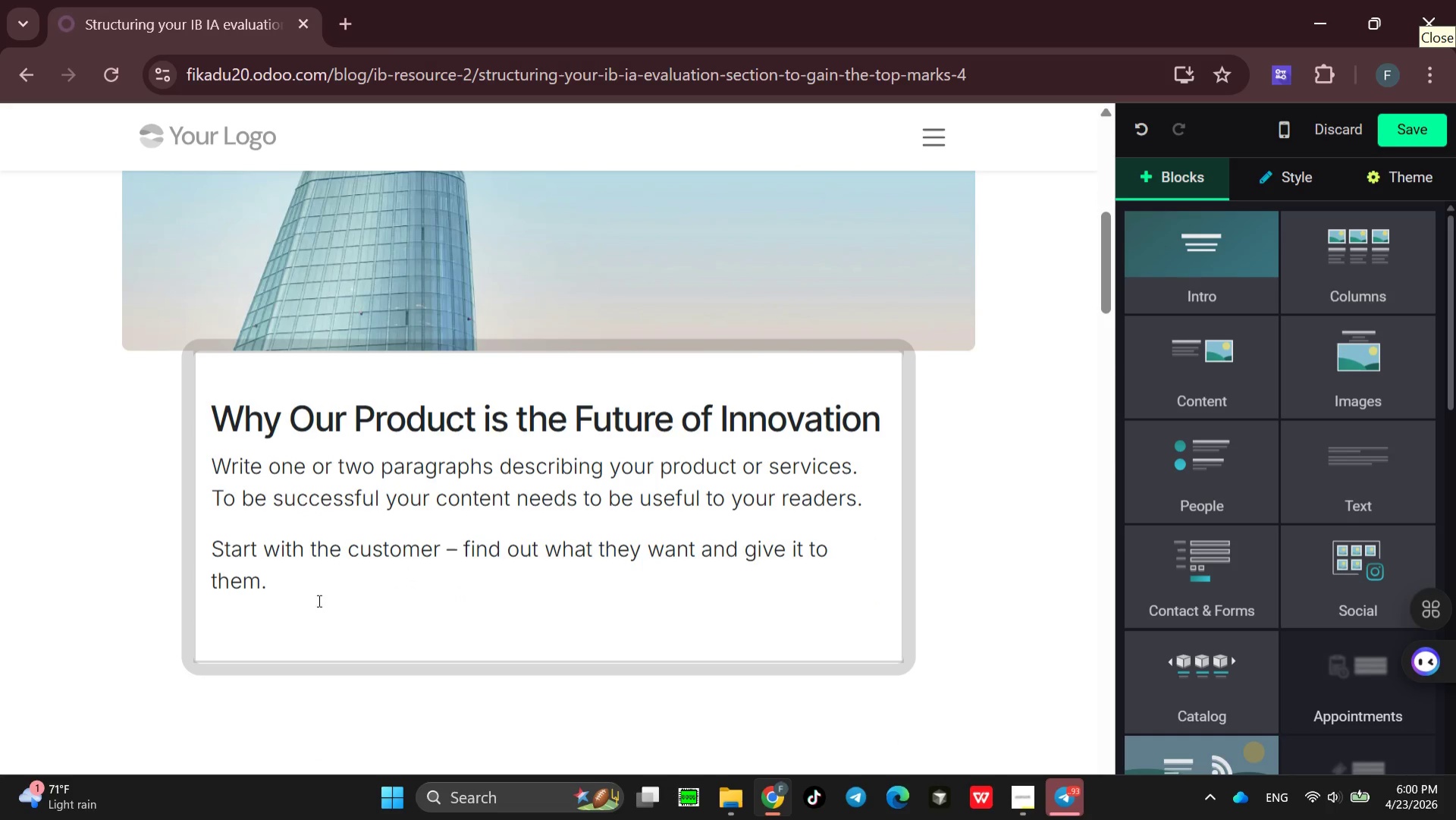 
left_click_drag(start_coordinate=[274, 579], to_coordinate=[217, 419])
 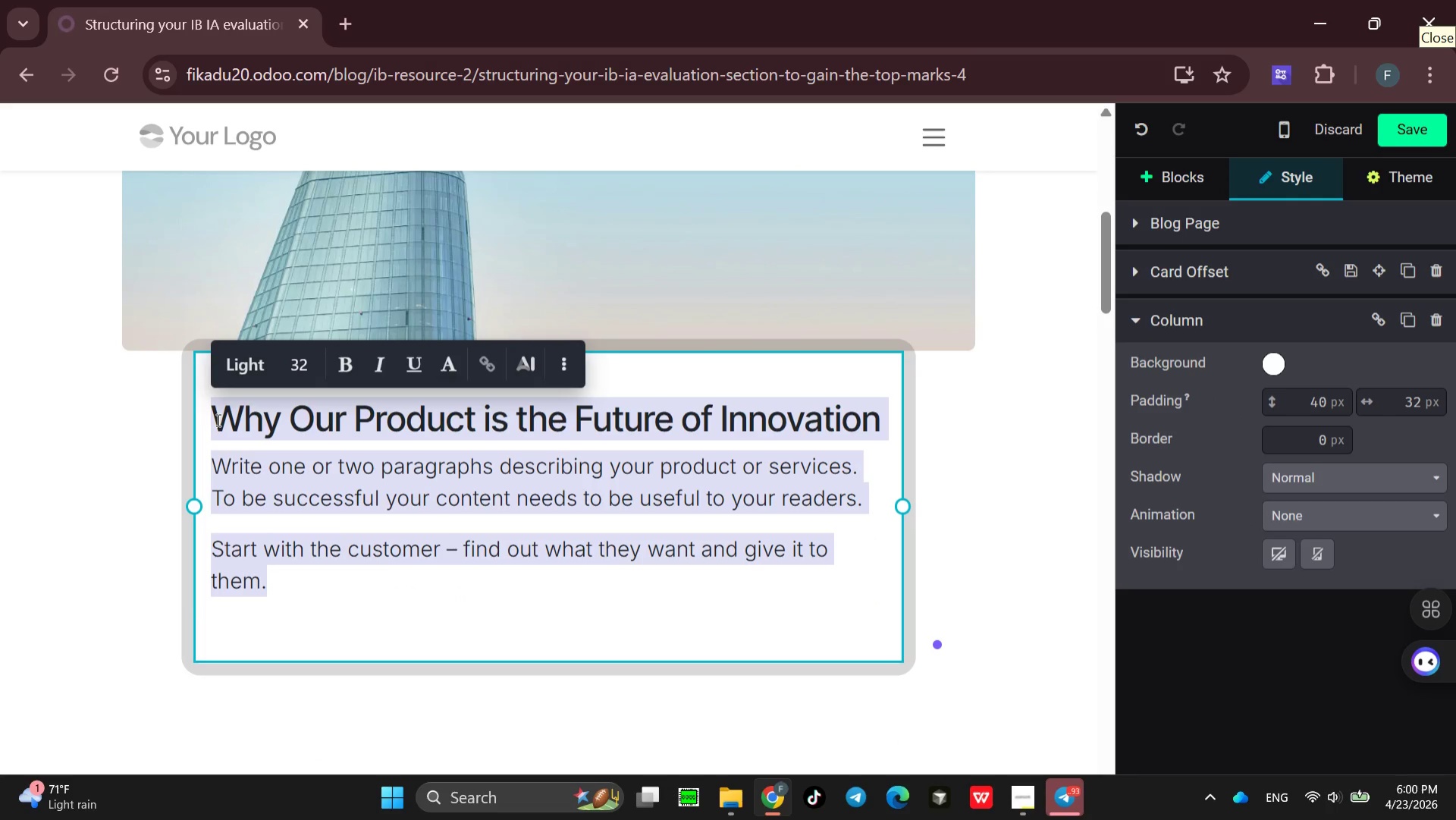 
key(Backspace)
 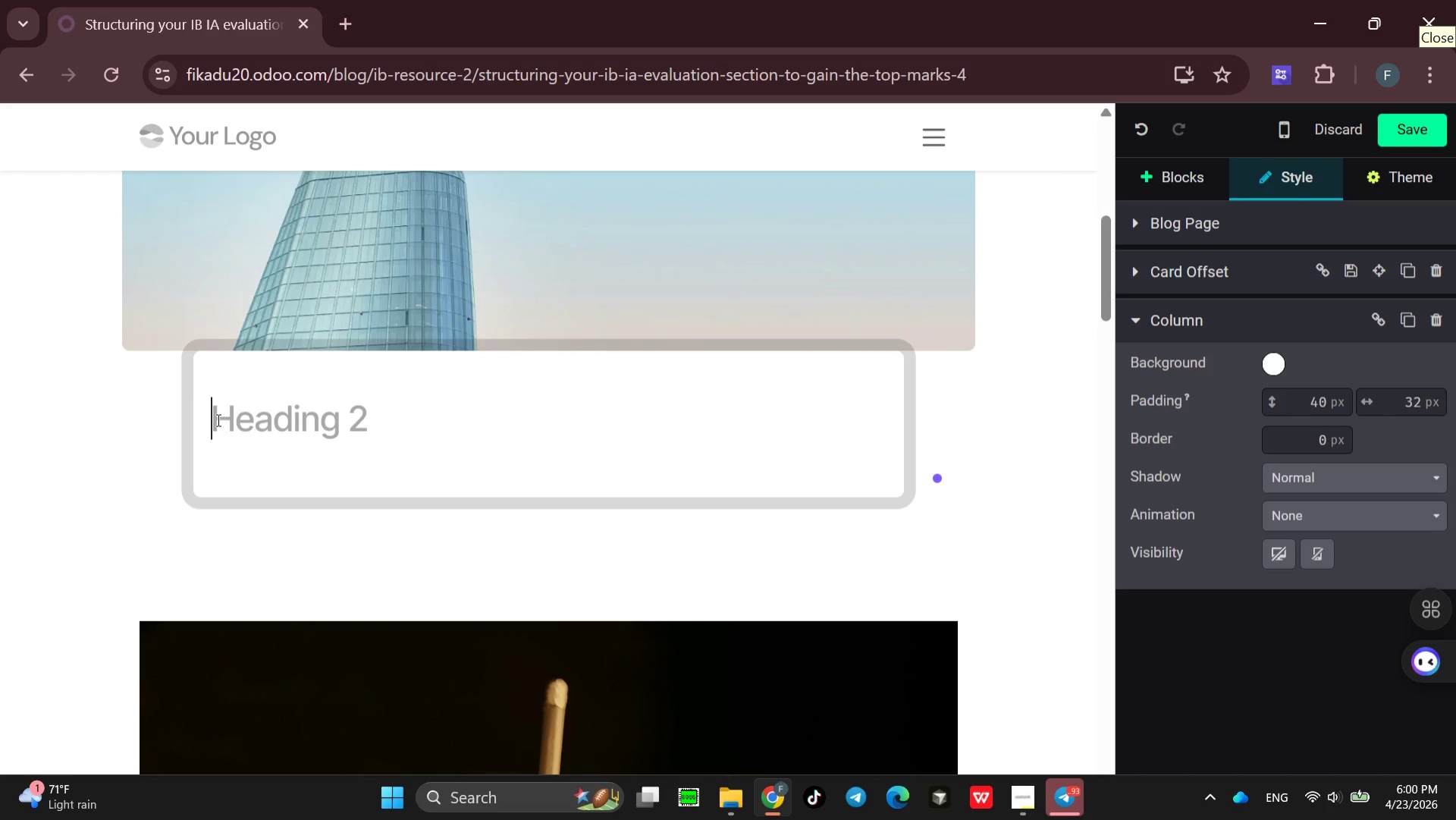 
wait(21.11)
 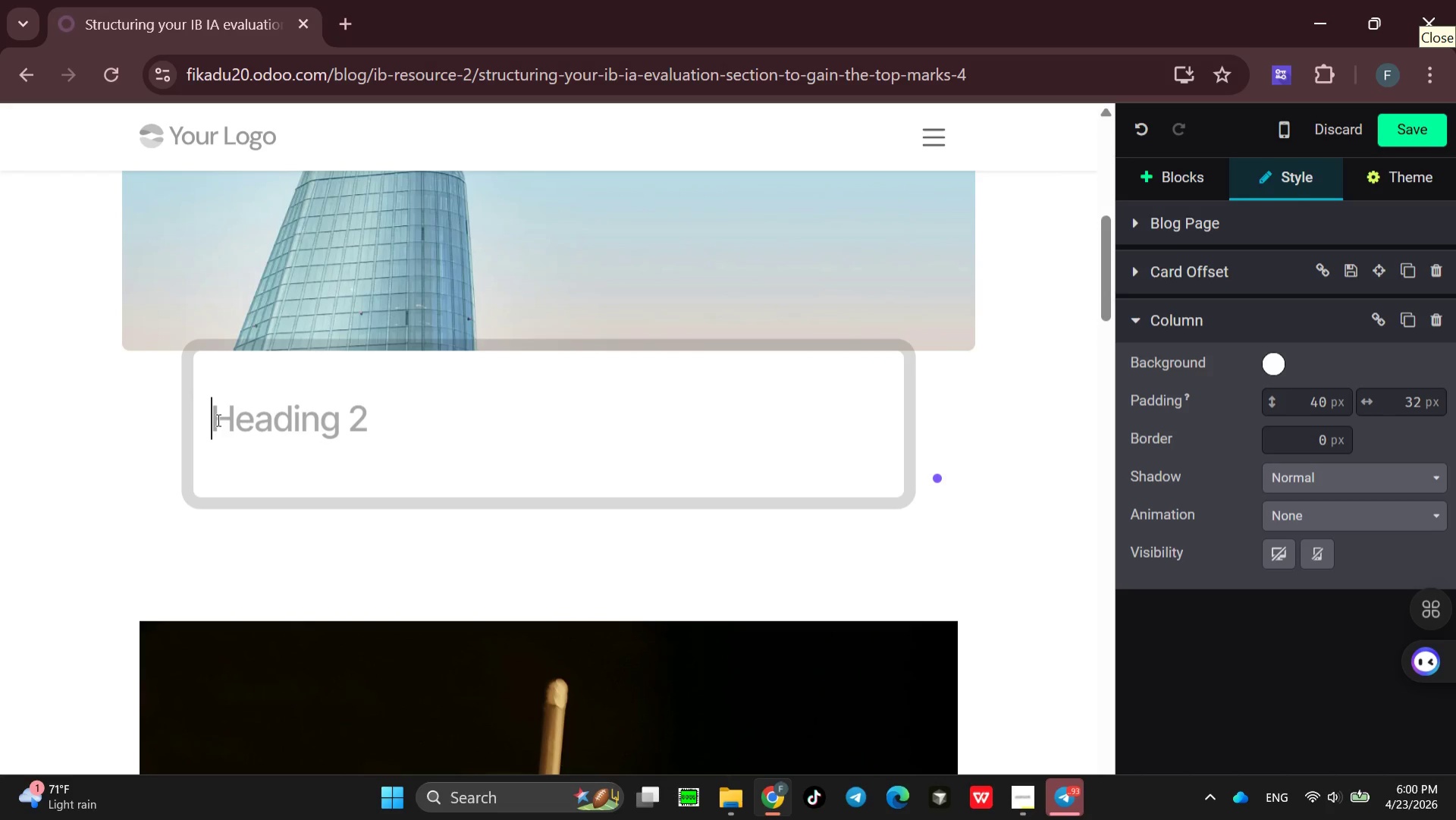 
type(weakness )
 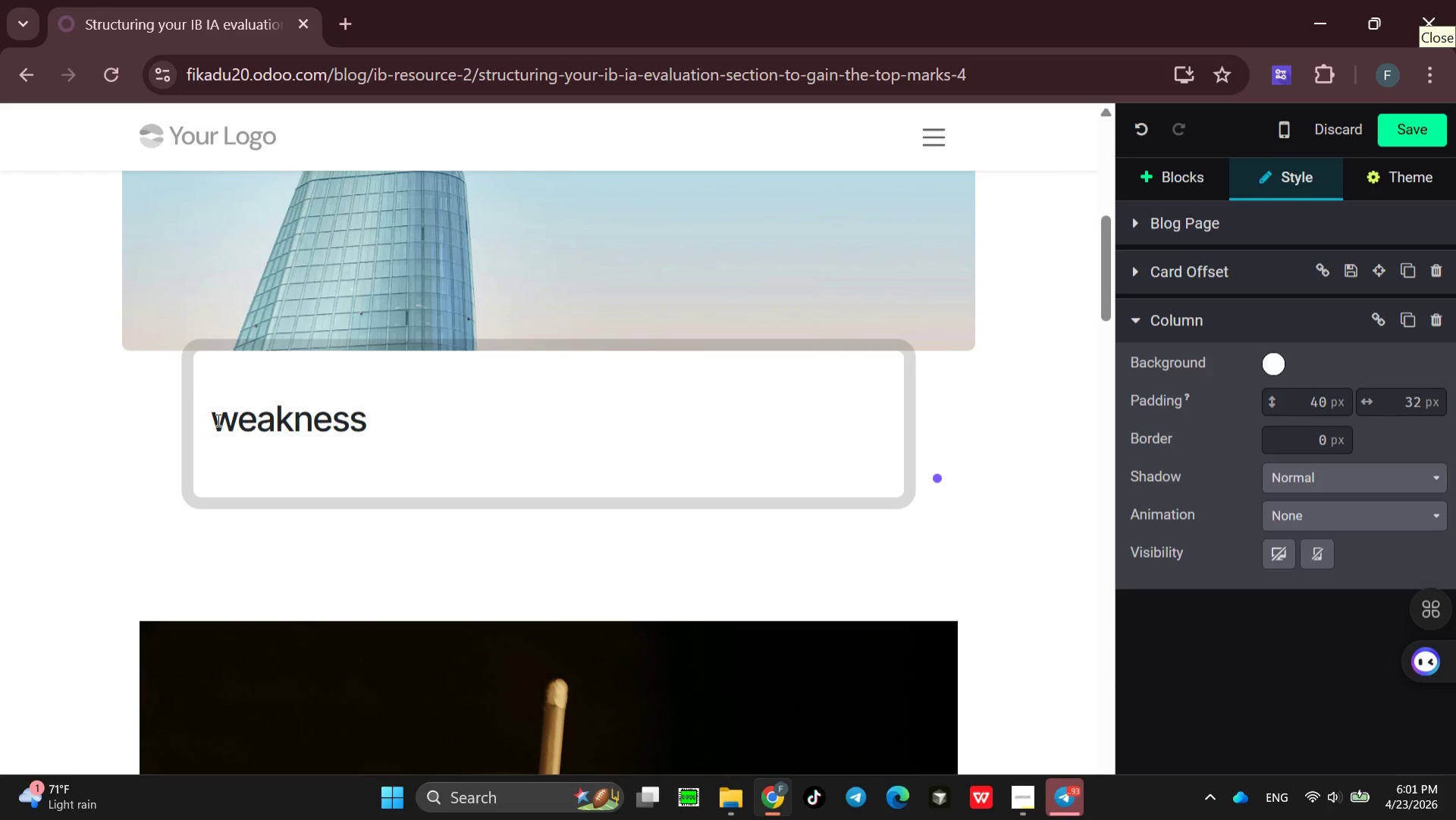 
key(Minus)
 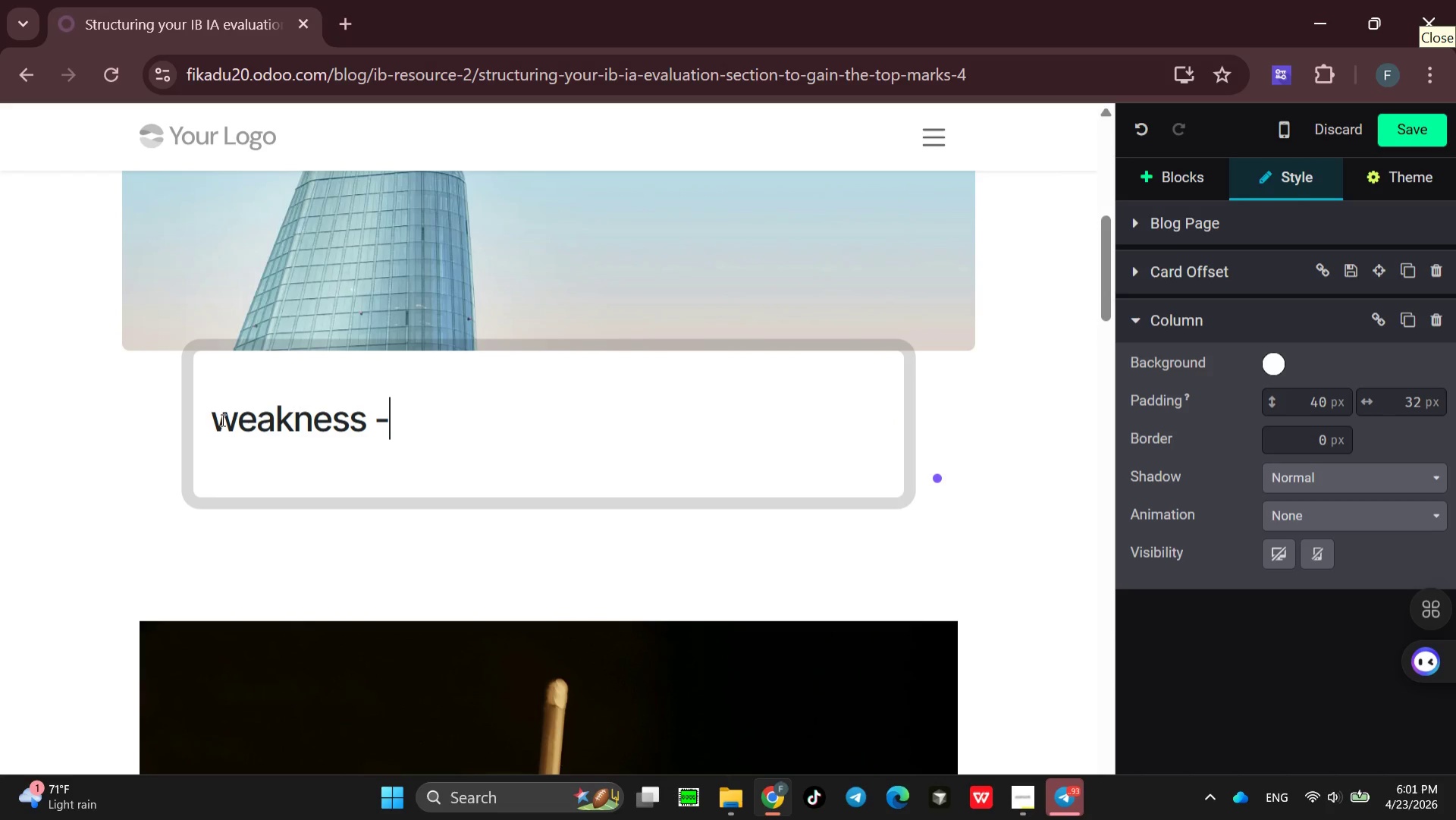 
key(Shift+Period)
 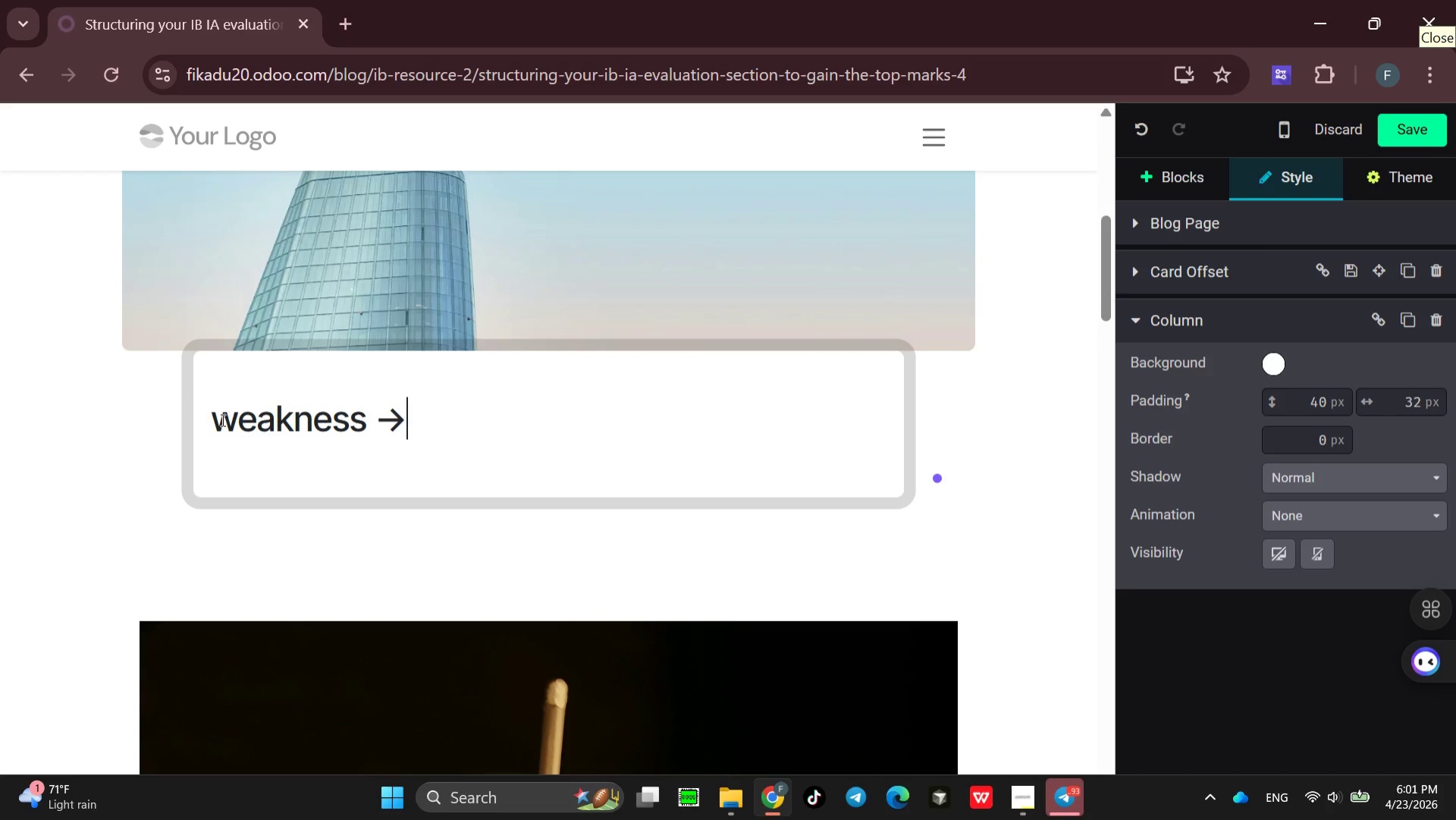 
wait(6.14)
 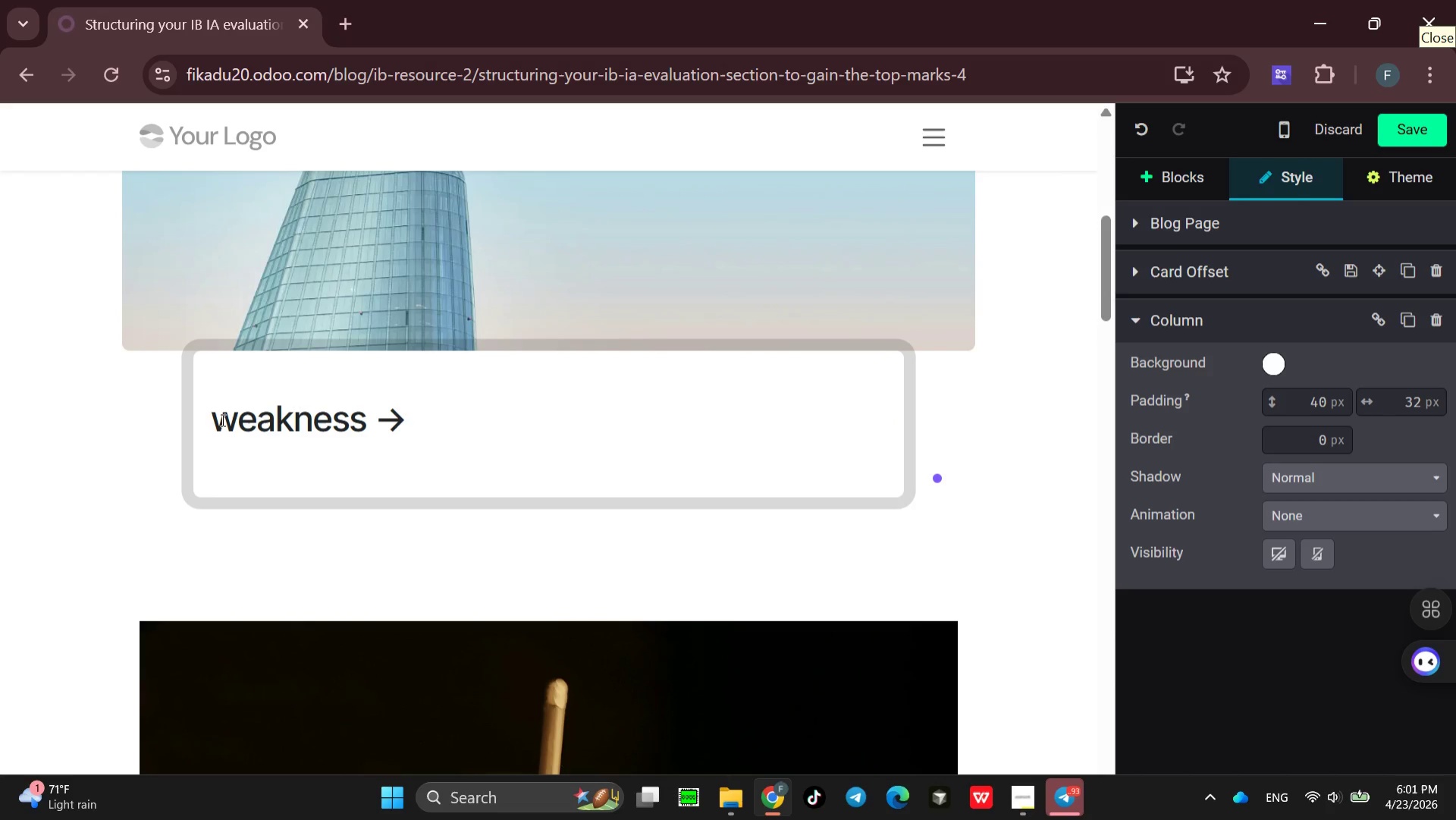 
type(impacte )
key(Backspace)
key(Backspace)
type( ->)
 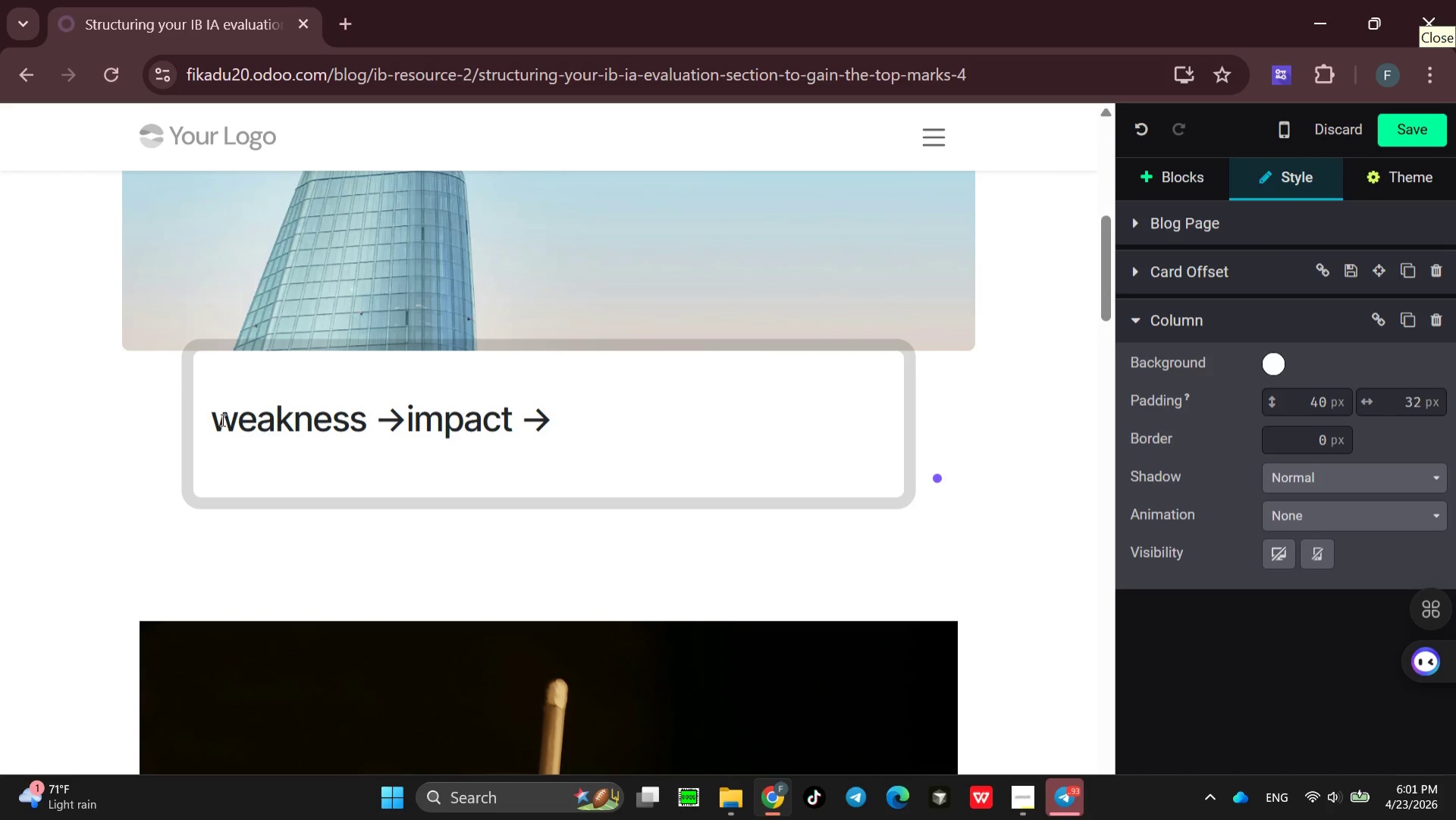 
wait(5.17)
 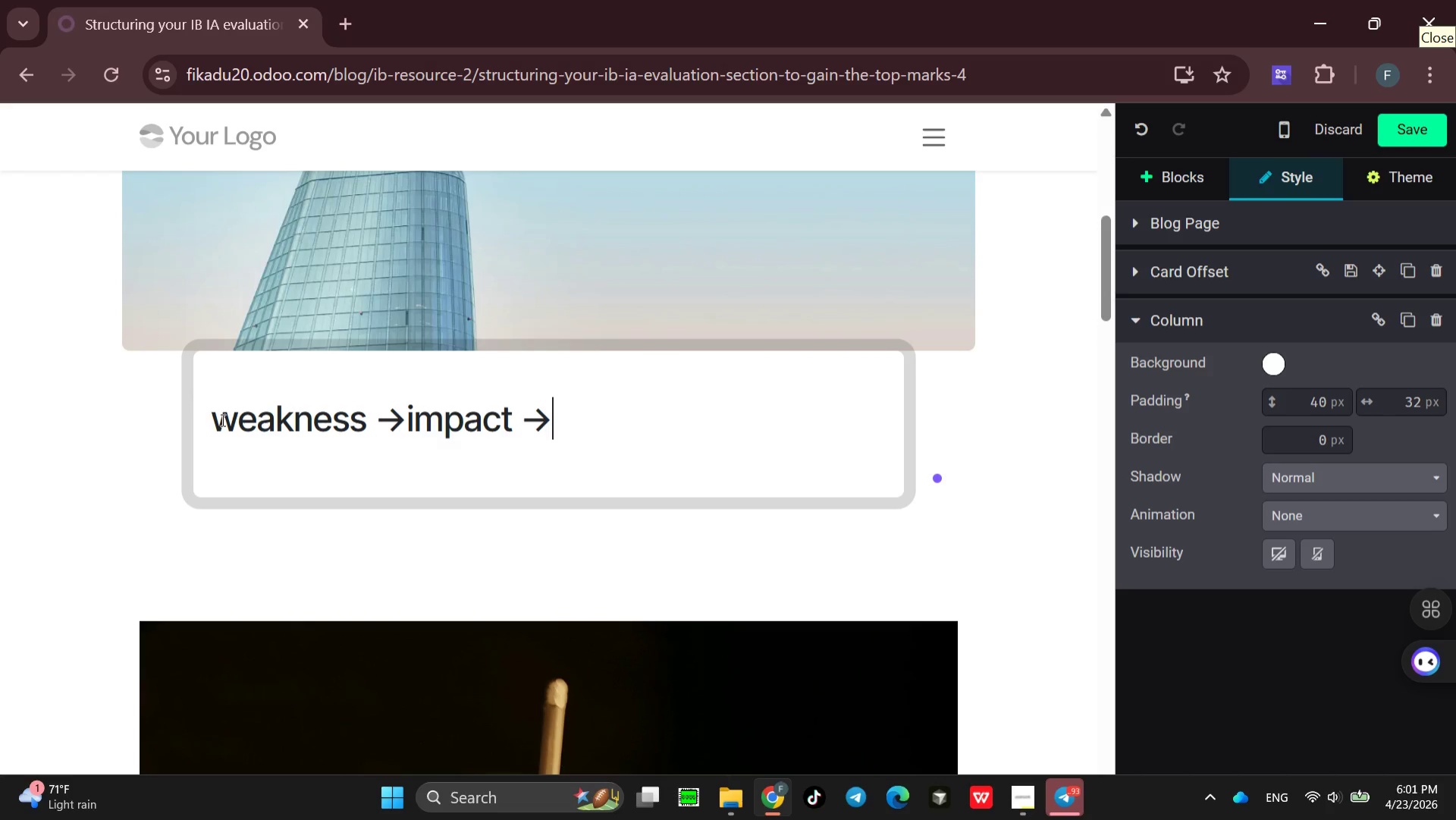 
type(improvement )
key(Backspace)
type(")
 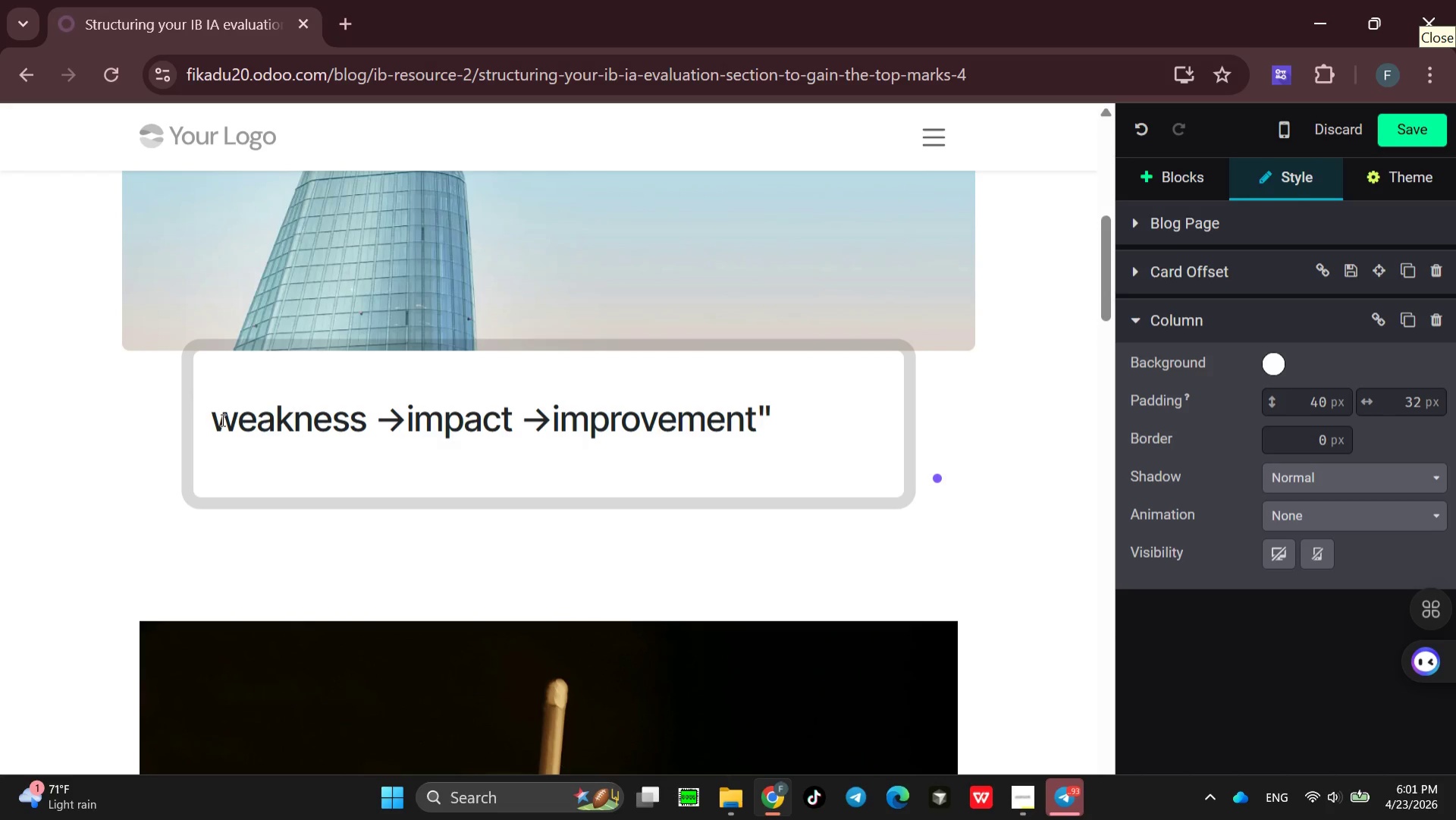 
left_click([211, 424])
 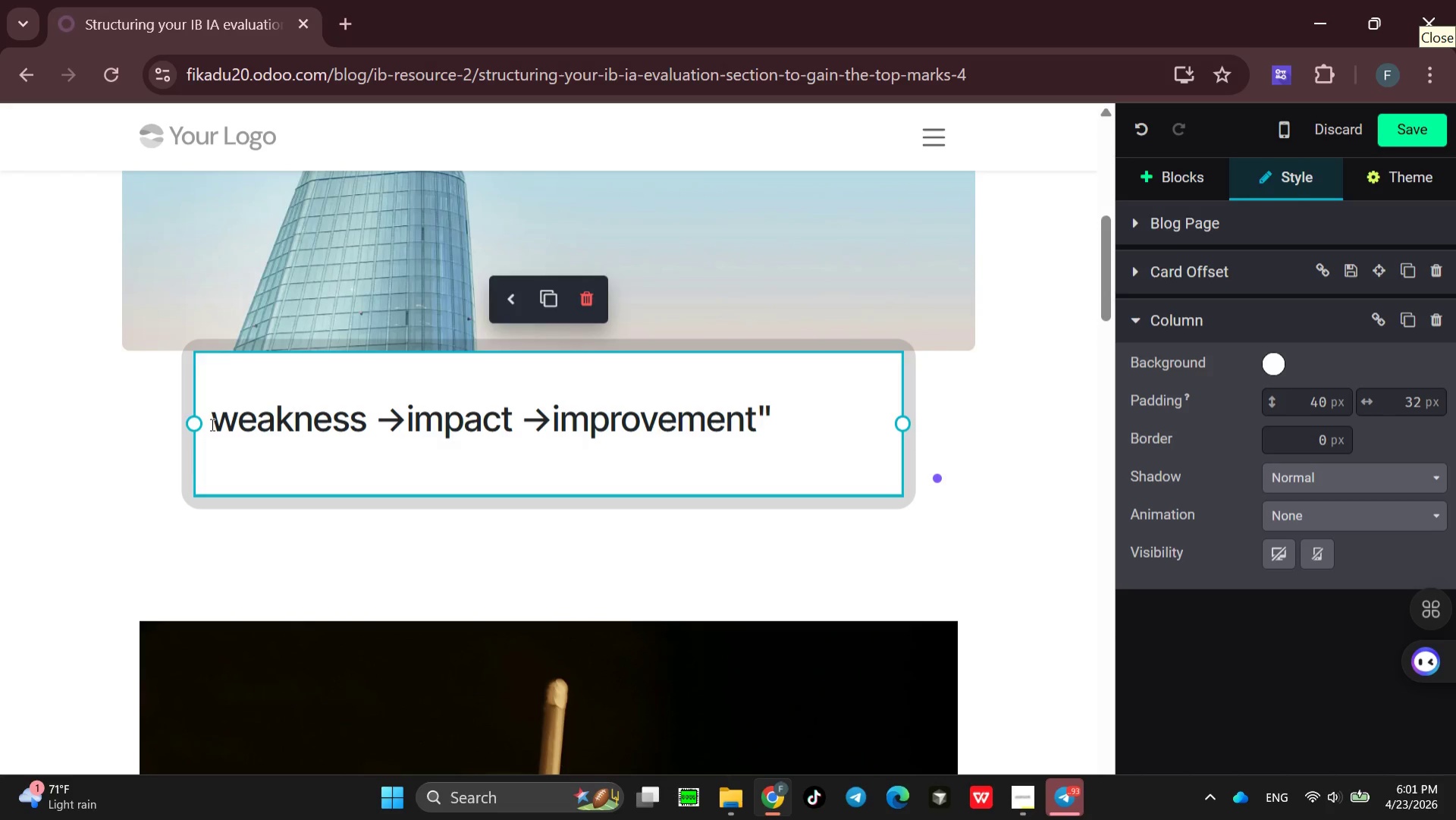 
key(Shift+Quote)
 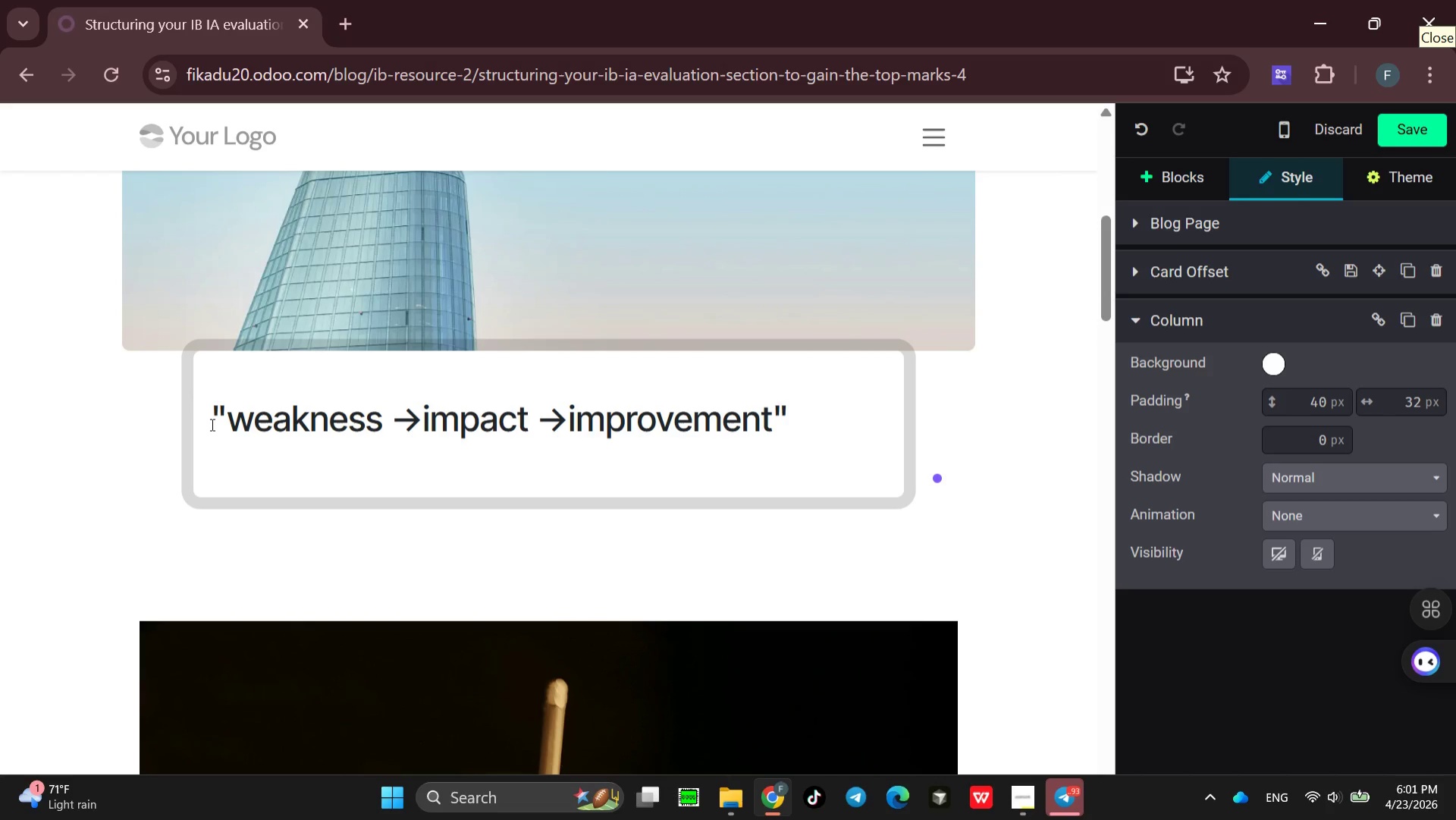 
wait(13.24)
 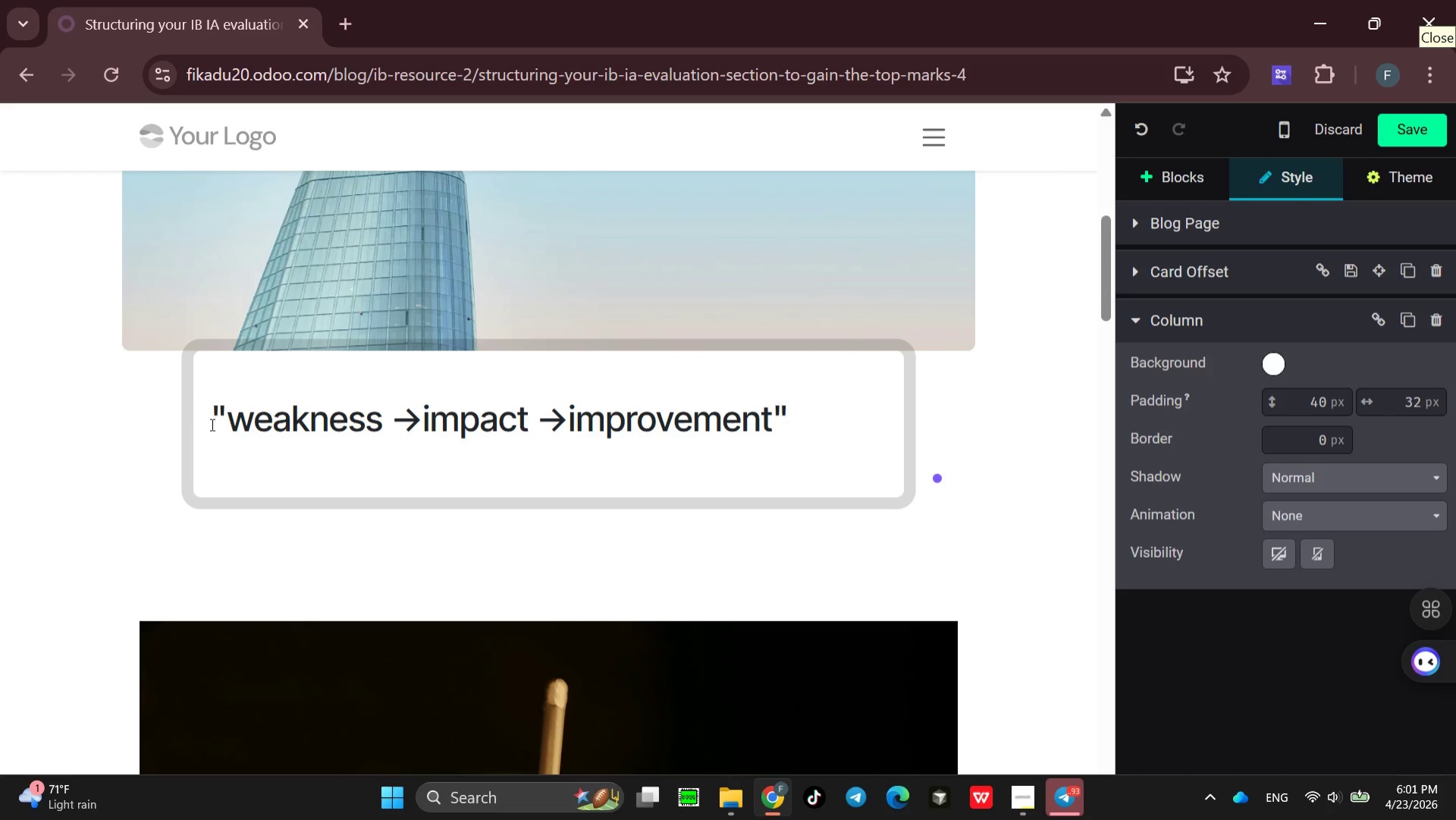 
left_click([537, 380])
 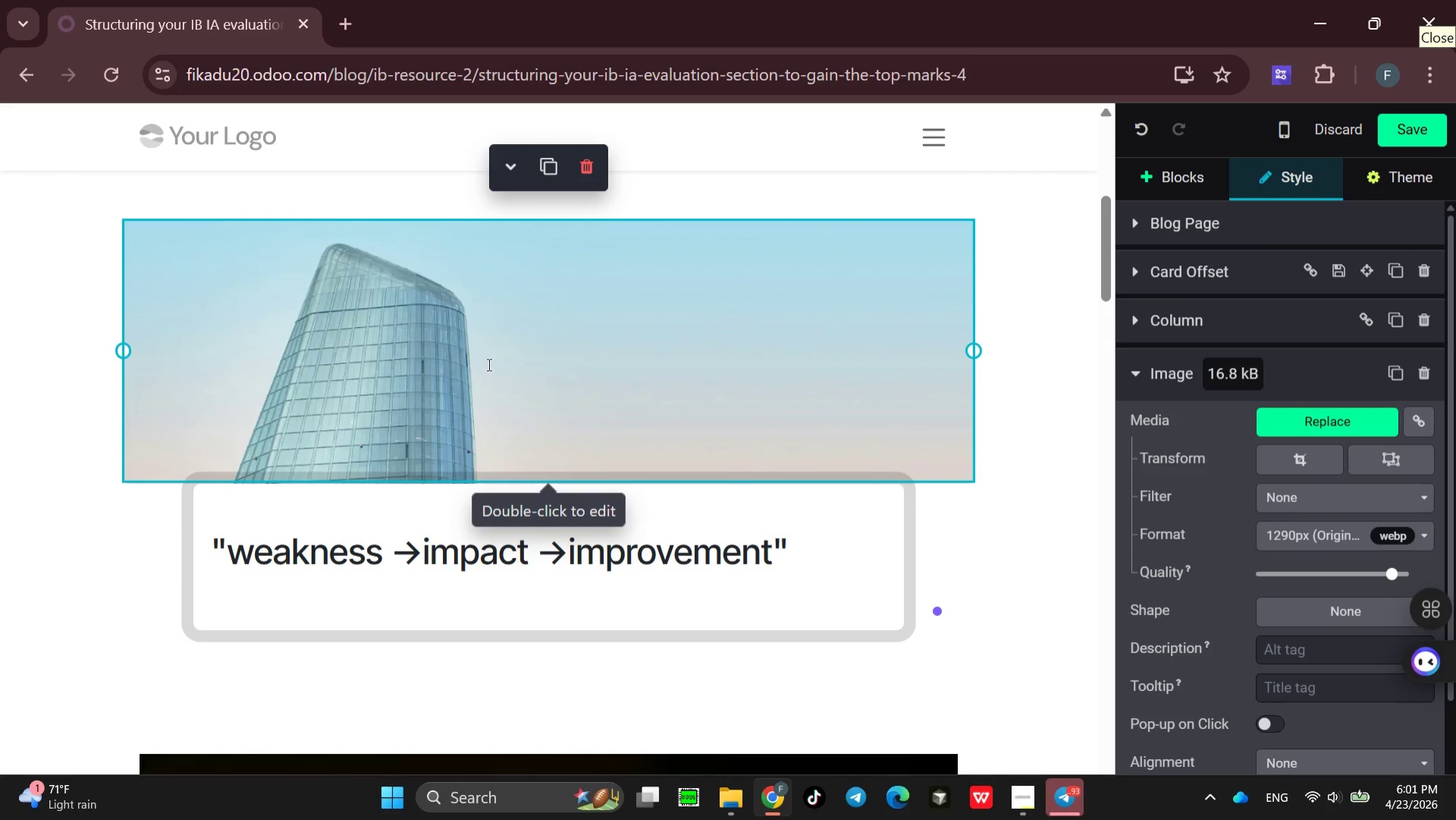 
key(Backspace)
 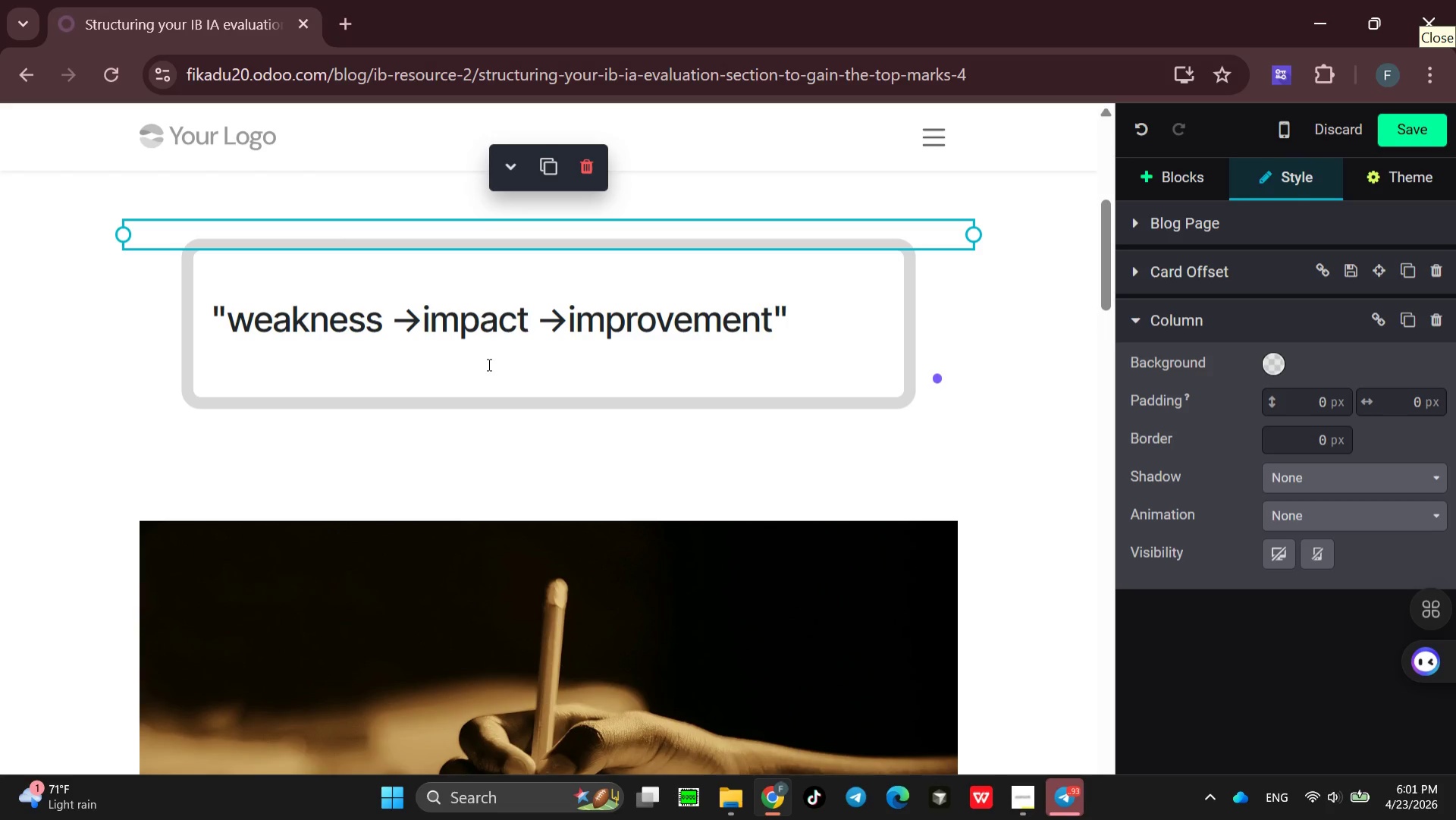 
type(sentence )
 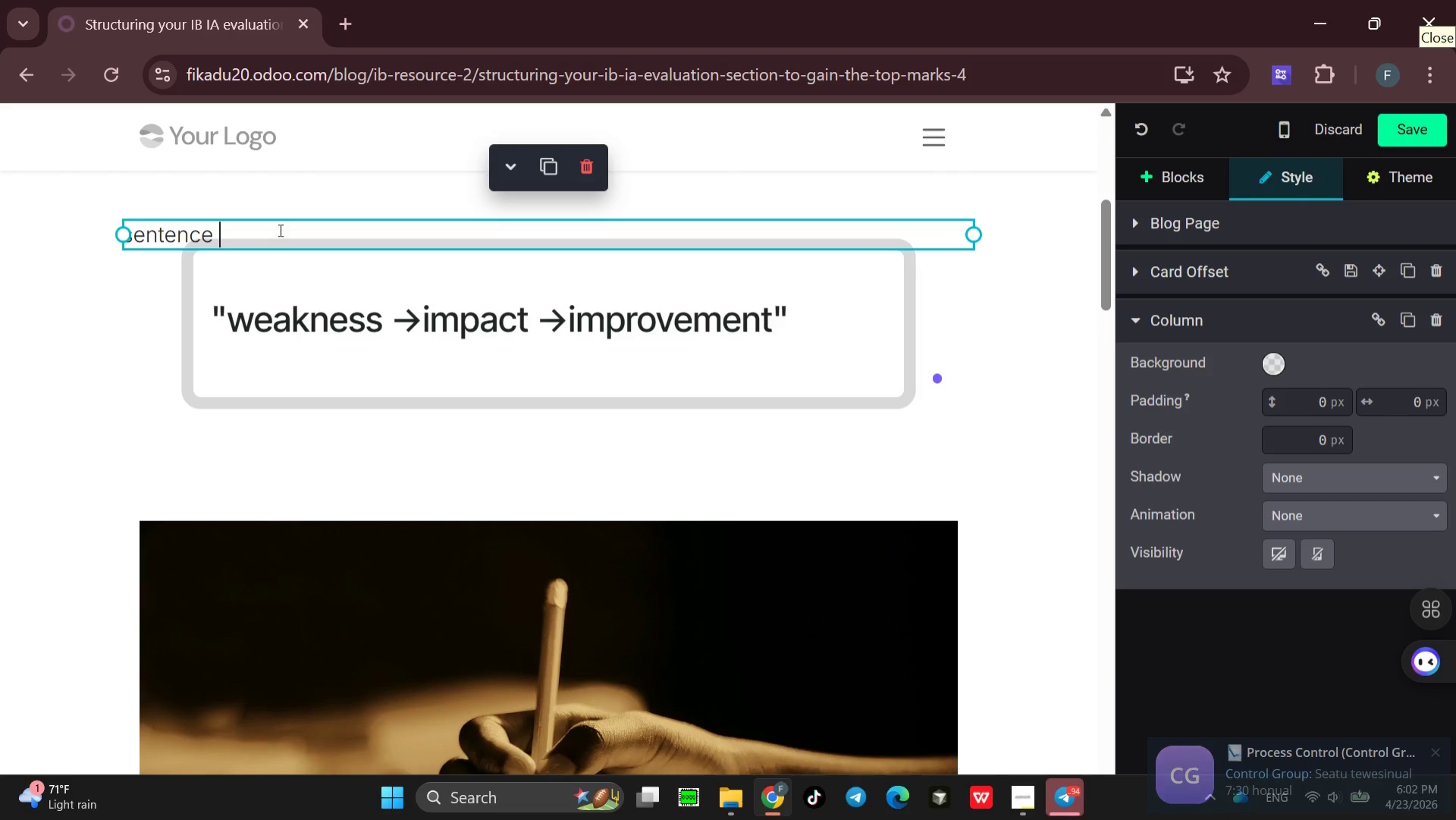 
wait(10.76)
 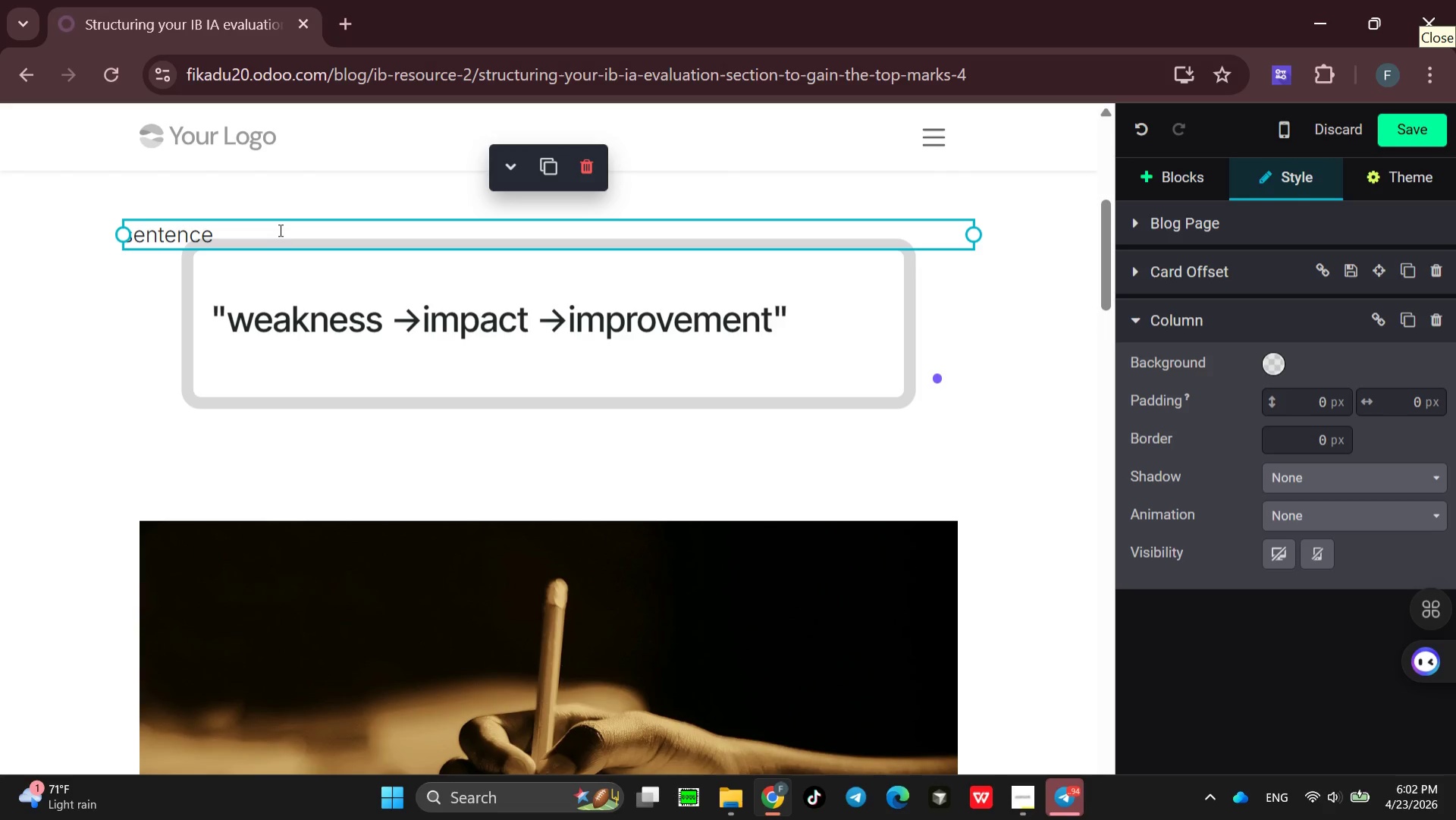 
key(Control+Z)
 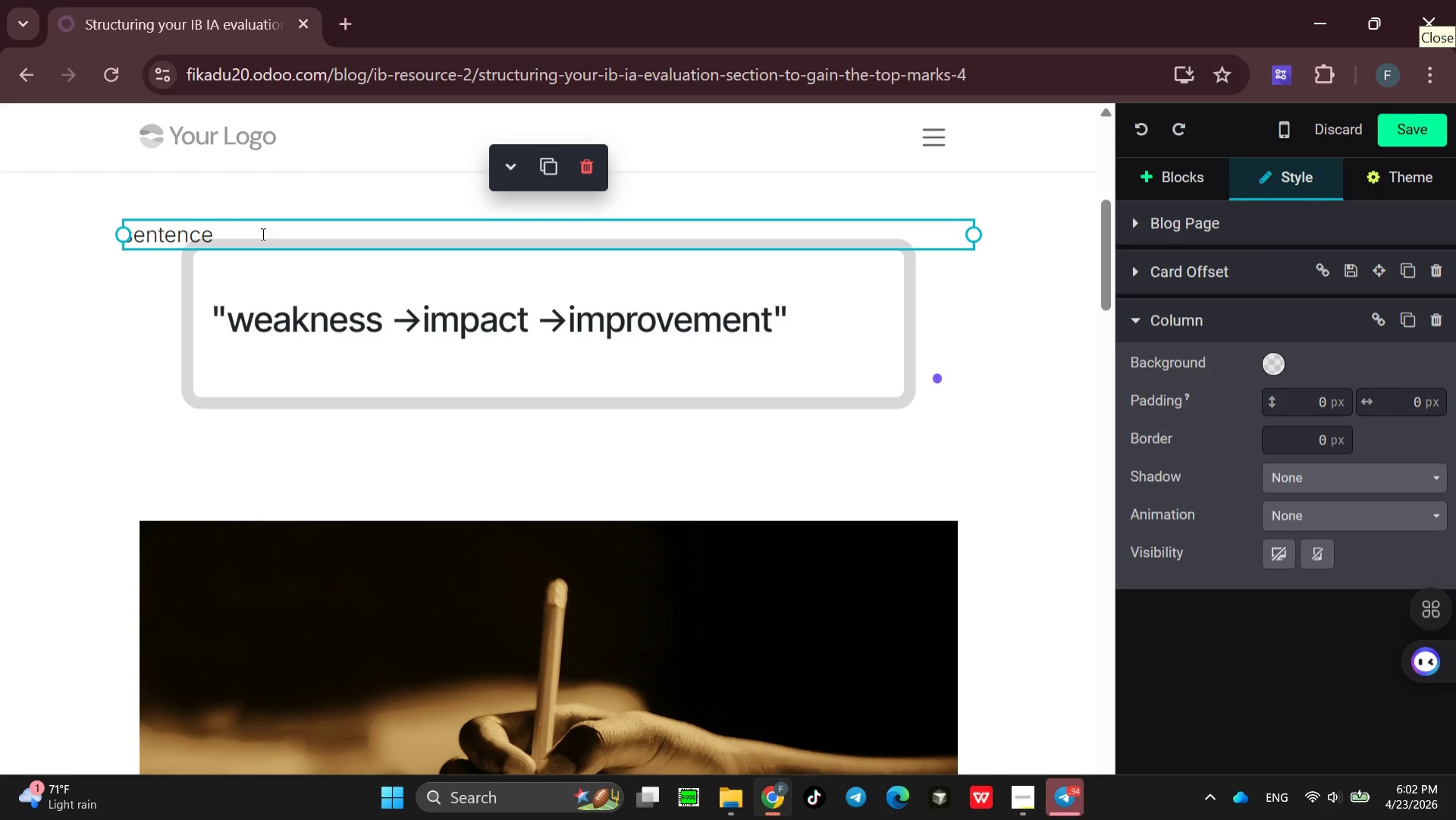 
key(Backspace)
key(Backspace)
key(Backspace)
key(Backspace)
key(Backspace)
key(Backspace)
key(Backspace)
key(Backspace)
type(sentence )
 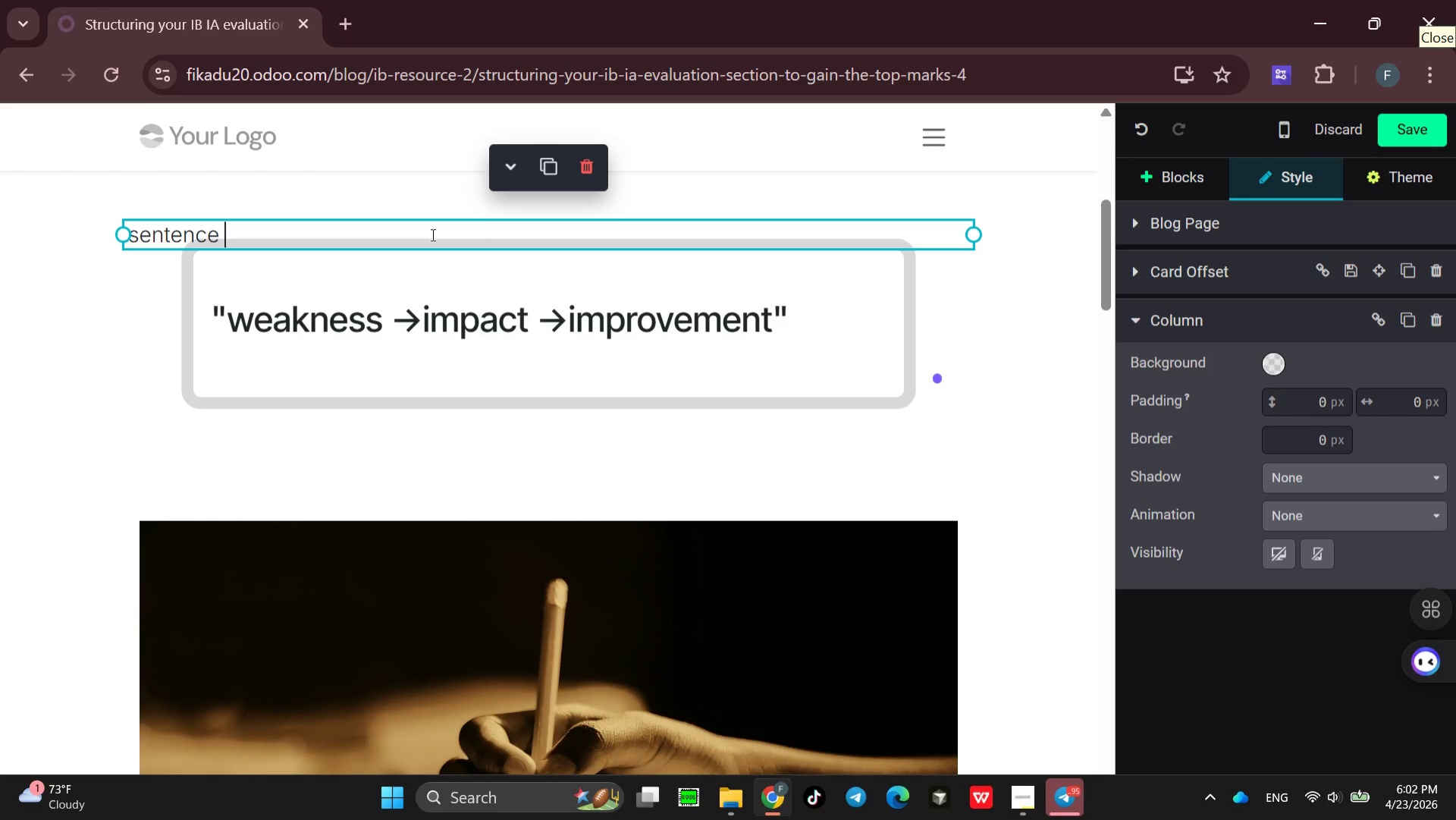 
wait(31.56)
 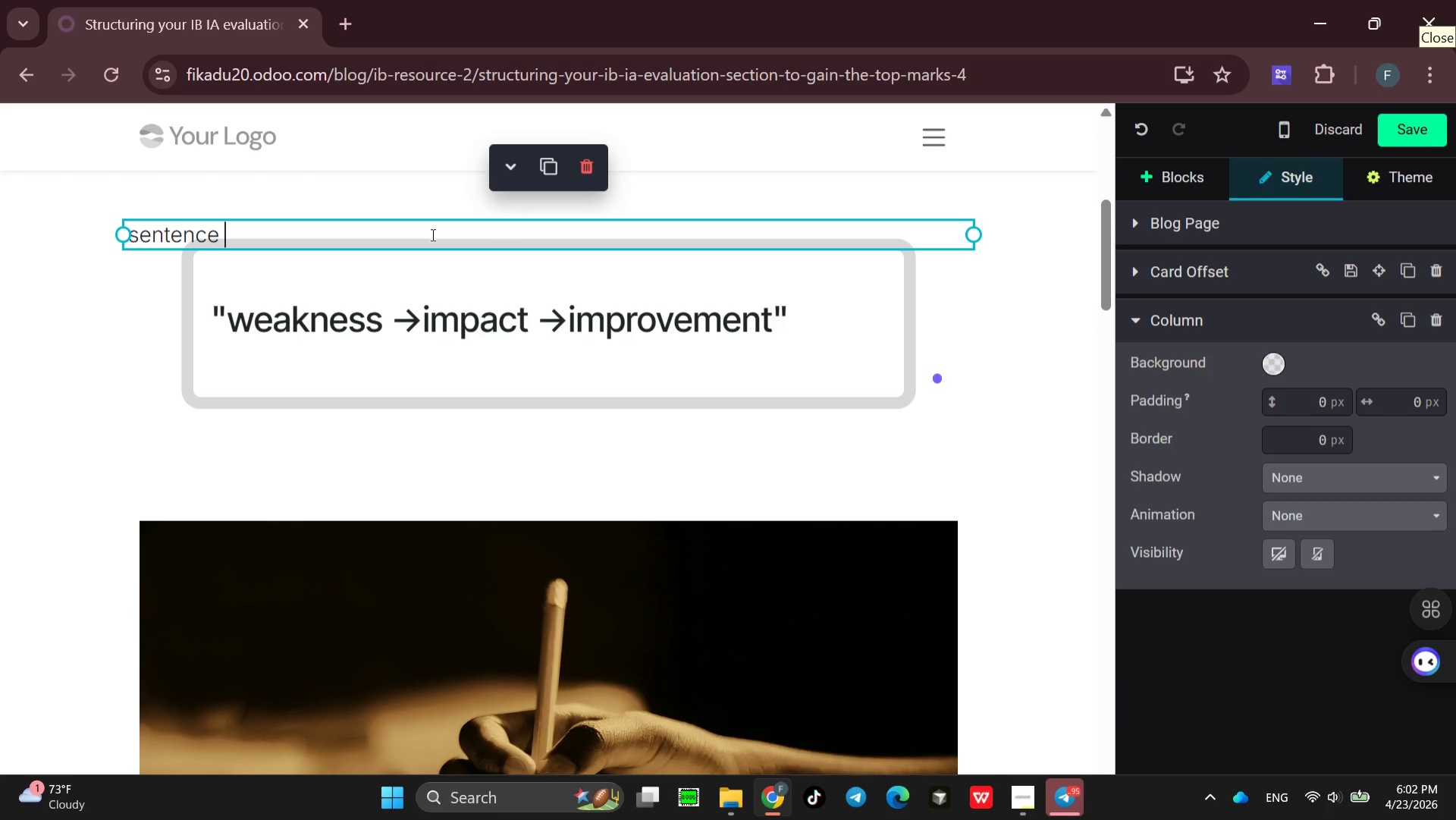 
type(starters )
 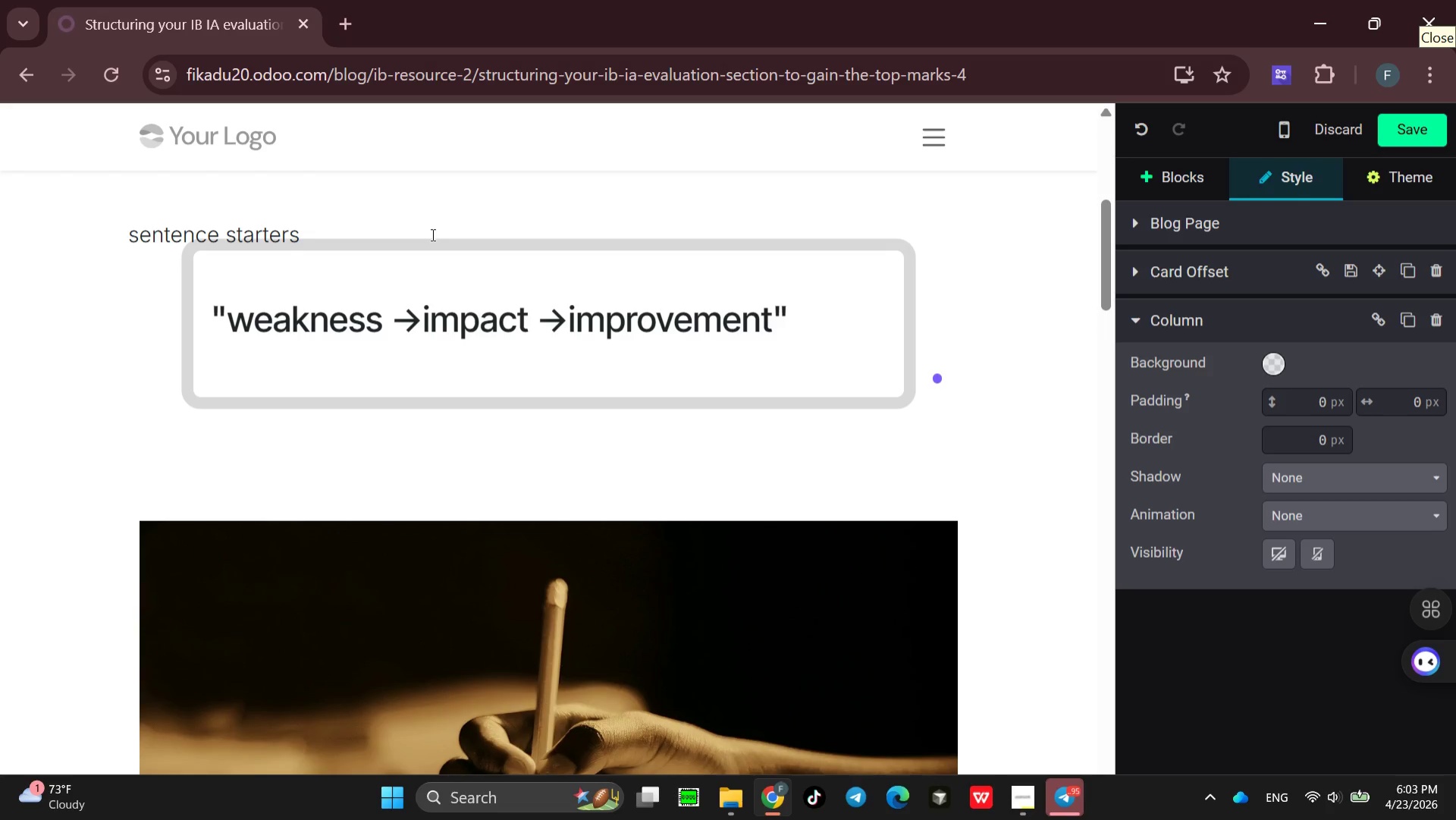 
wait(6.94)
 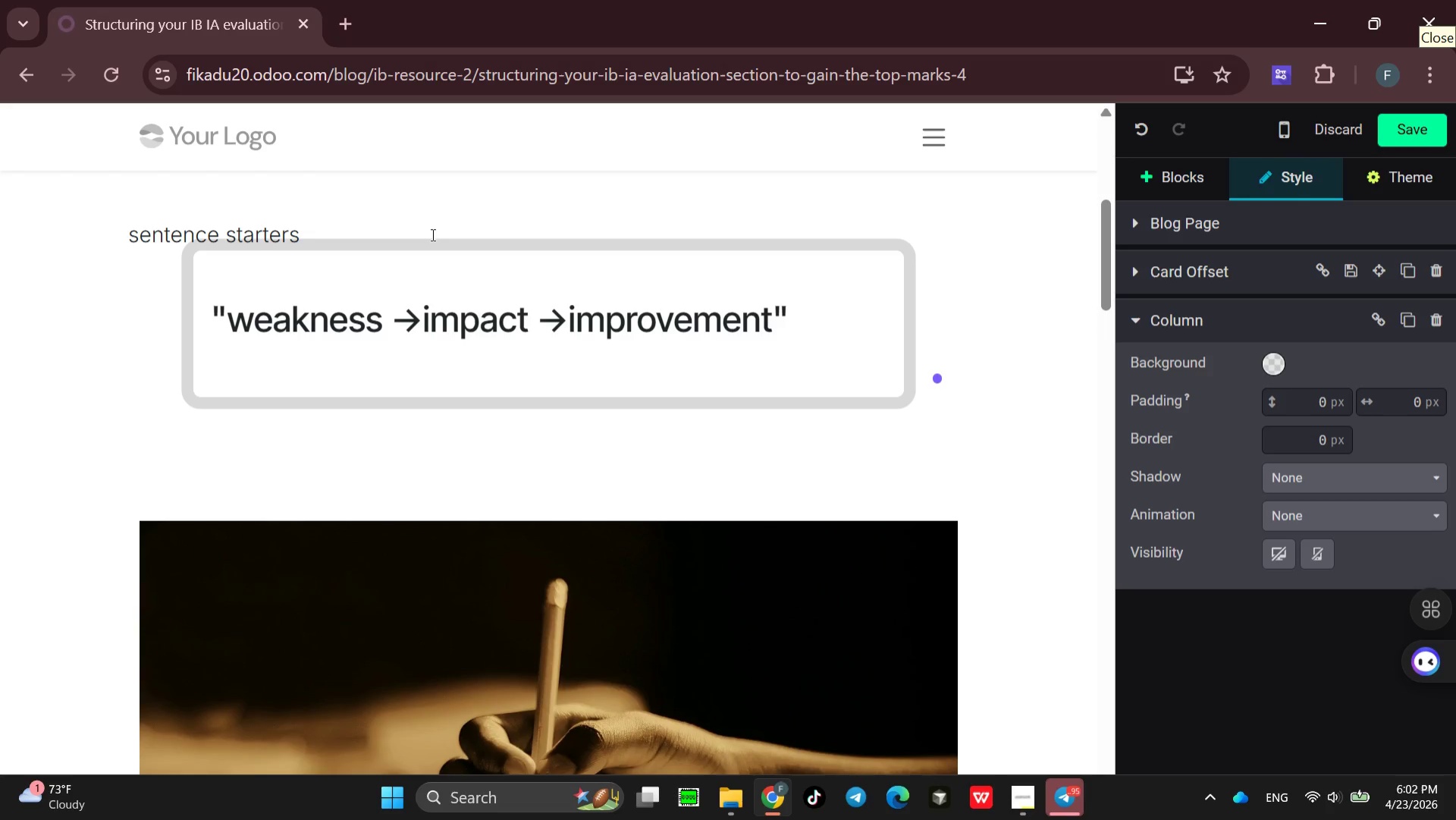 
key(Backspace)
 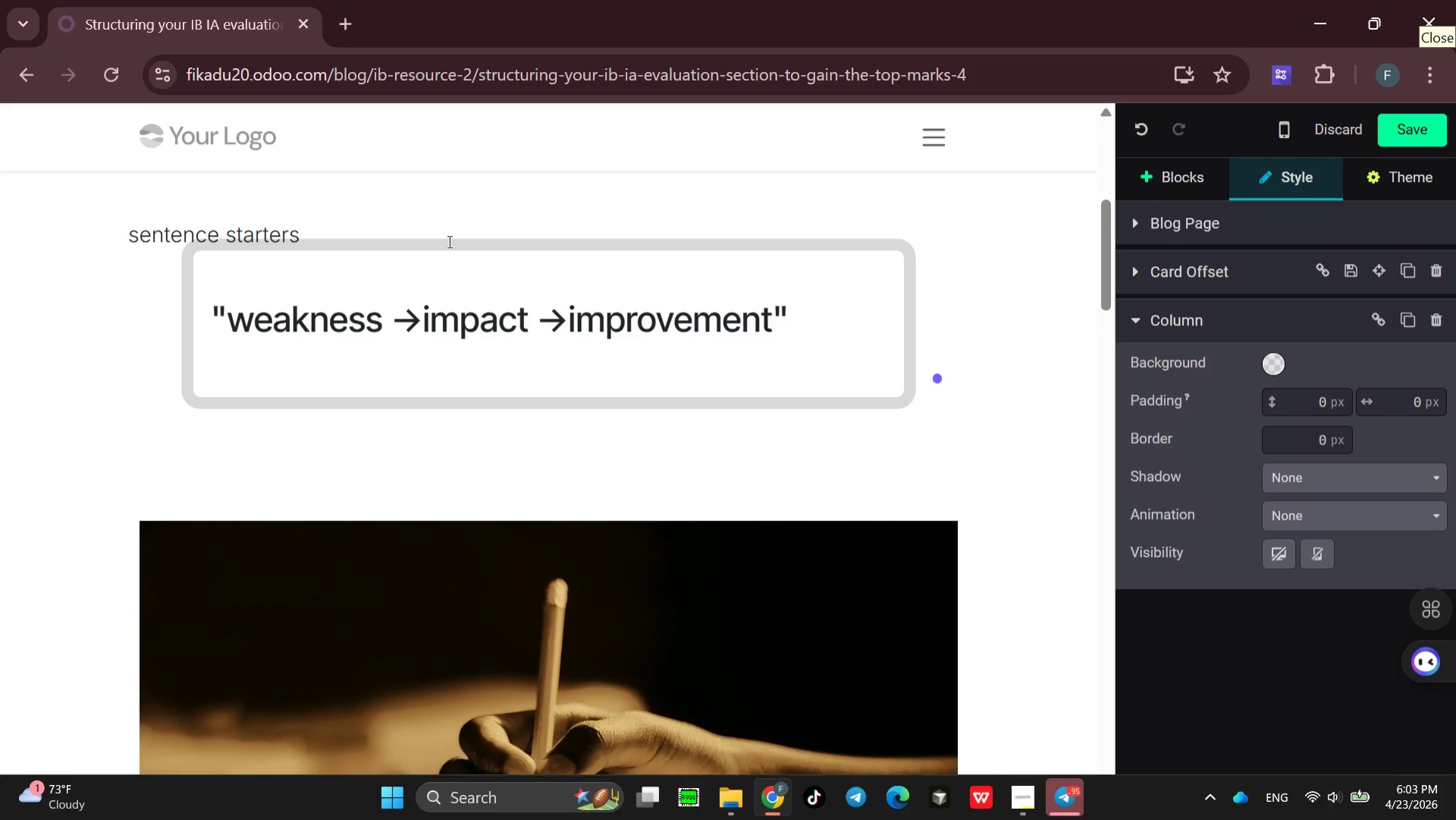 
key(Shift+ShiftRight)
 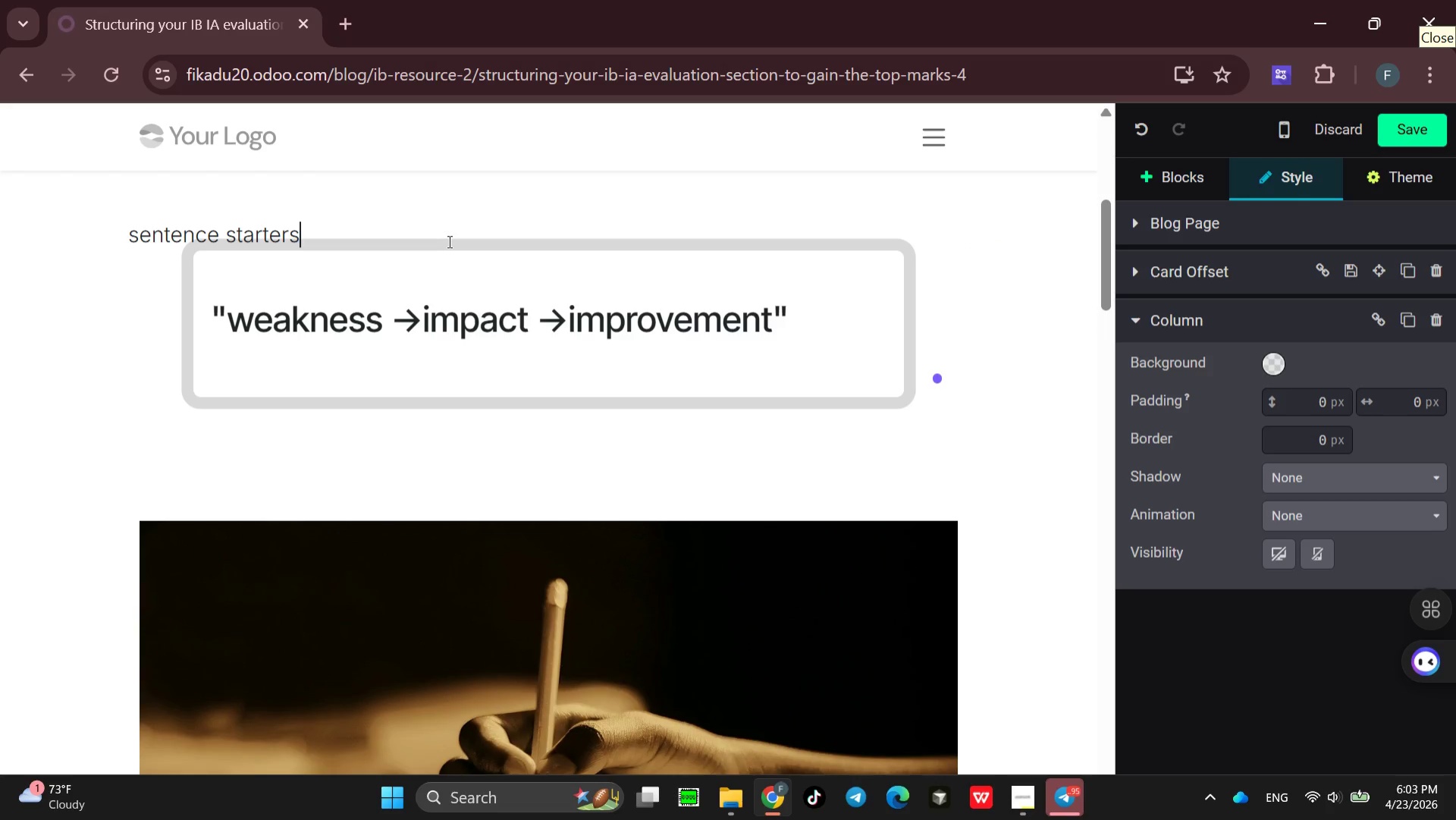 
hold_key(key=Quote, duration=5.55)
 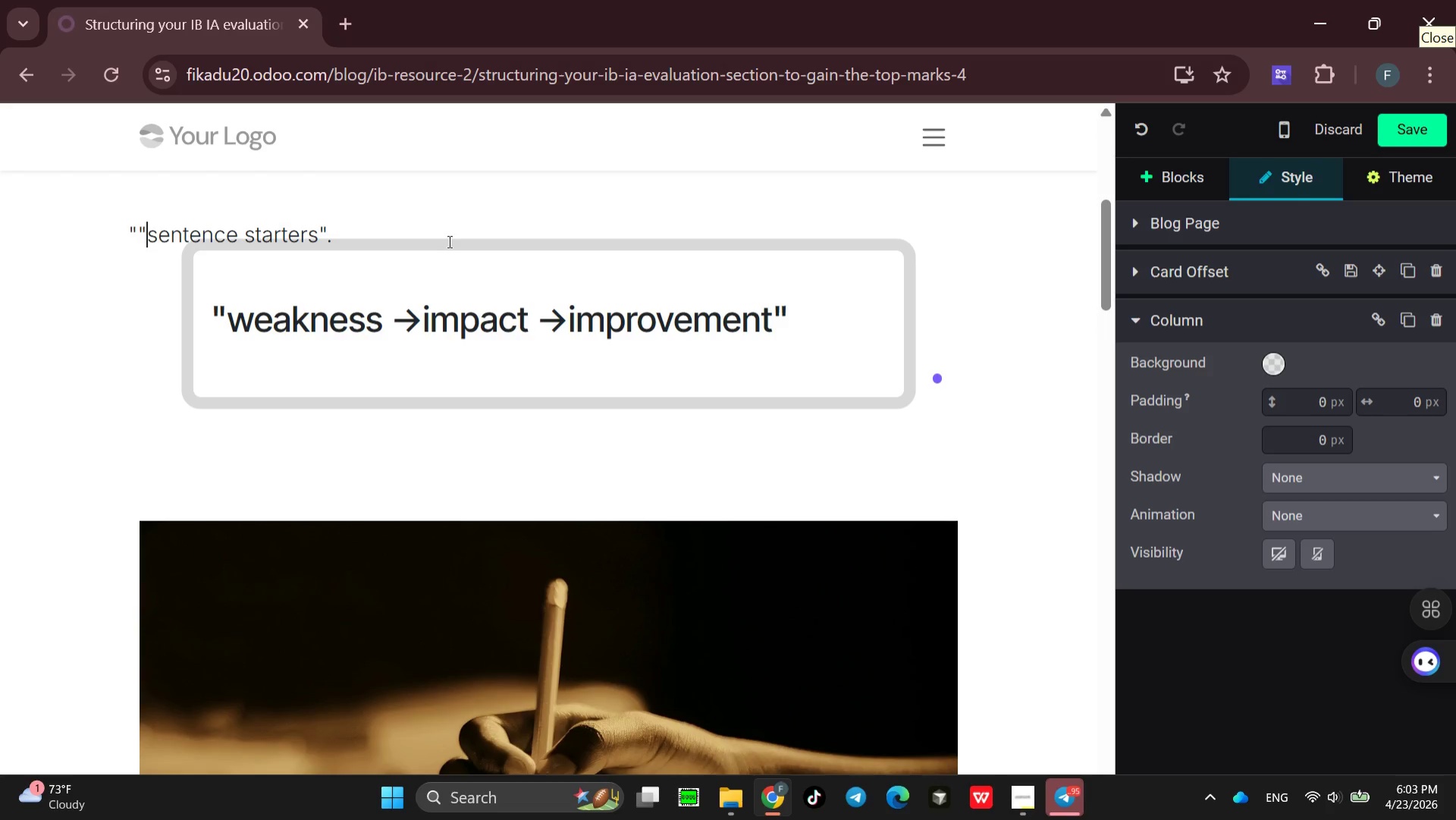 
key(Period)
 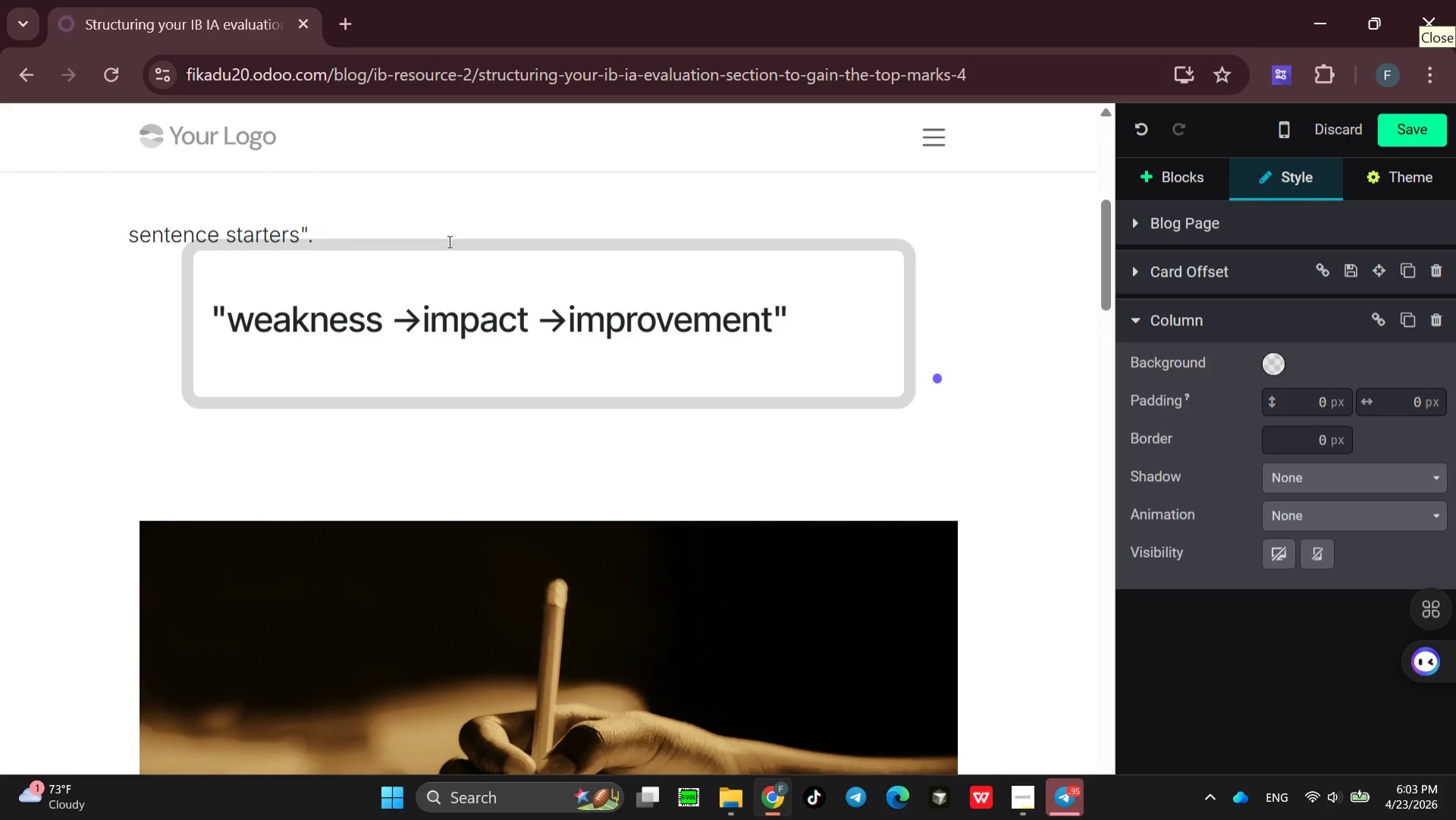 
hold_key(key=ArrowLeft, duration=1.0)
 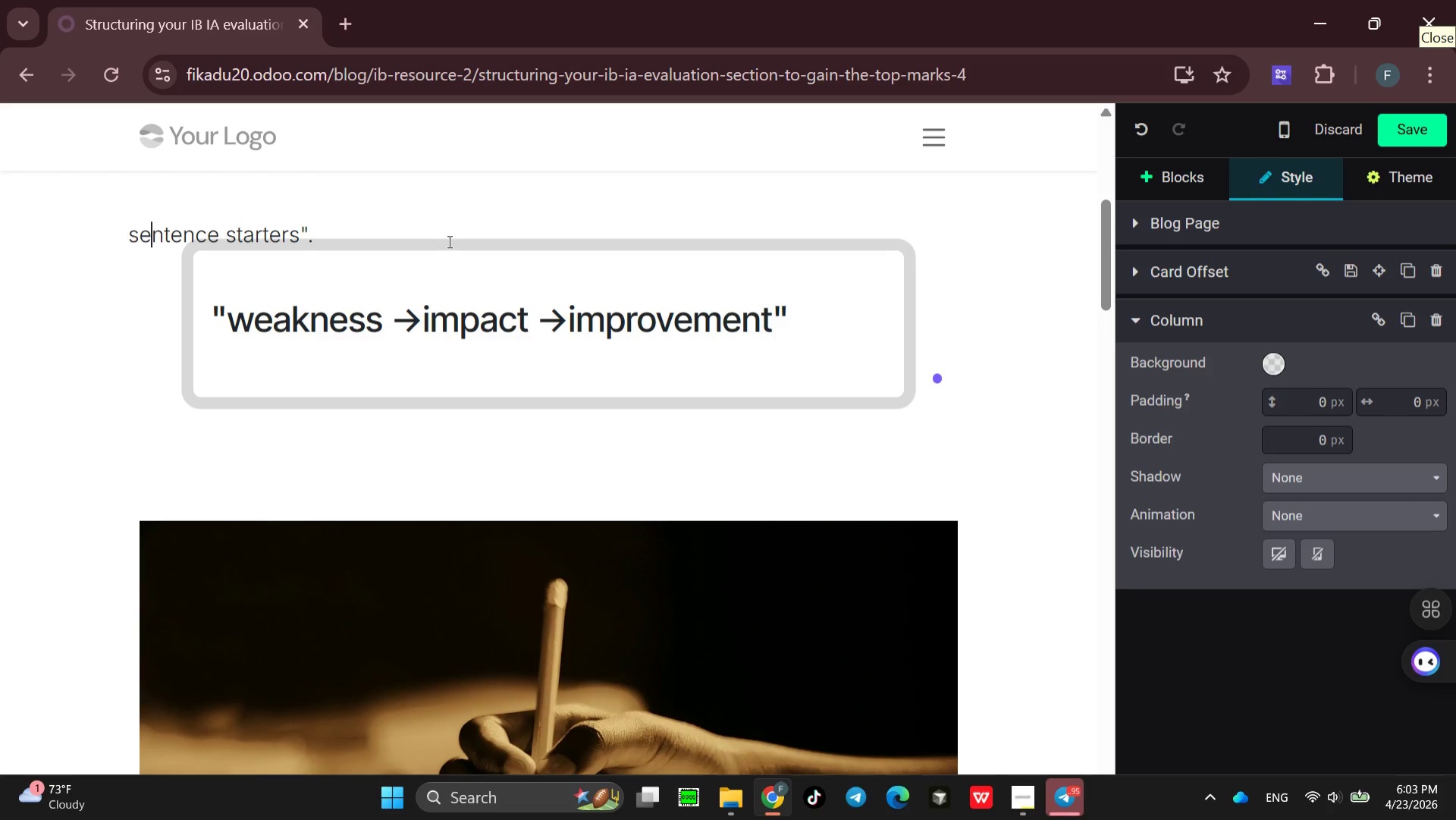 
key(ArrowLeft)
 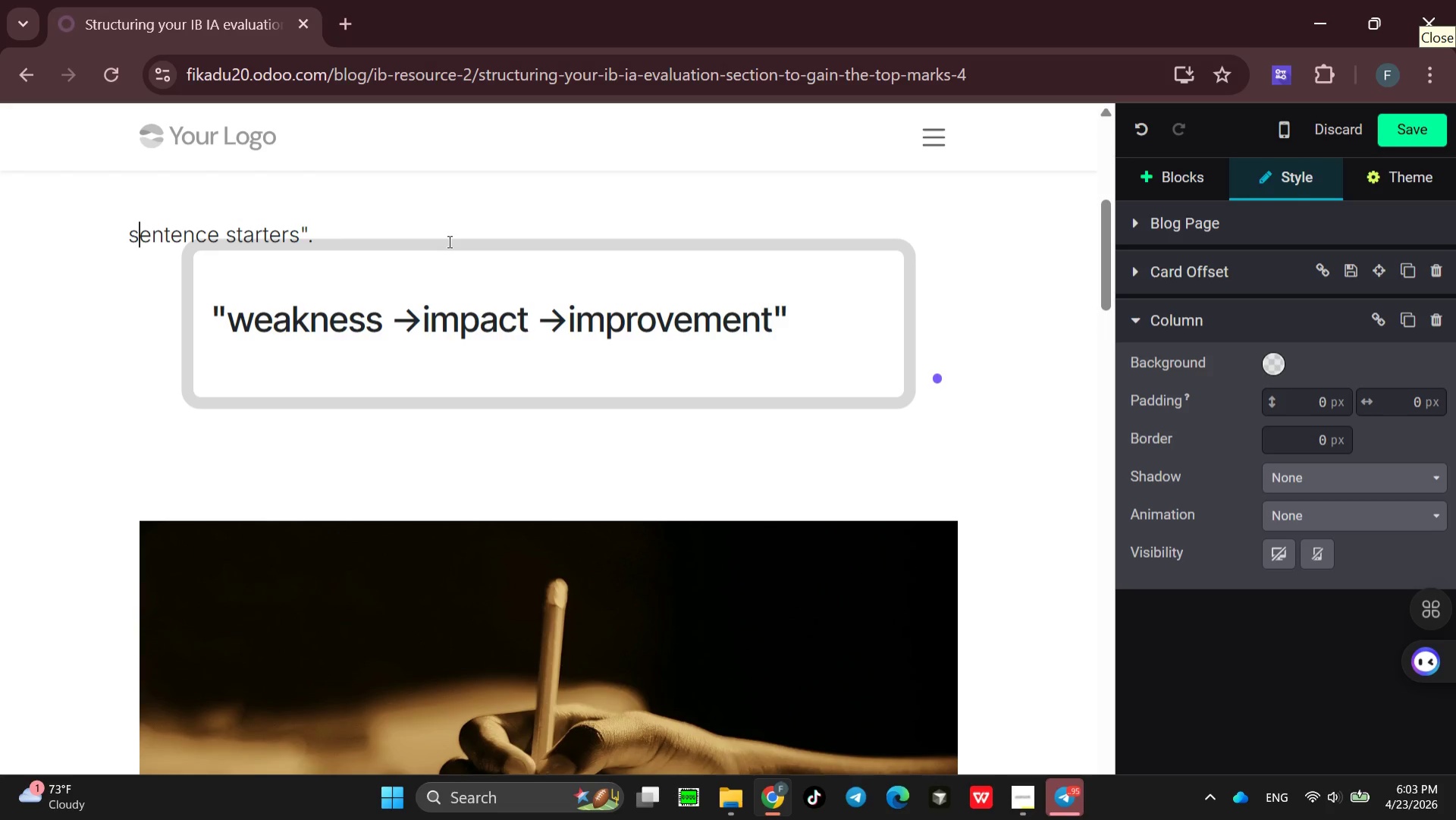 
key(ArrowLeft)
 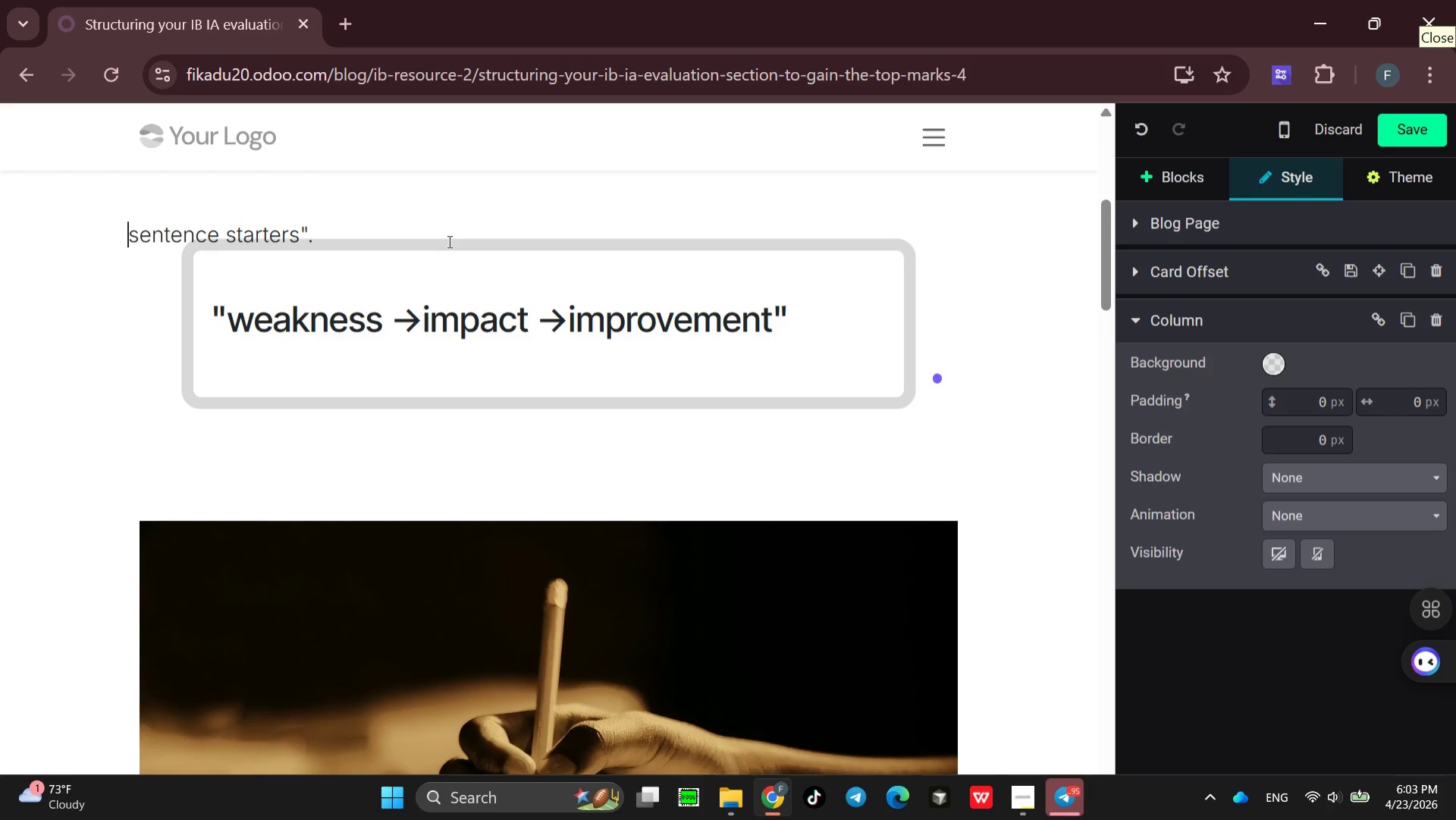 
key(Shift+Quote)
 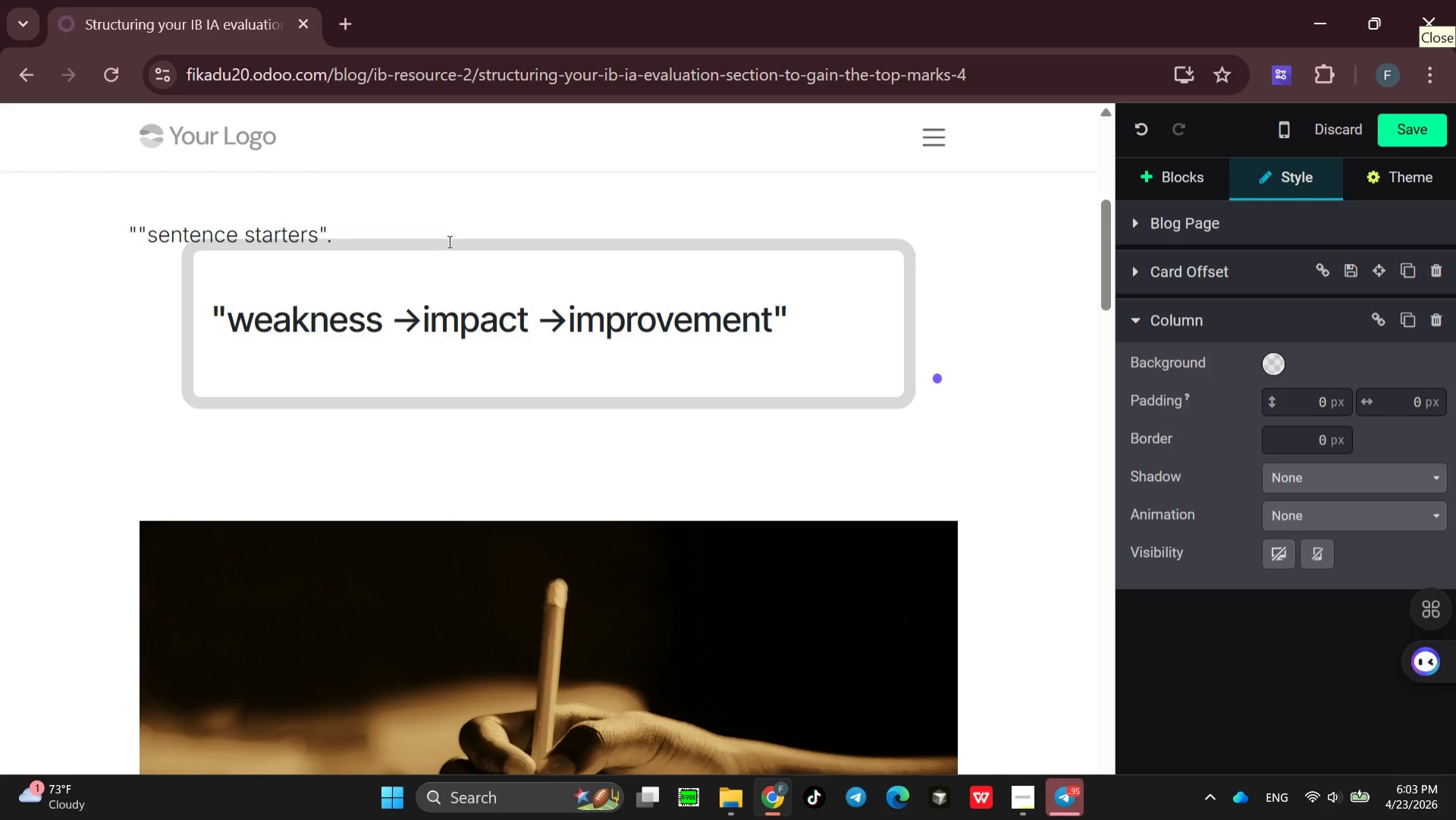 
key(Backspace)
 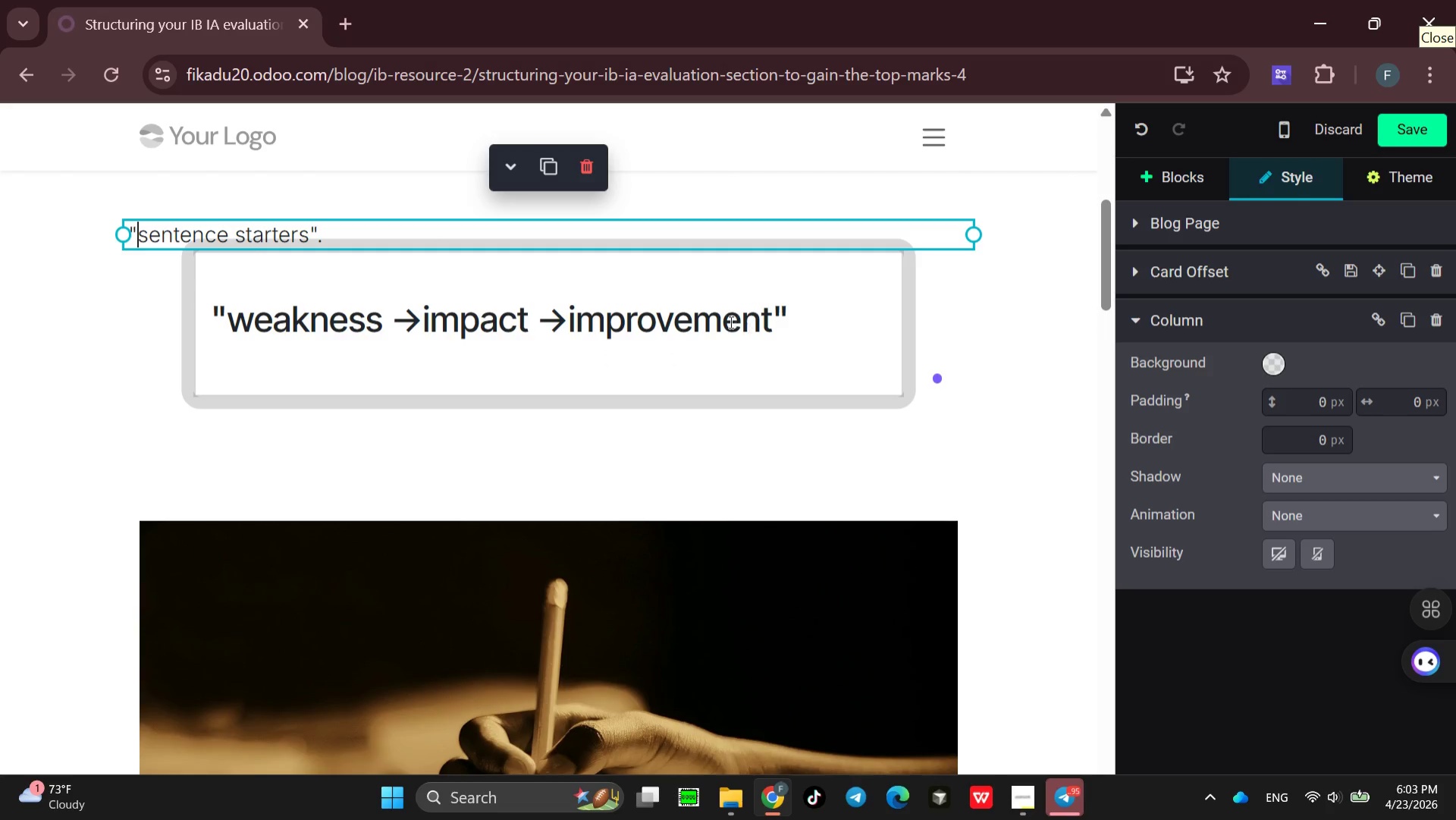 
left_click_drag(start_coordinate=[789, 309], to_coordinate=[243, 333])
 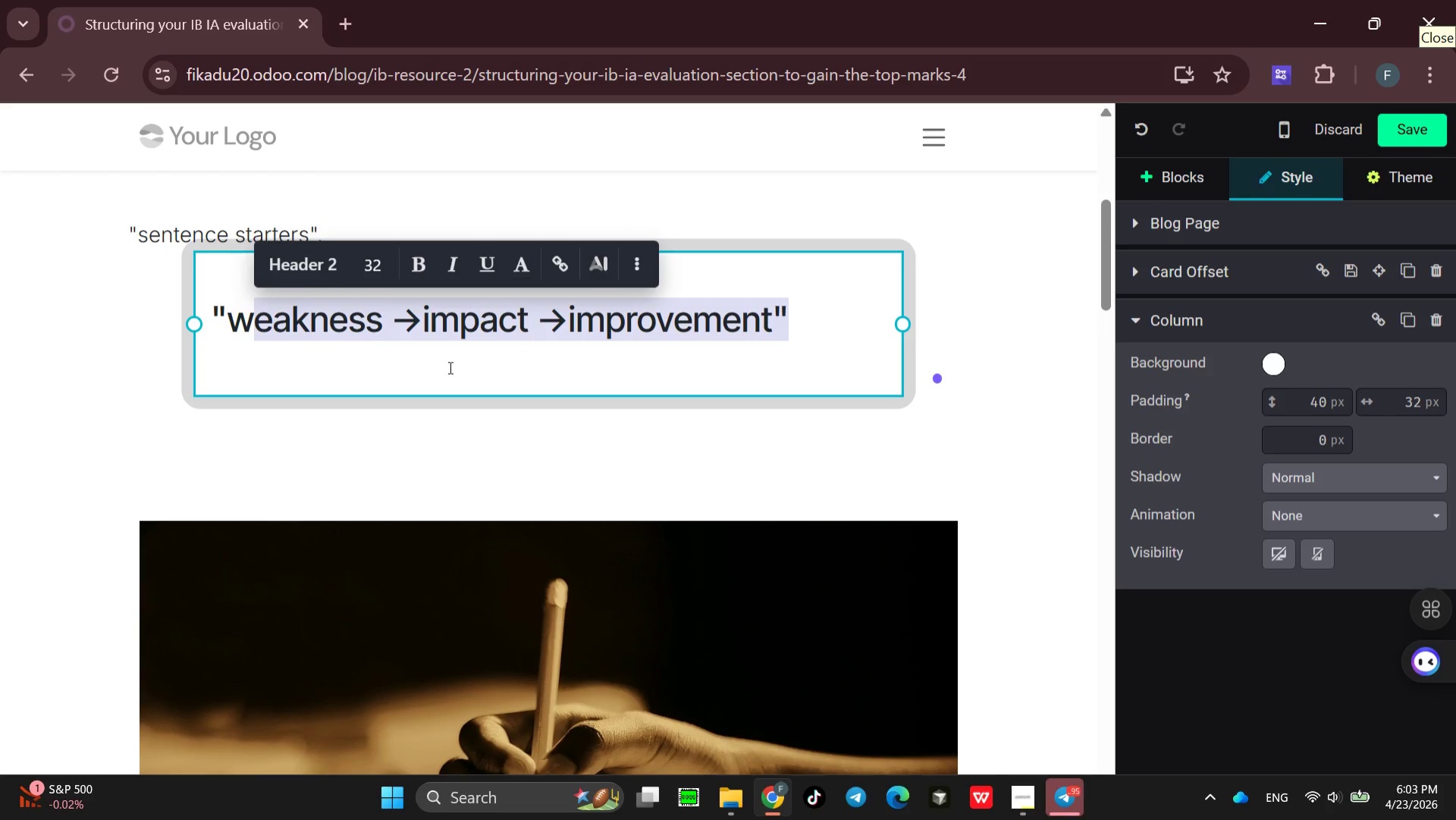 
wait(6.64)
 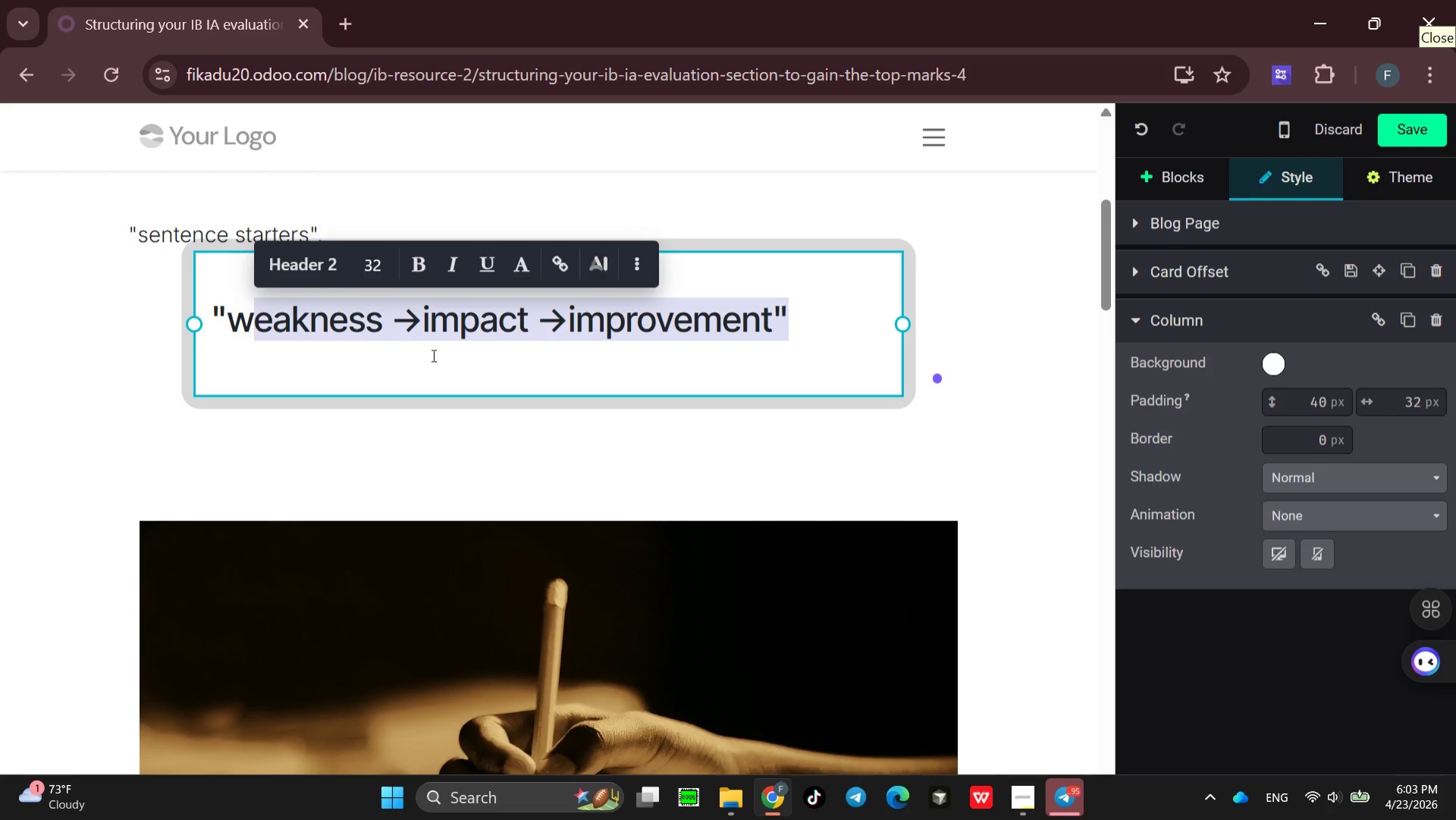 
left_click([435, 364])
 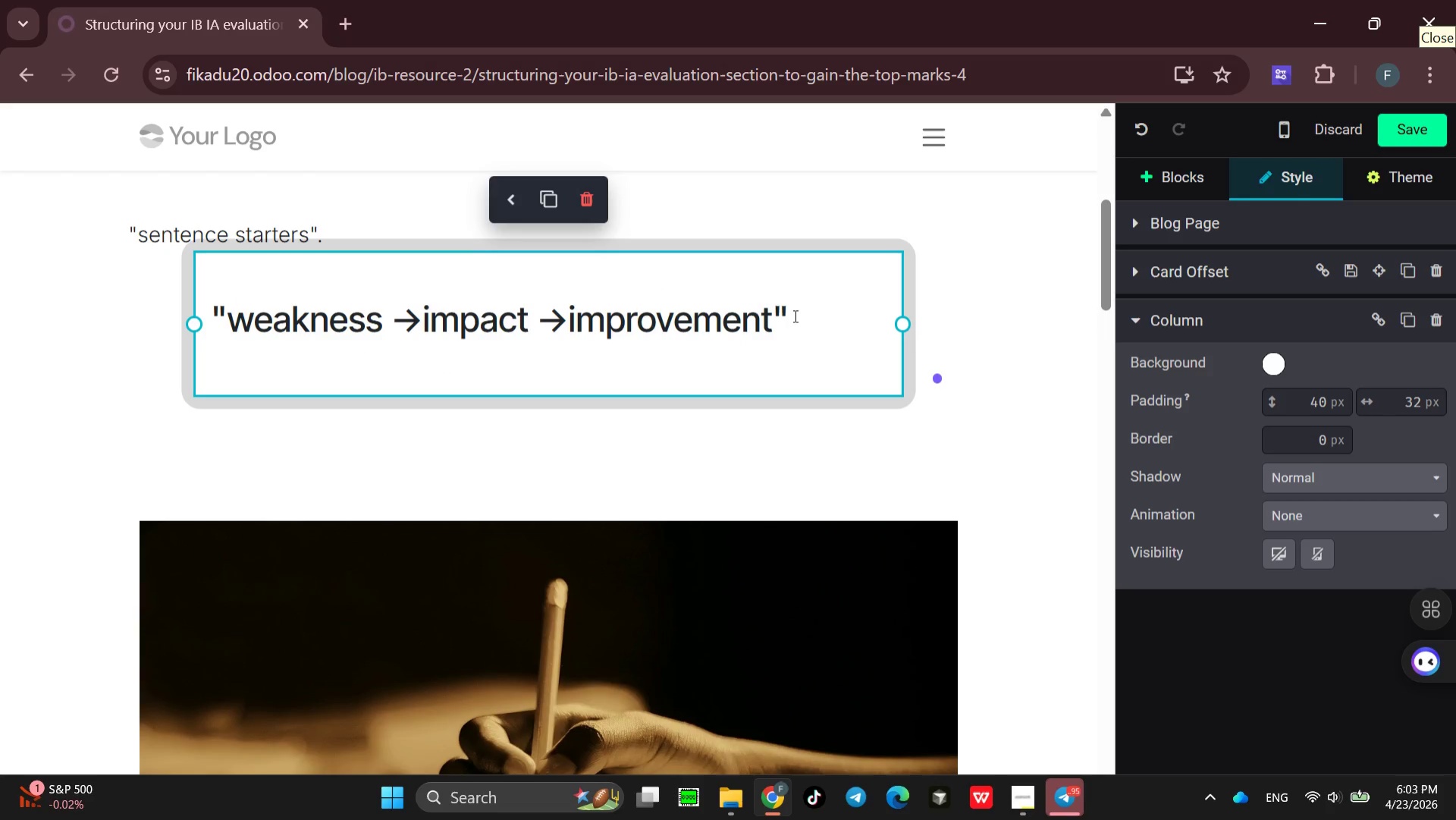 
left_click_drag(start_coordinate=[794, 316], to_coordinate=[215, 313])
 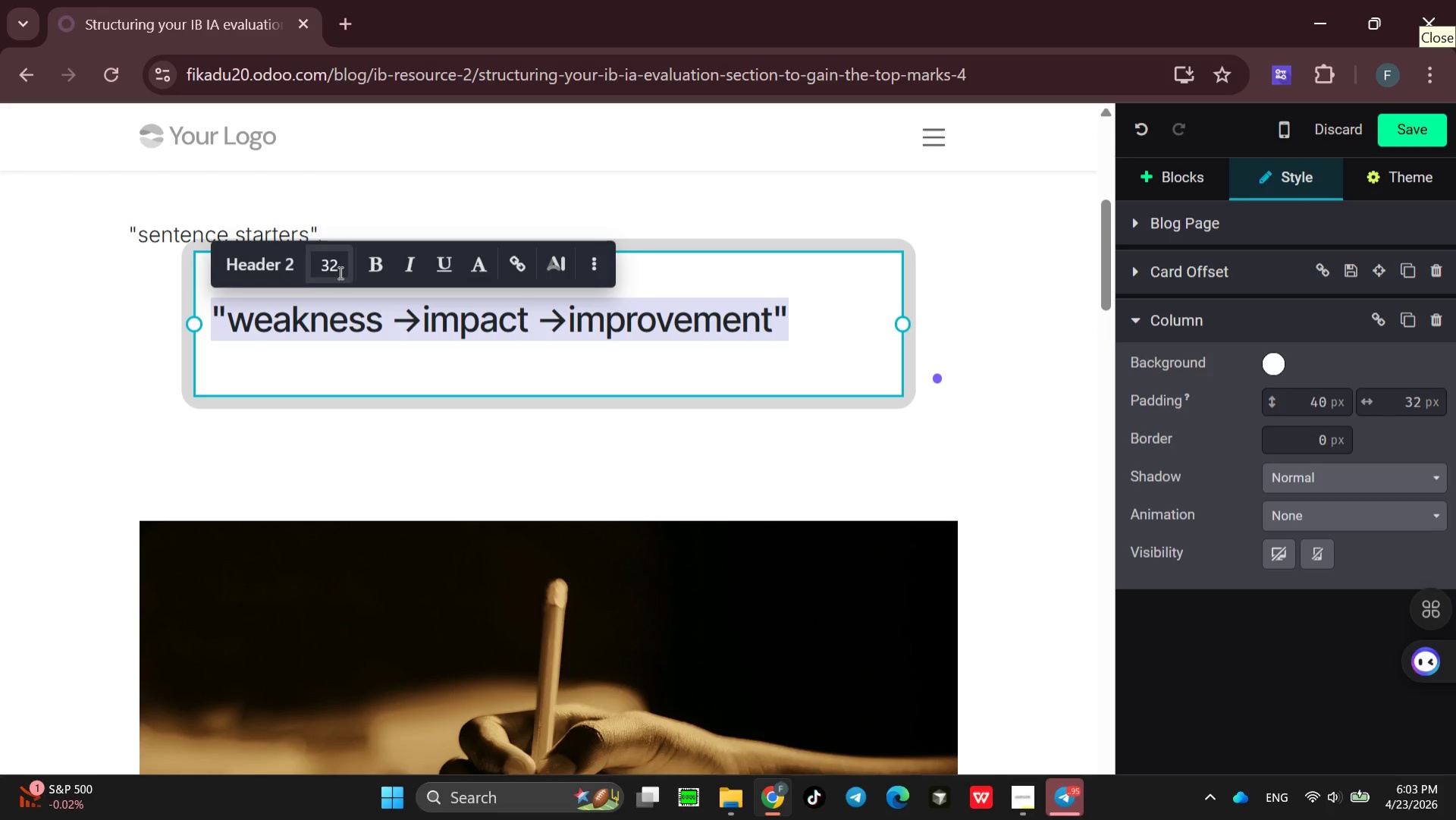 
left_click([340, 272])
 